 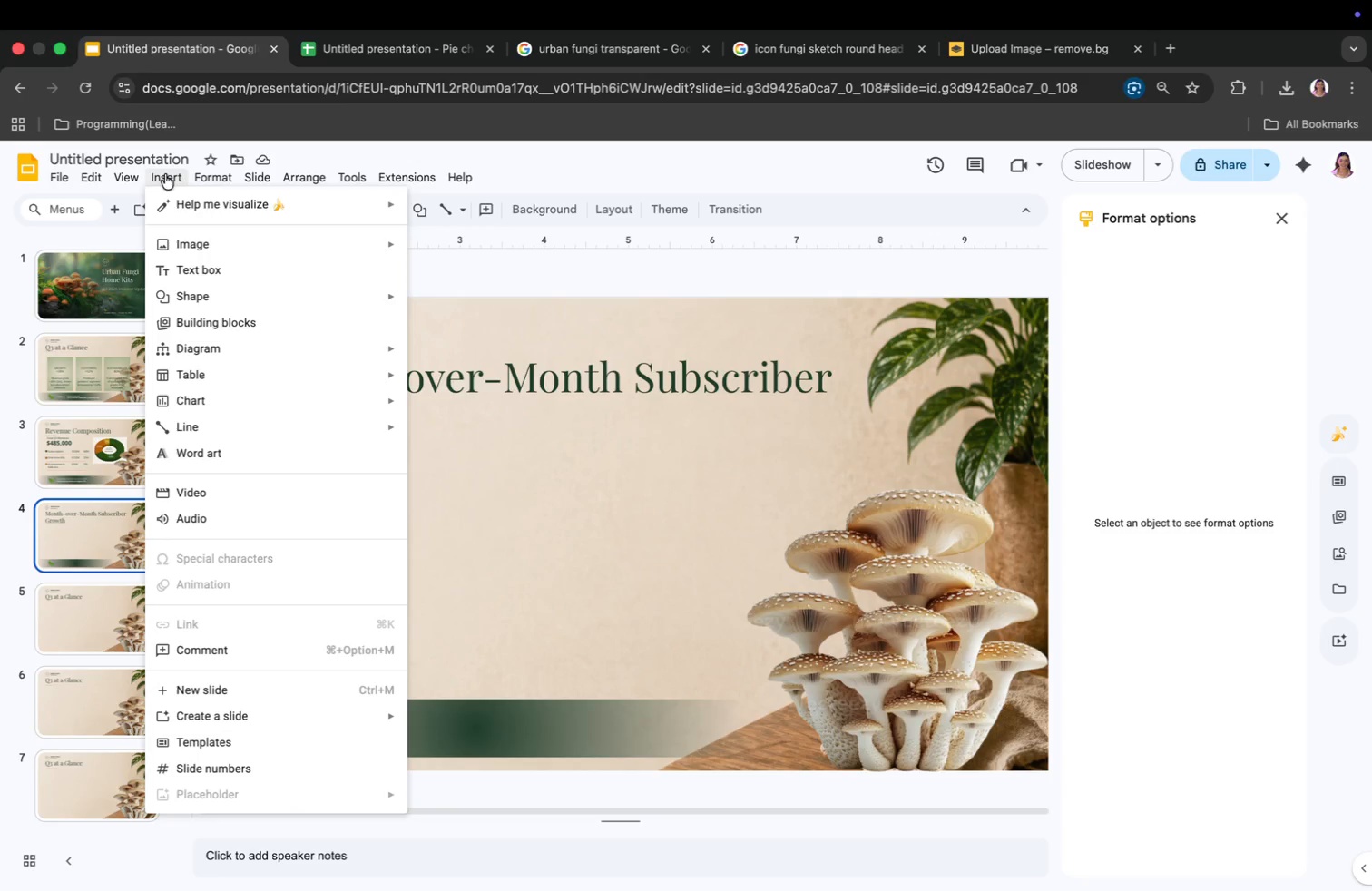 
mouse_move([230, 410])
 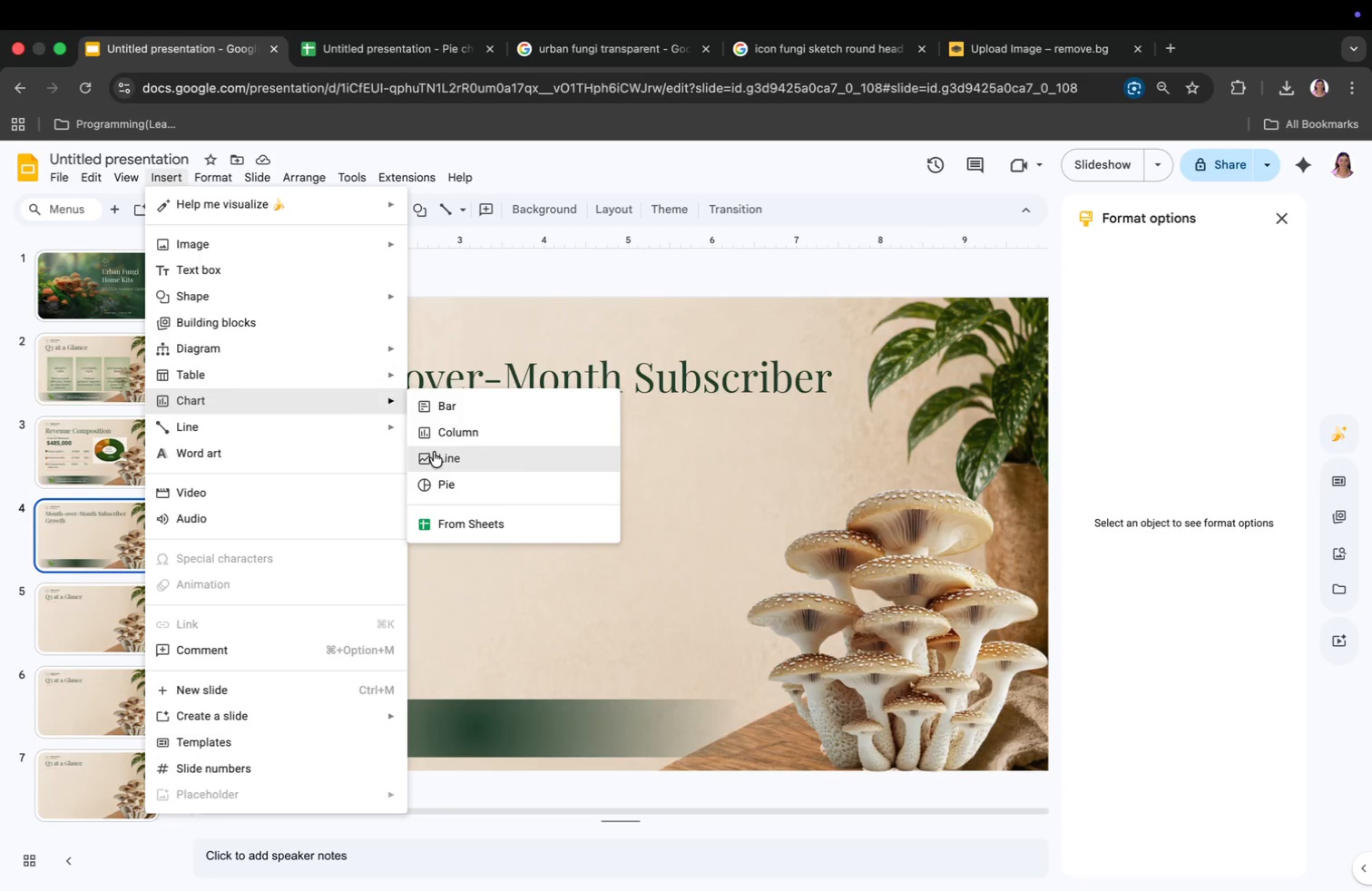 
left_click([434, 452])
 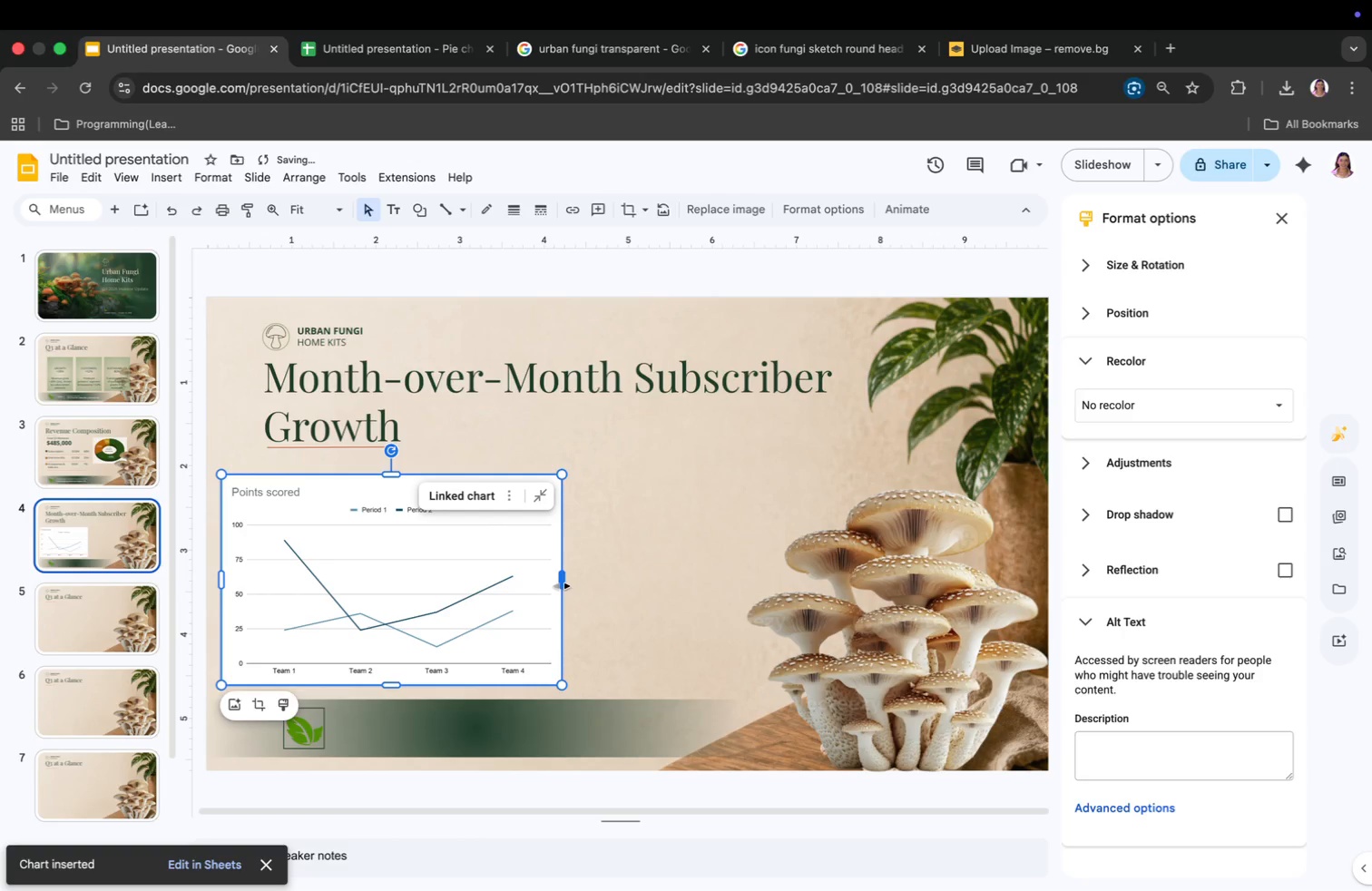 
left_click_drag(start_coordinate=[563, 474], to_coordinate=[593, 493])
 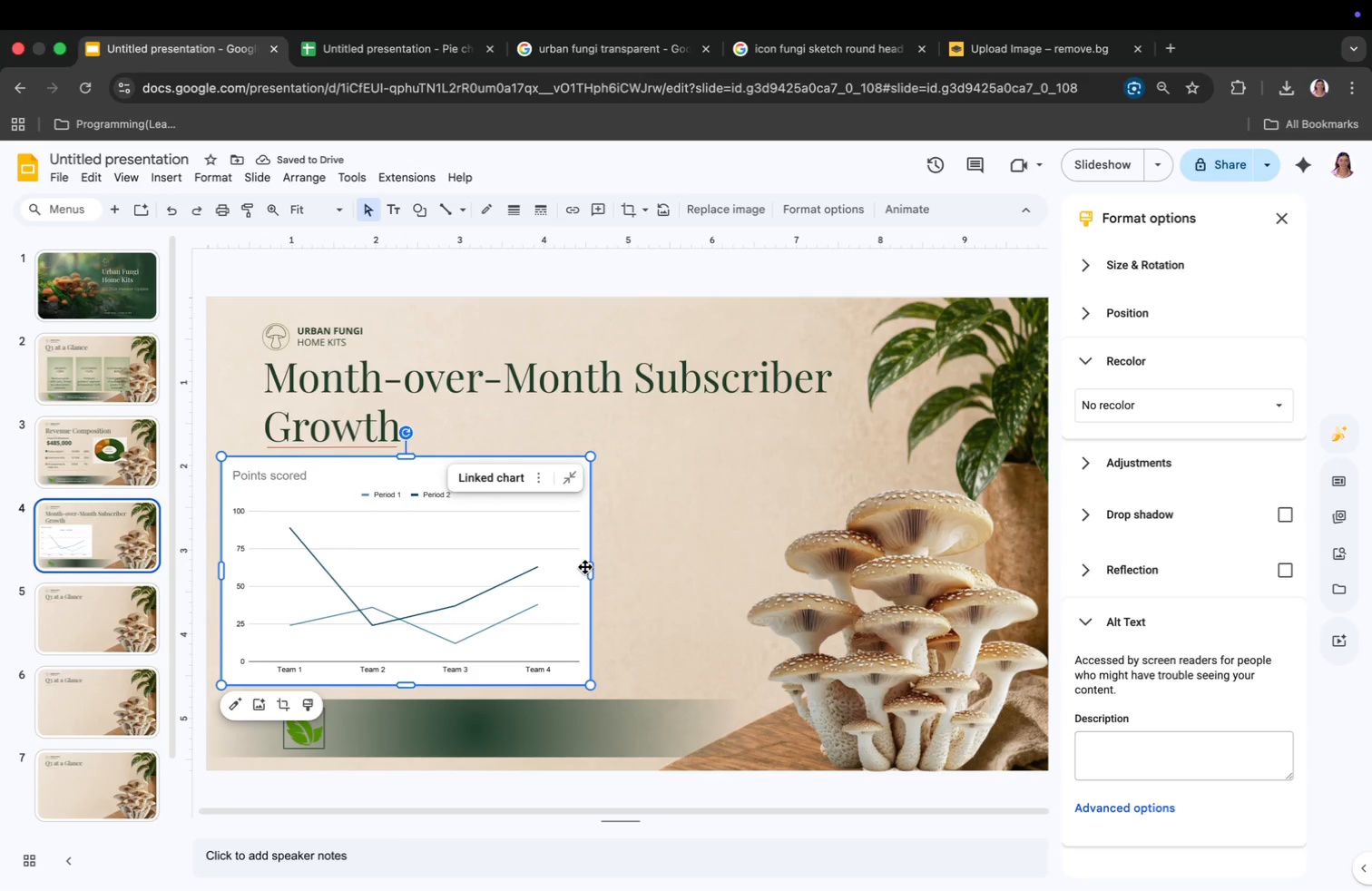 
left_click_drag(start_coordinate=[443, 574], to_coordinate=[490, 570])
 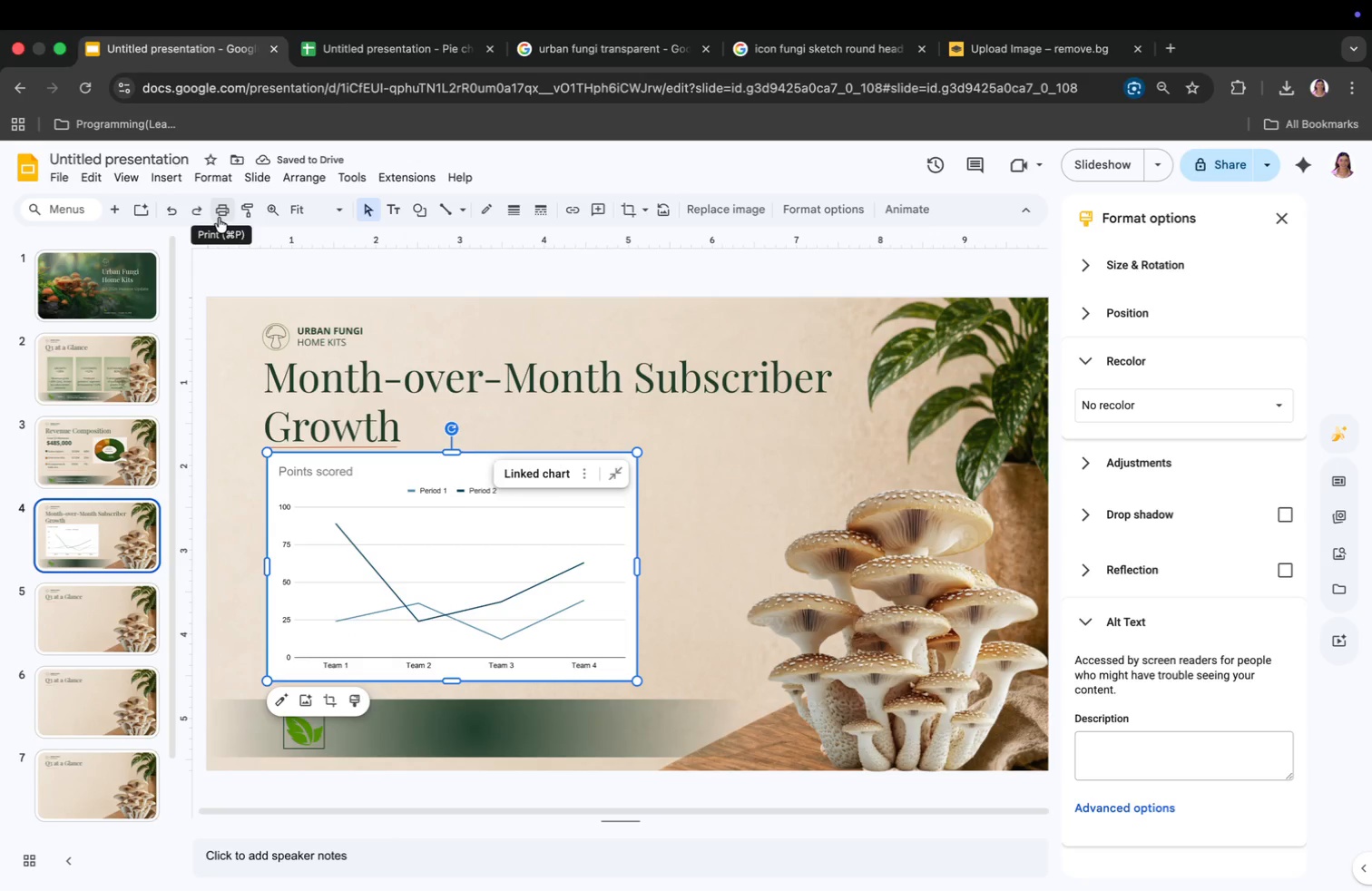 
left_click([136, 181])
 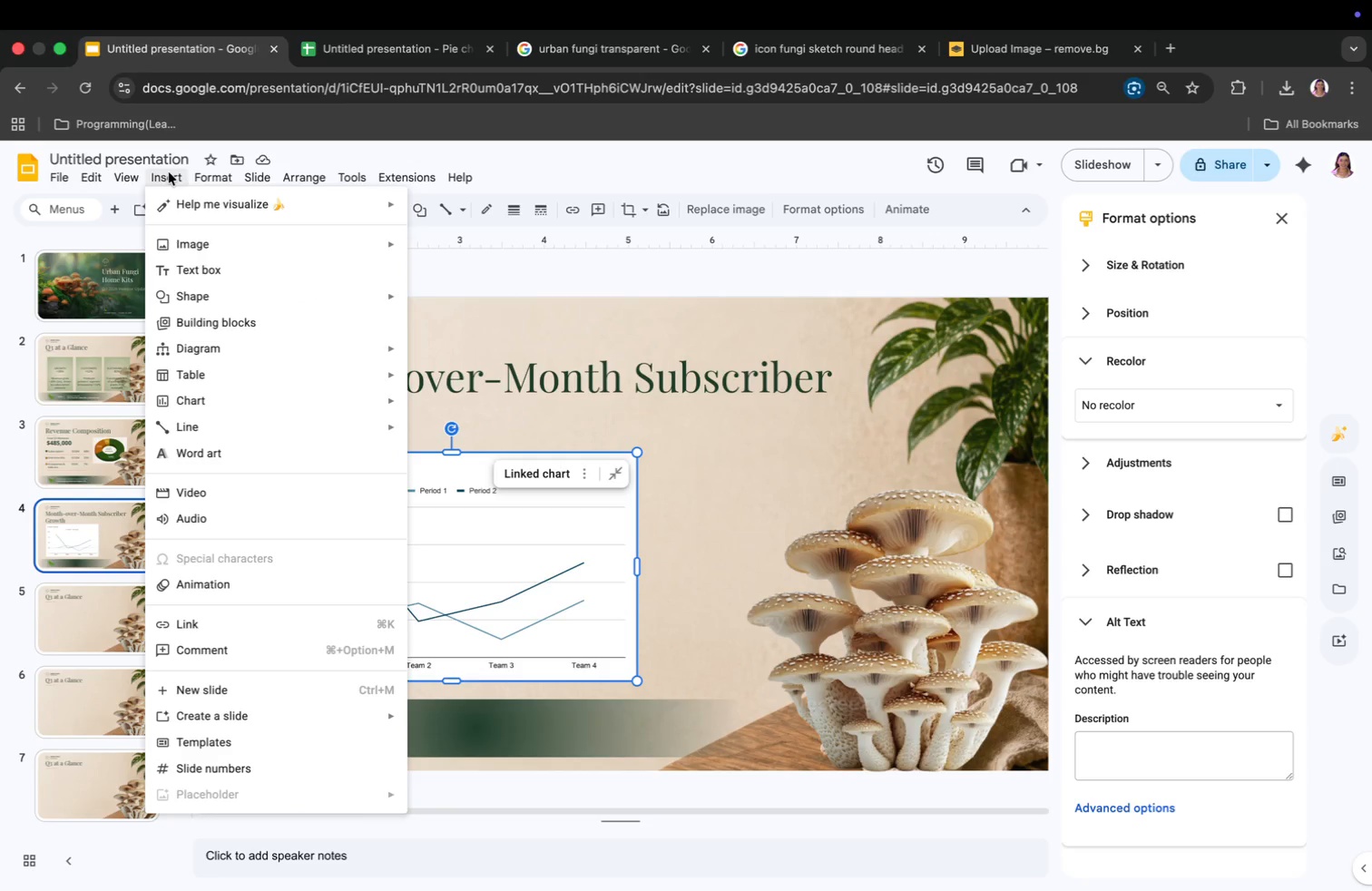 
left_click([197, 291])
 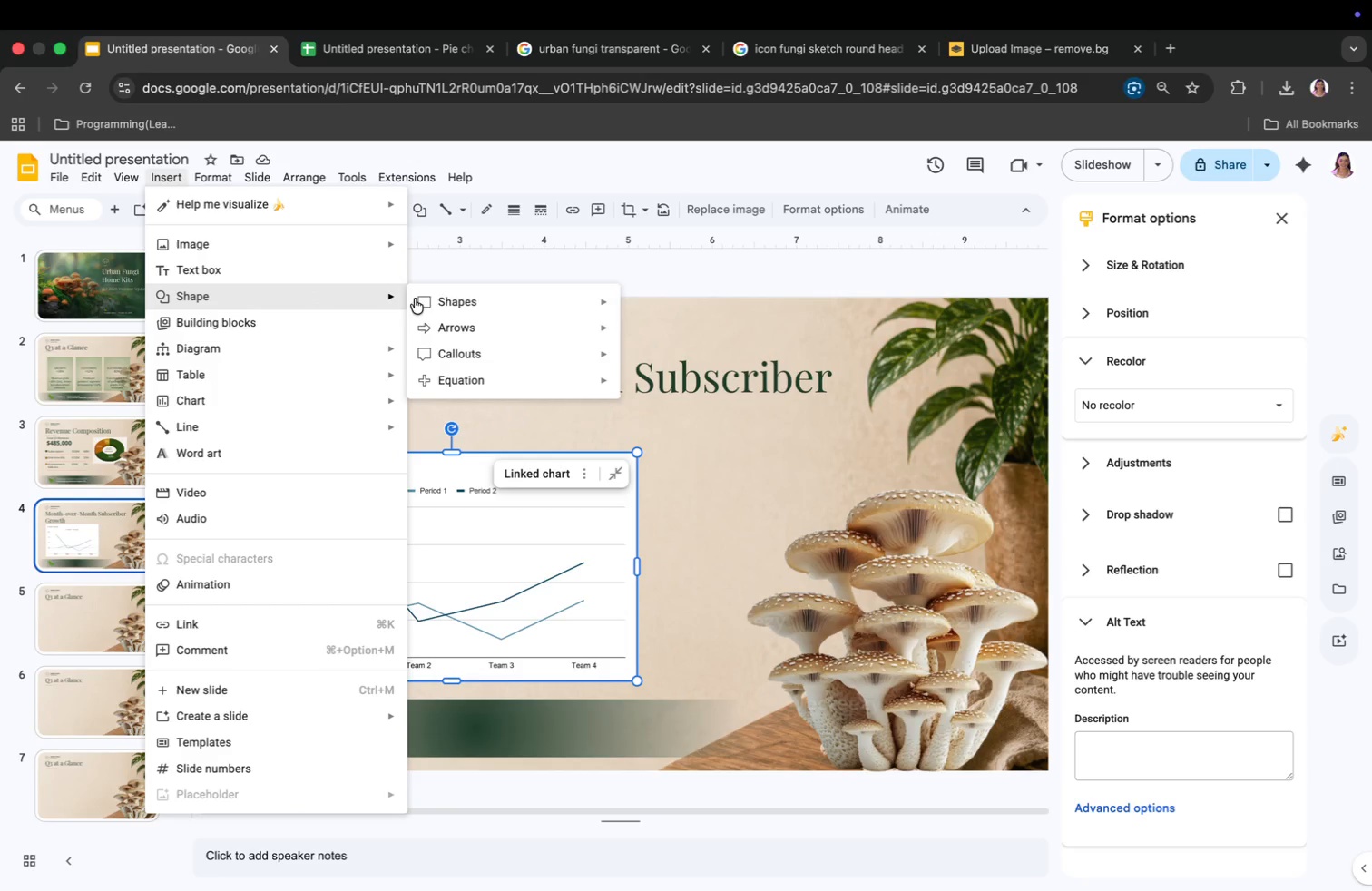 
left_click([436, 299])
 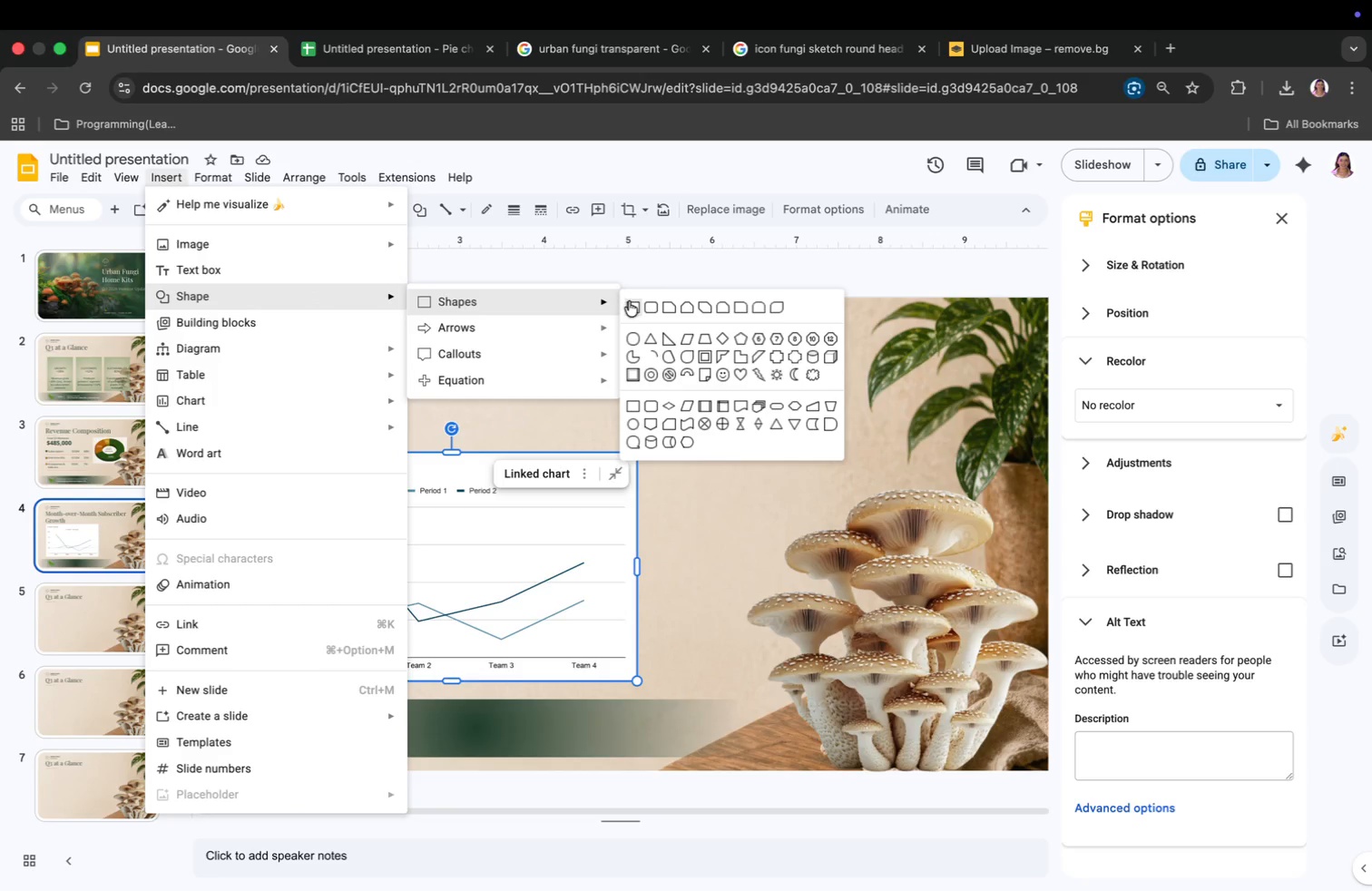 
left_click([714, 512])
 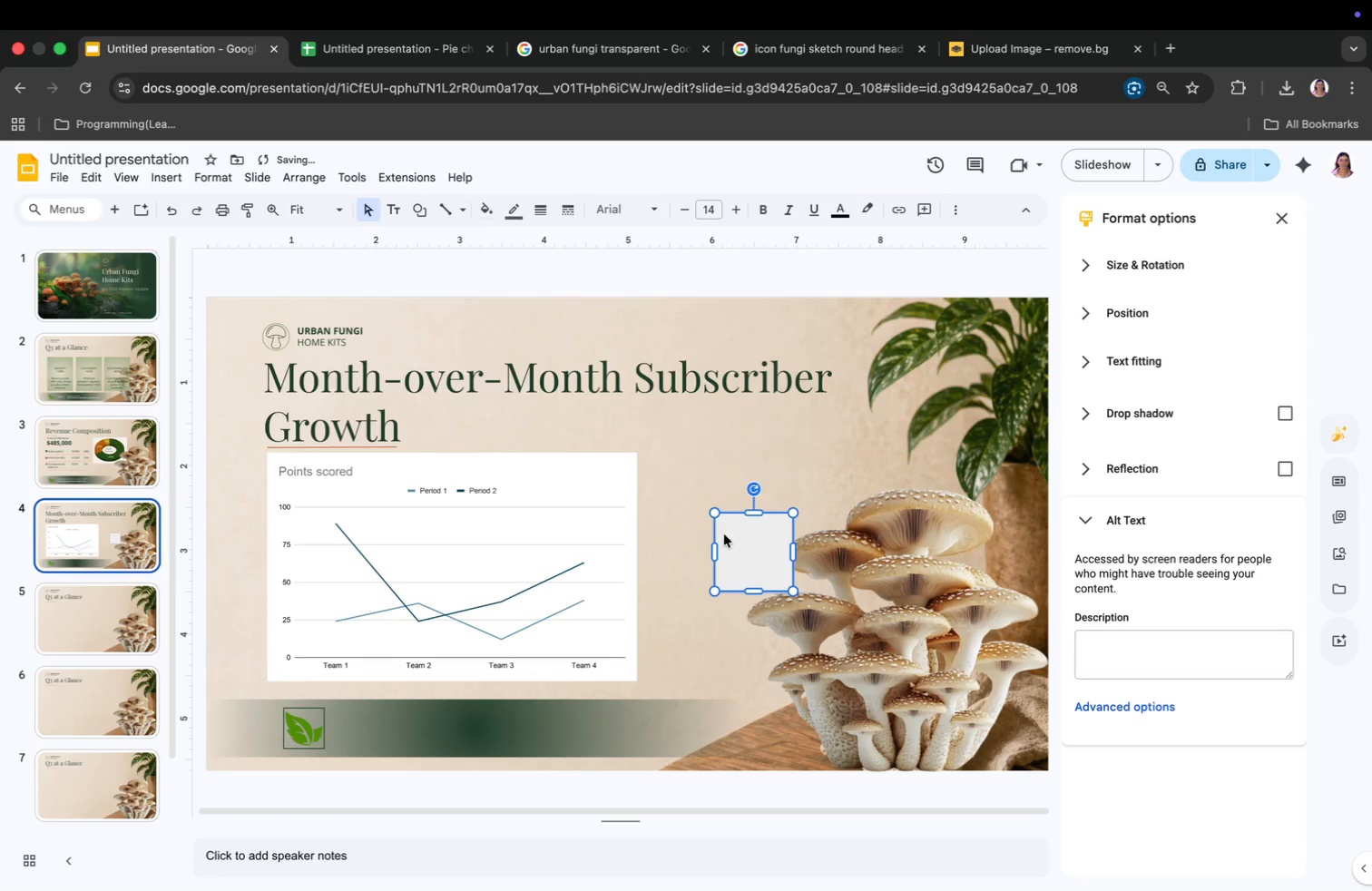 
left_click_drag(start_coordinate=[727, 530], to_coordinate=[695, 471])
 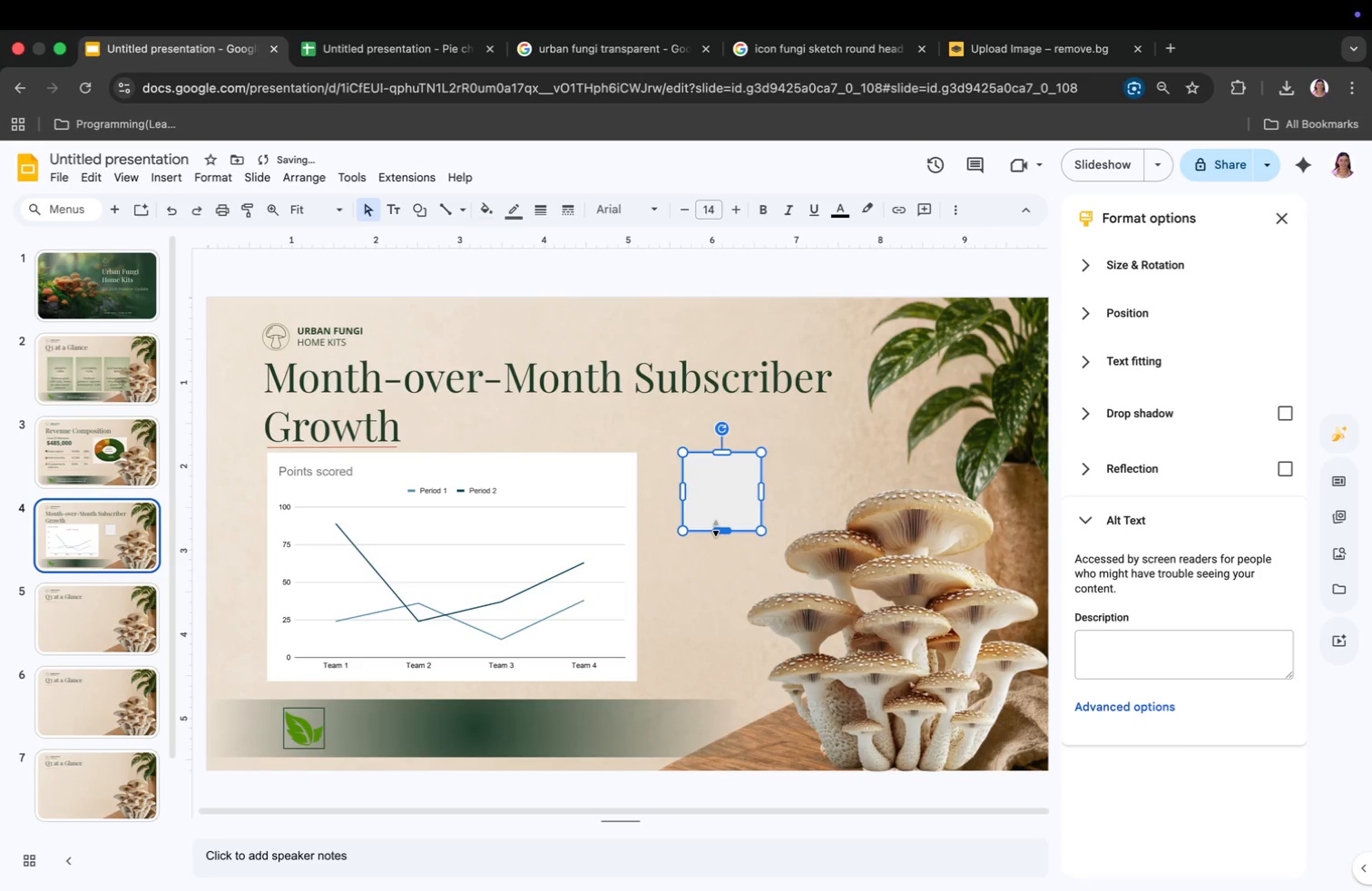 
left_click_drag(start_coordinate=[718, 529], to_coordinate=[709, 665])
 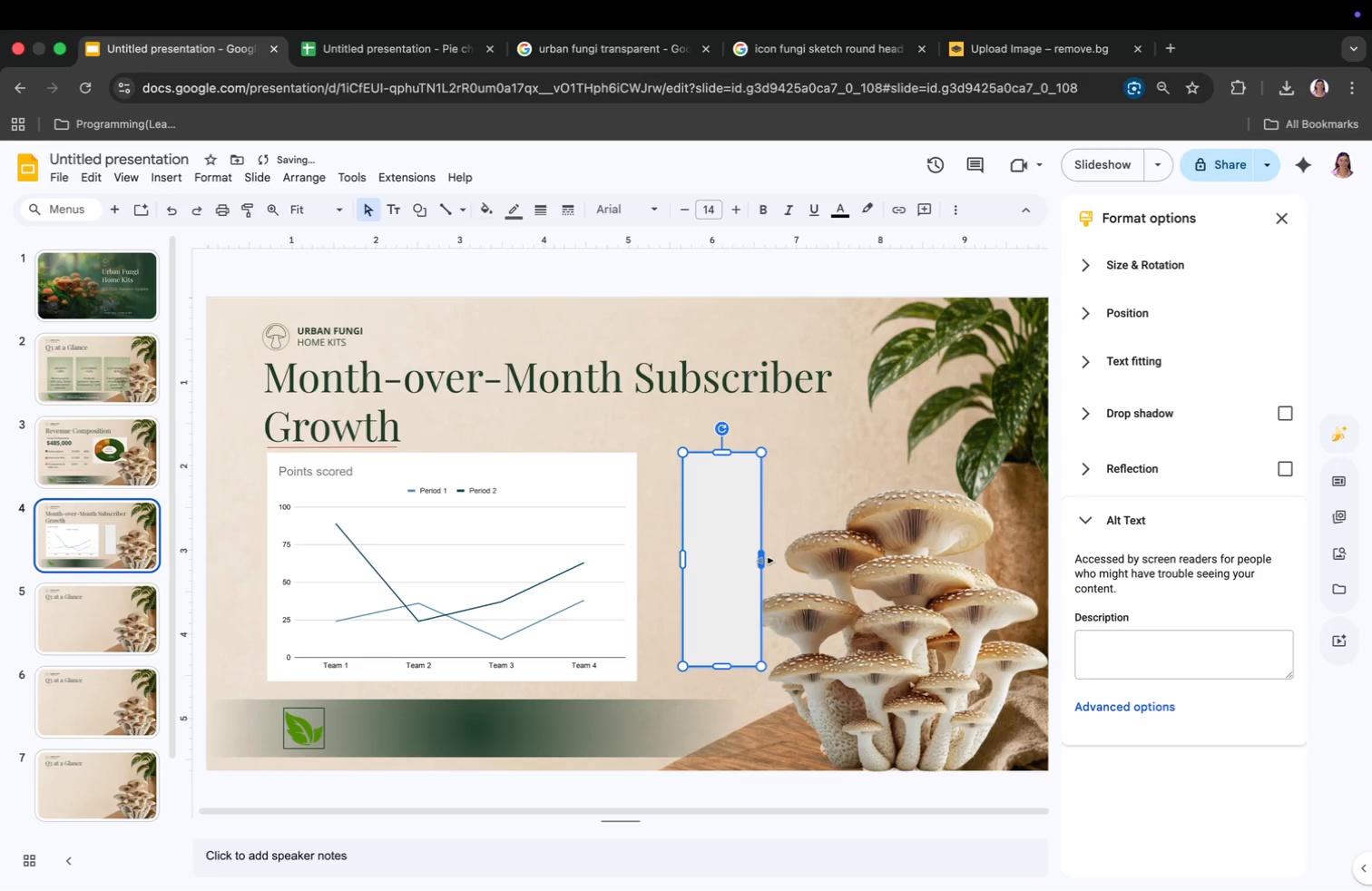 
left_click_drag(start_coordinate=[765, 560], to_coordinate=[865, 563])
 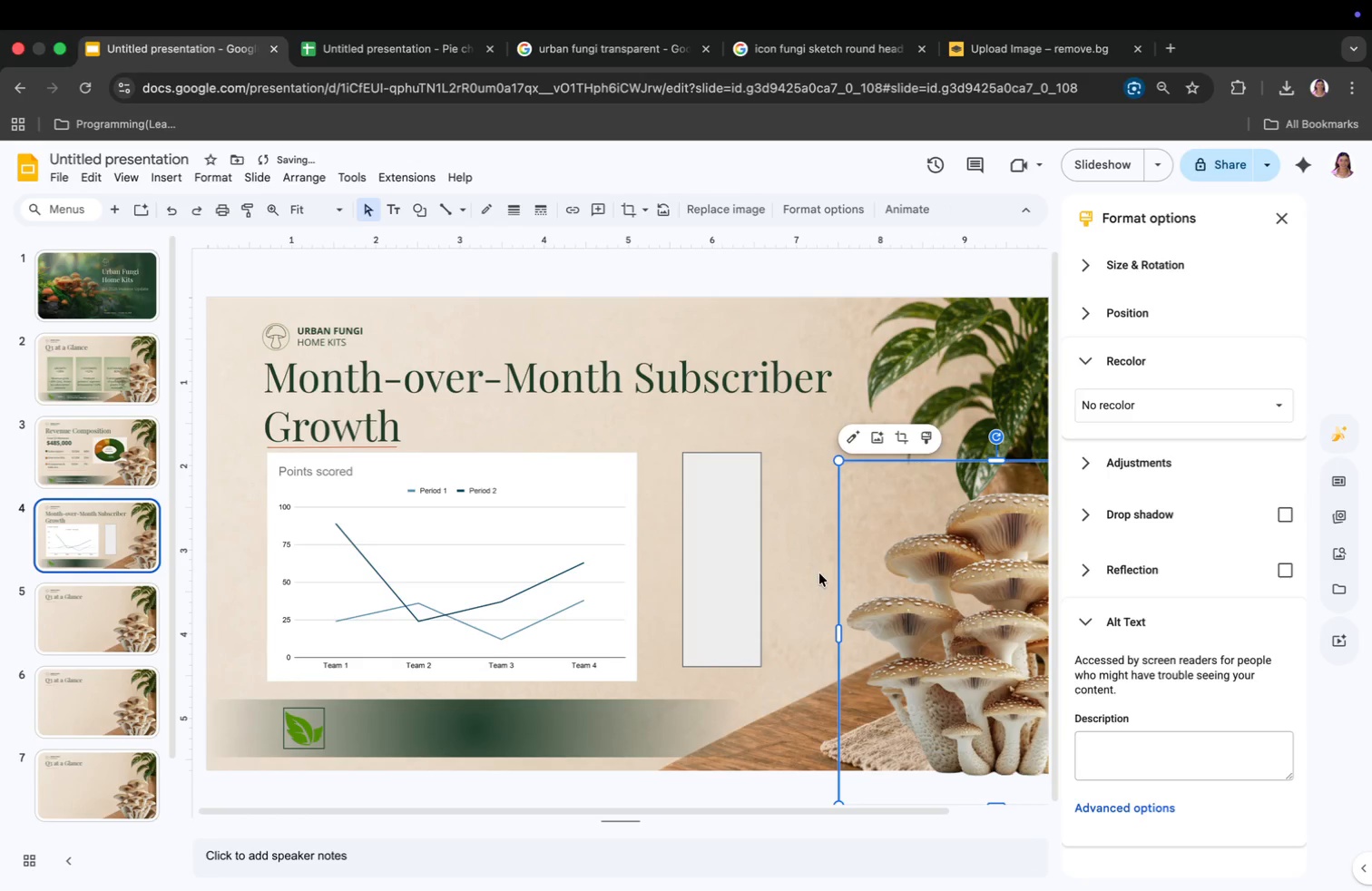 
key(Meta+CommandLeft)
 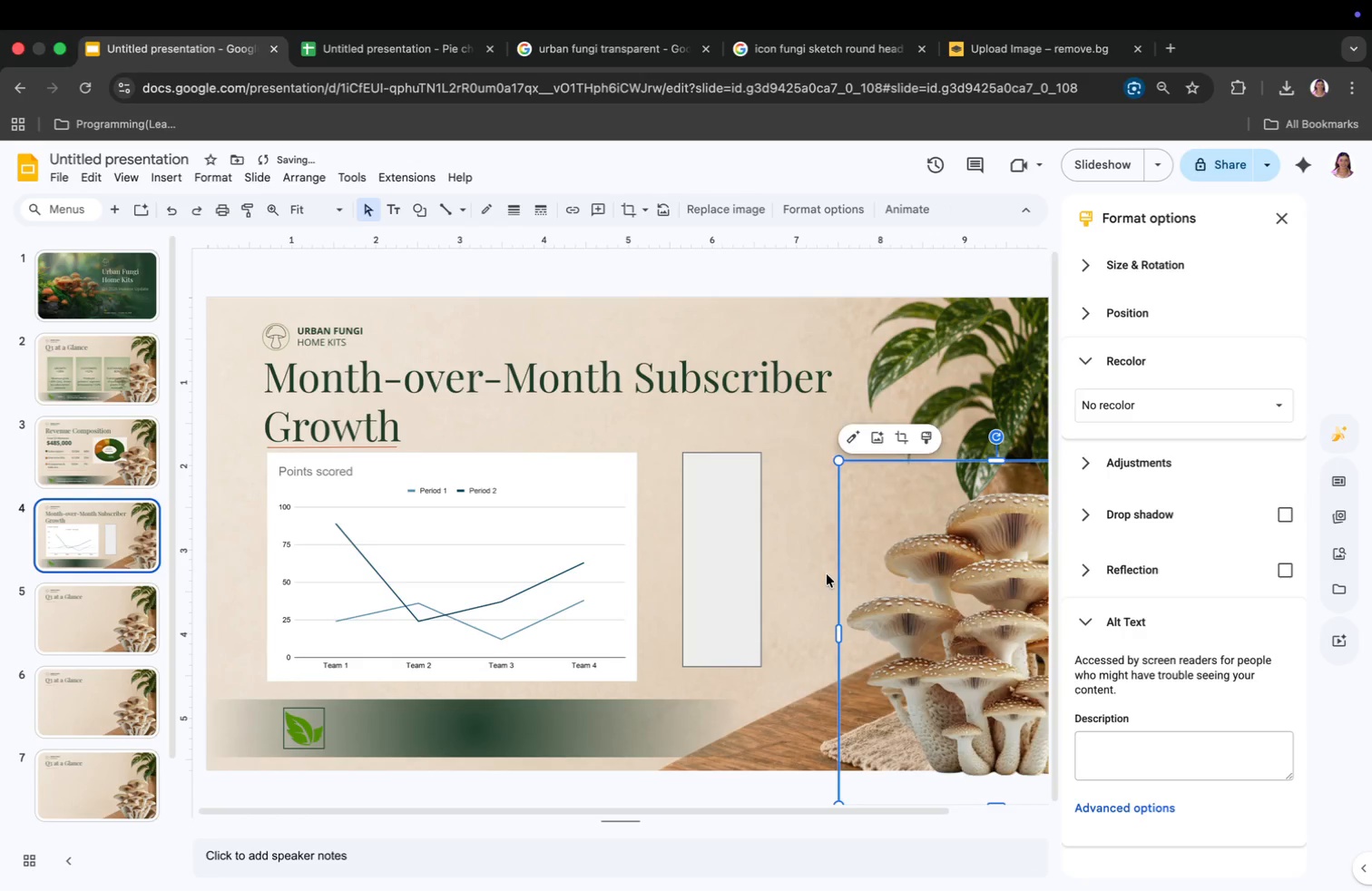 
key(Meta+Z)
 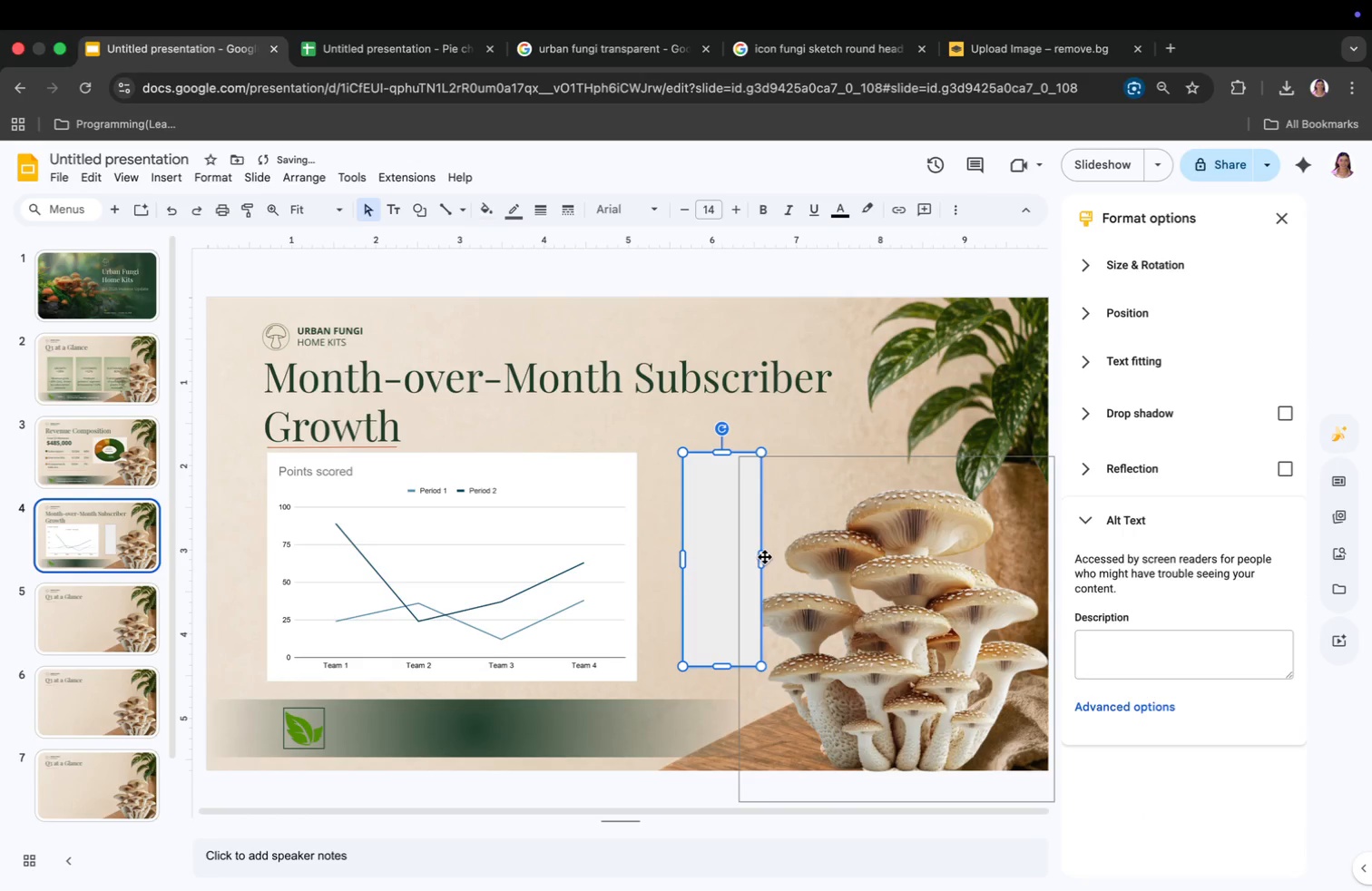 
left_click_drag(start_coordinate=[759, 559], to_coordinate=[805, 562])
 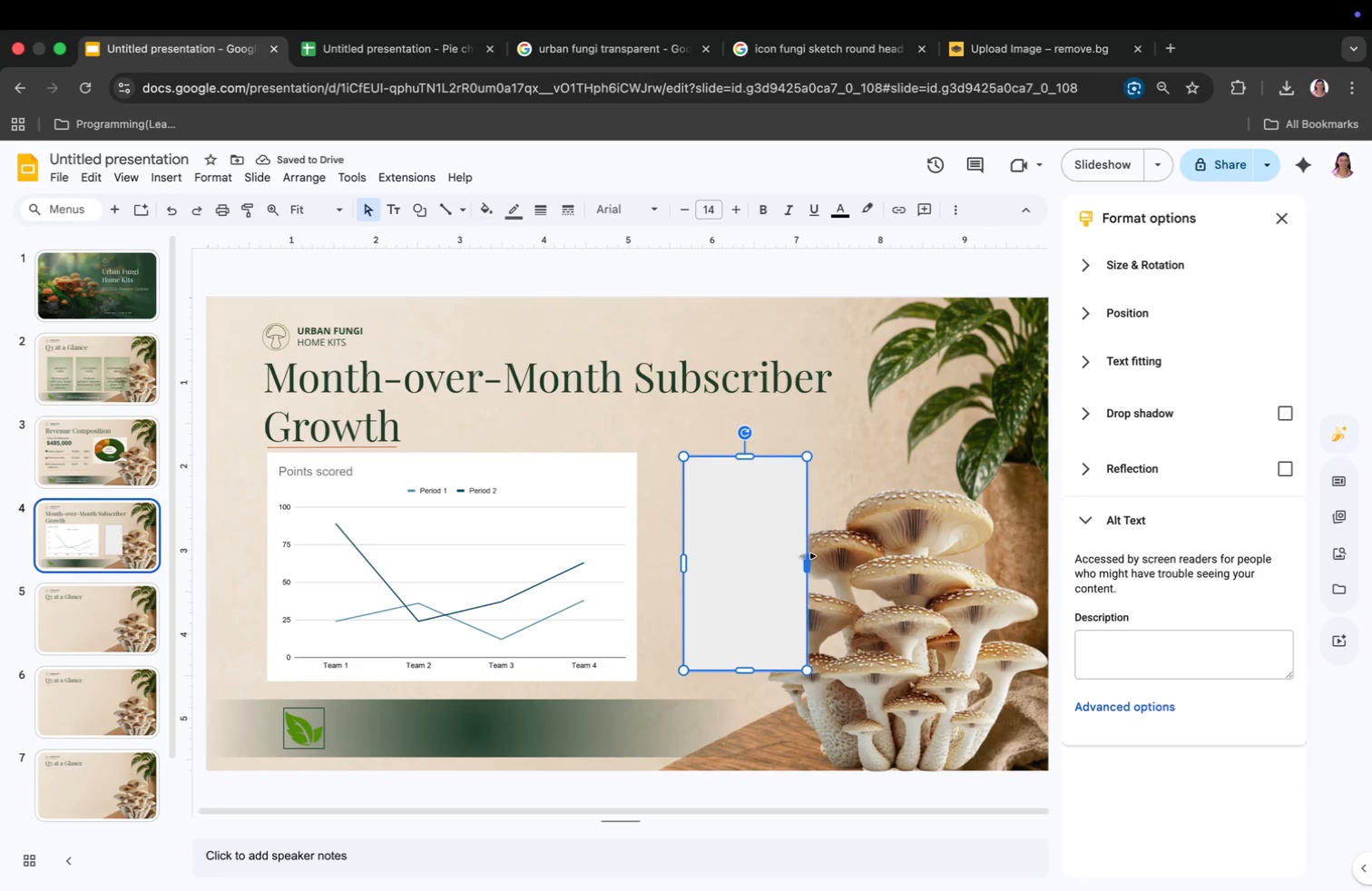 
wait(11.87)
 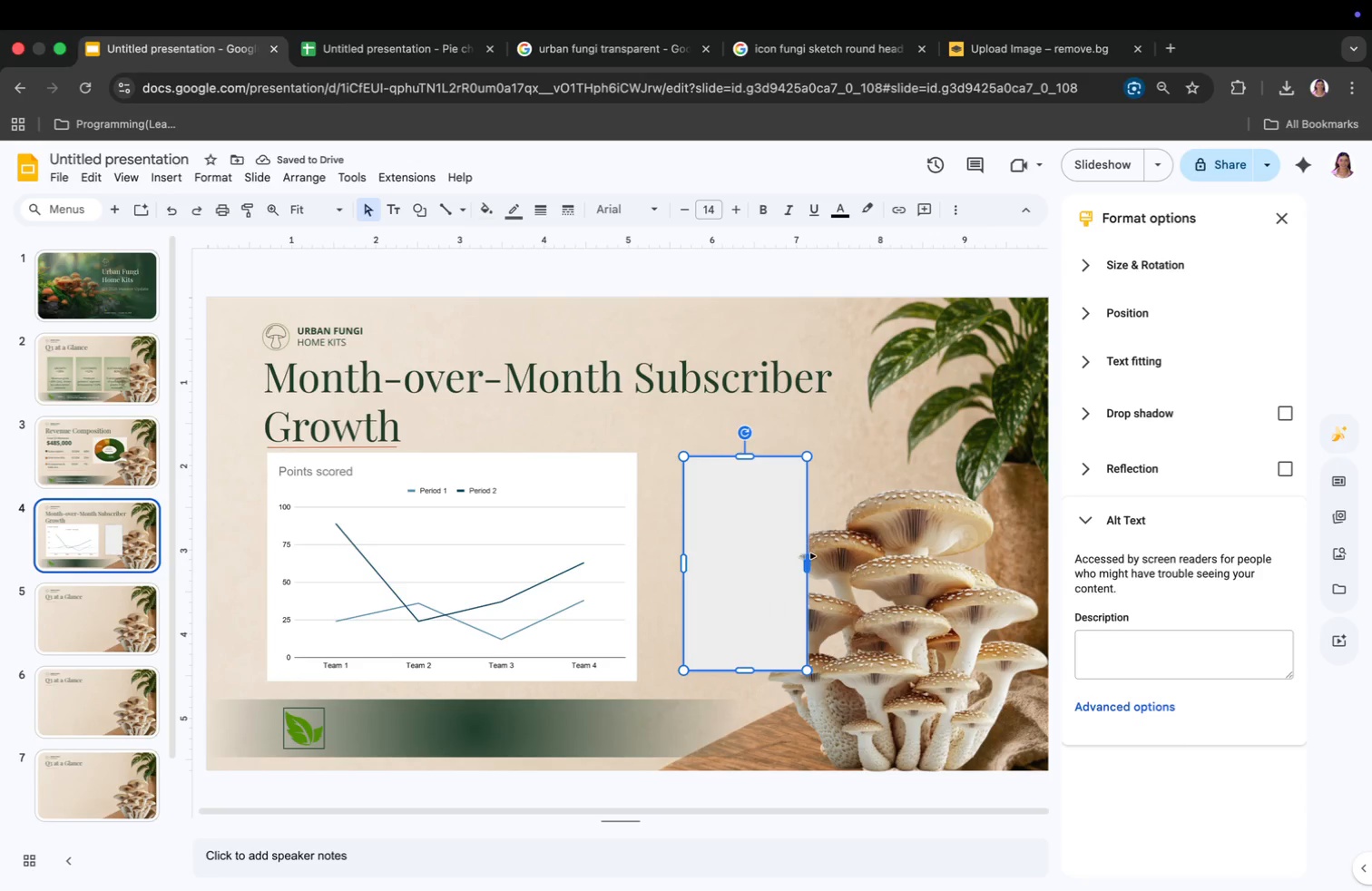 
left_click([485, 218])
 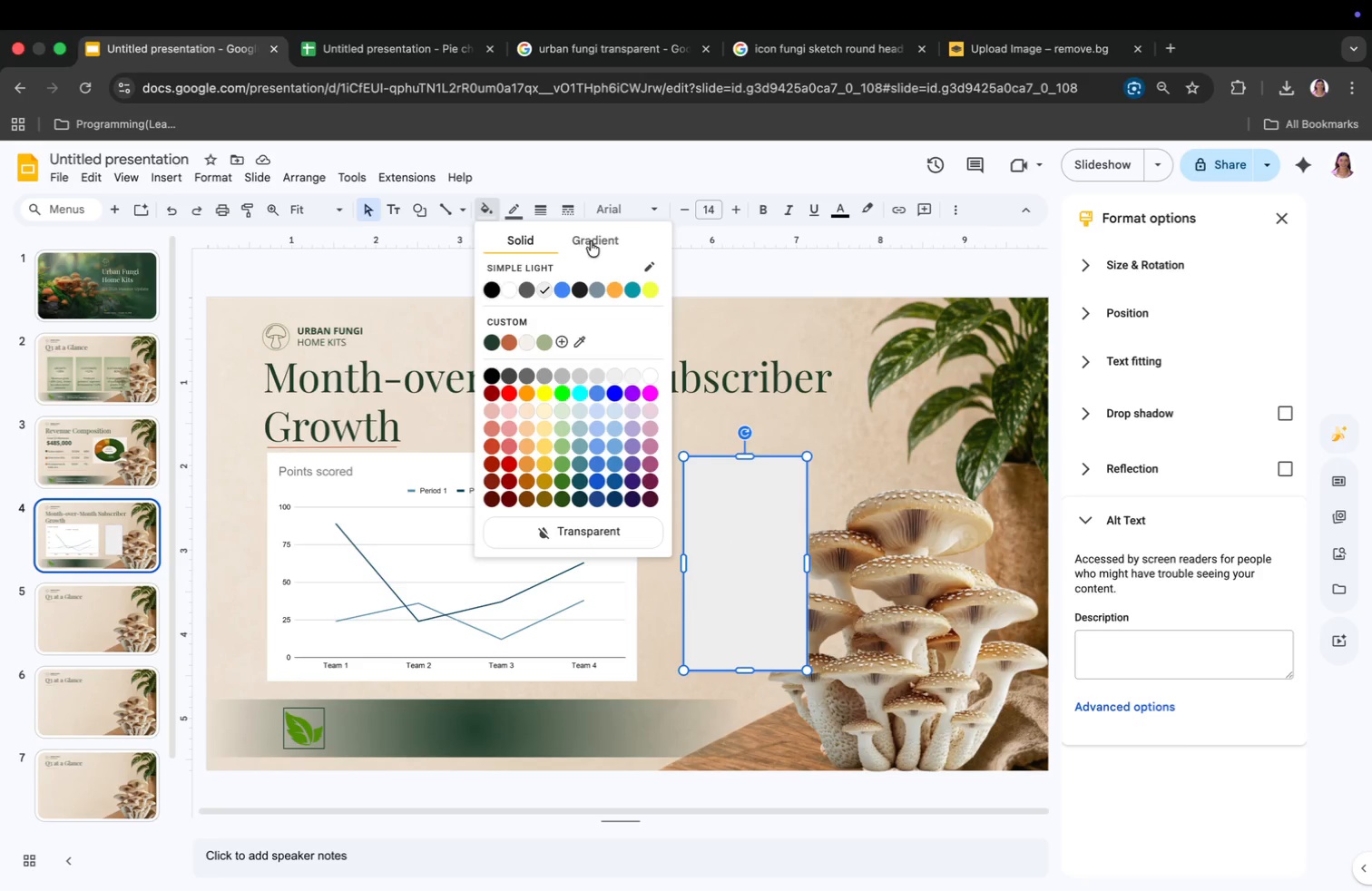 
left_click([591, 241])
 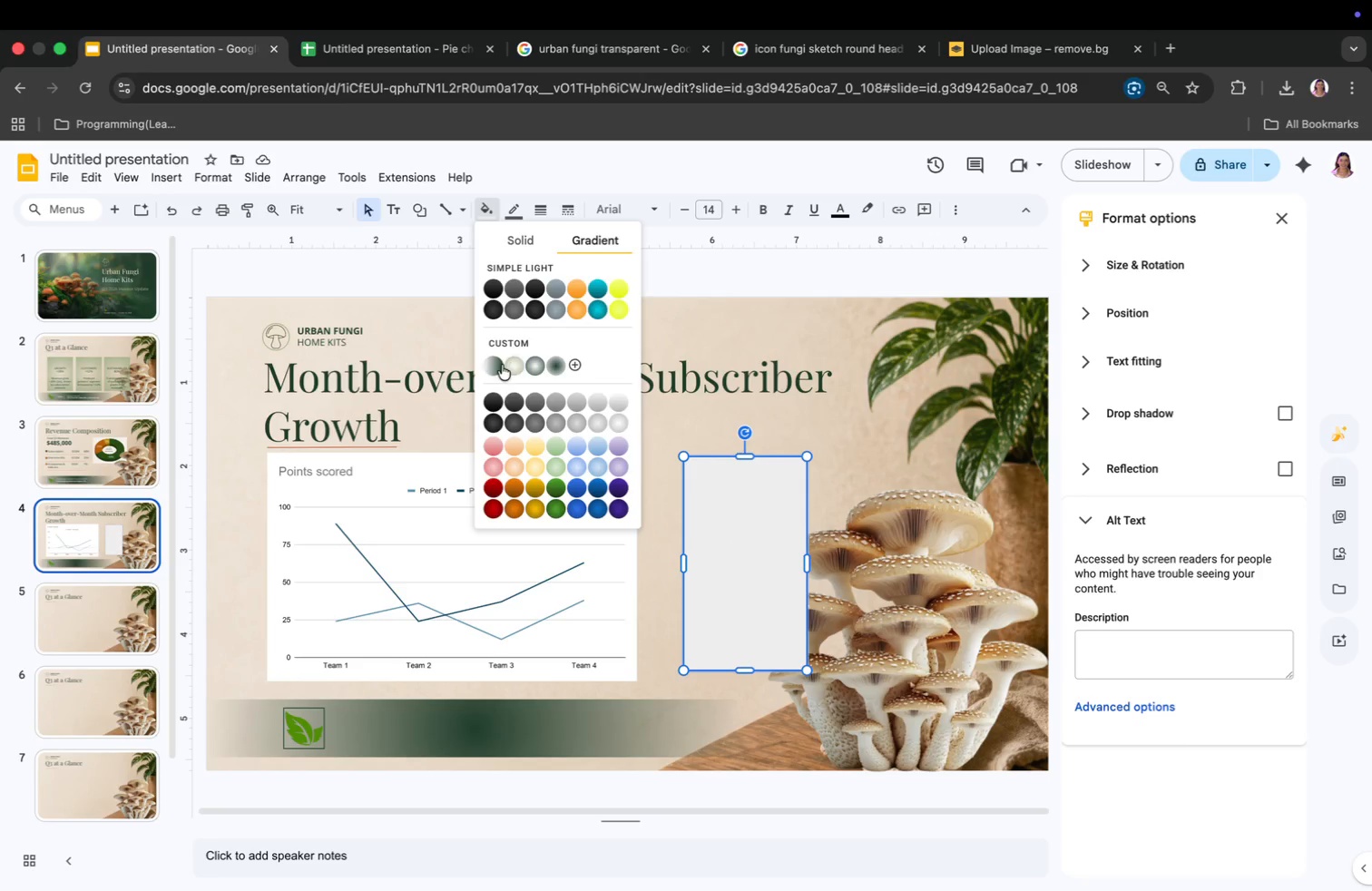 
left_click([517, 367])
 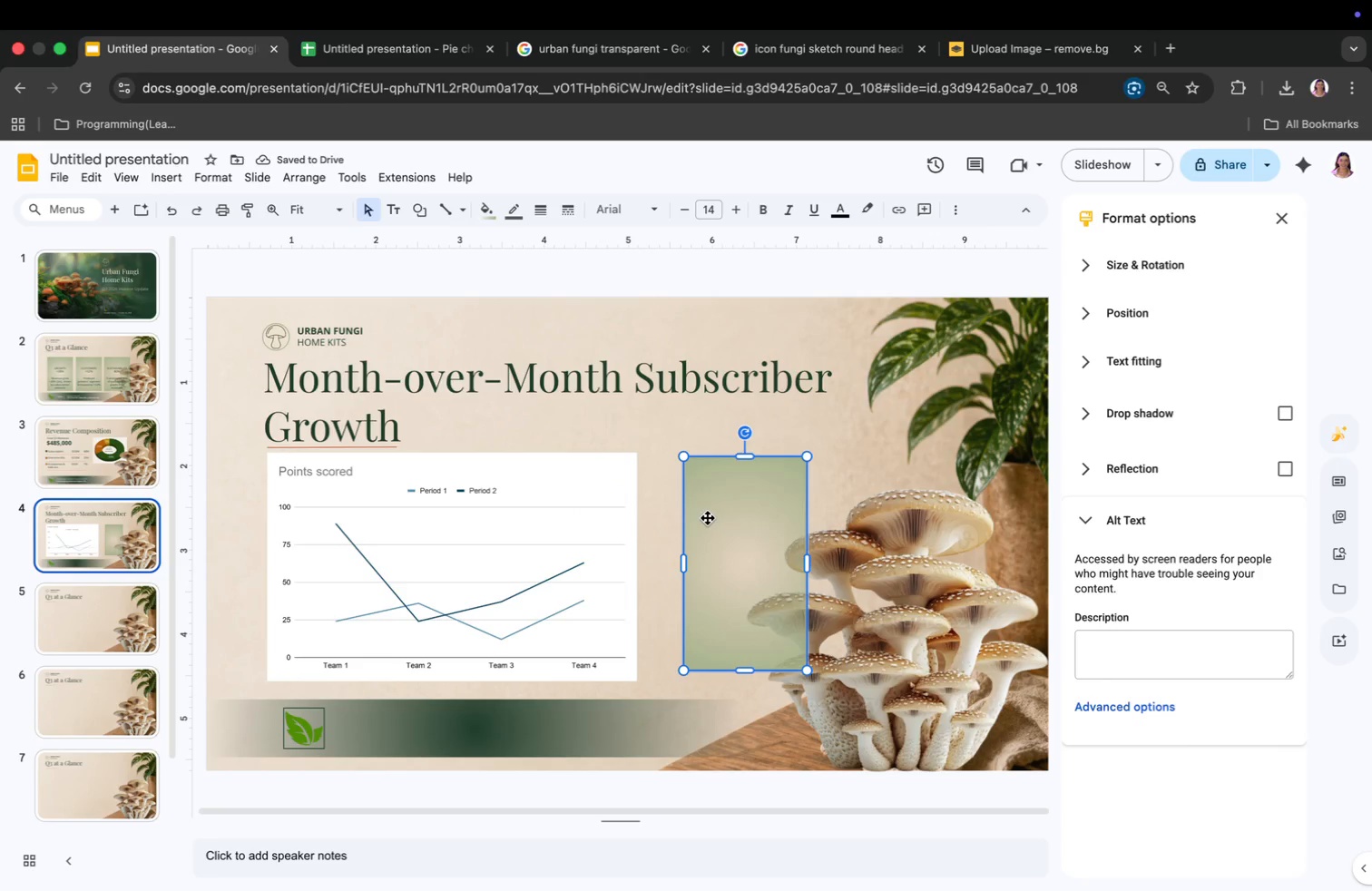 
wait(5.86)
 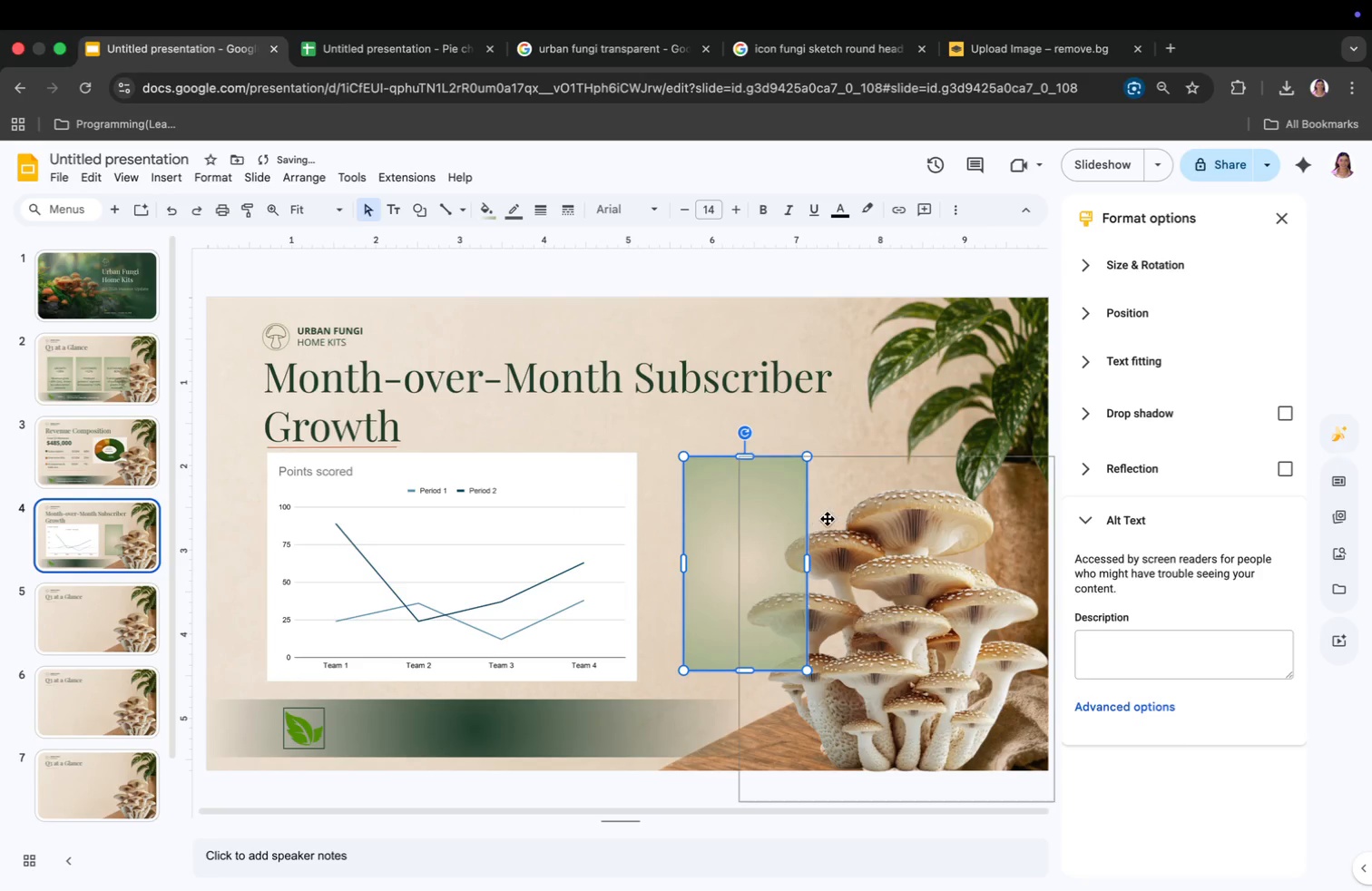 
left_click_drag(start_coordinate=[805, 563], to_coordinate=[816, 564])
 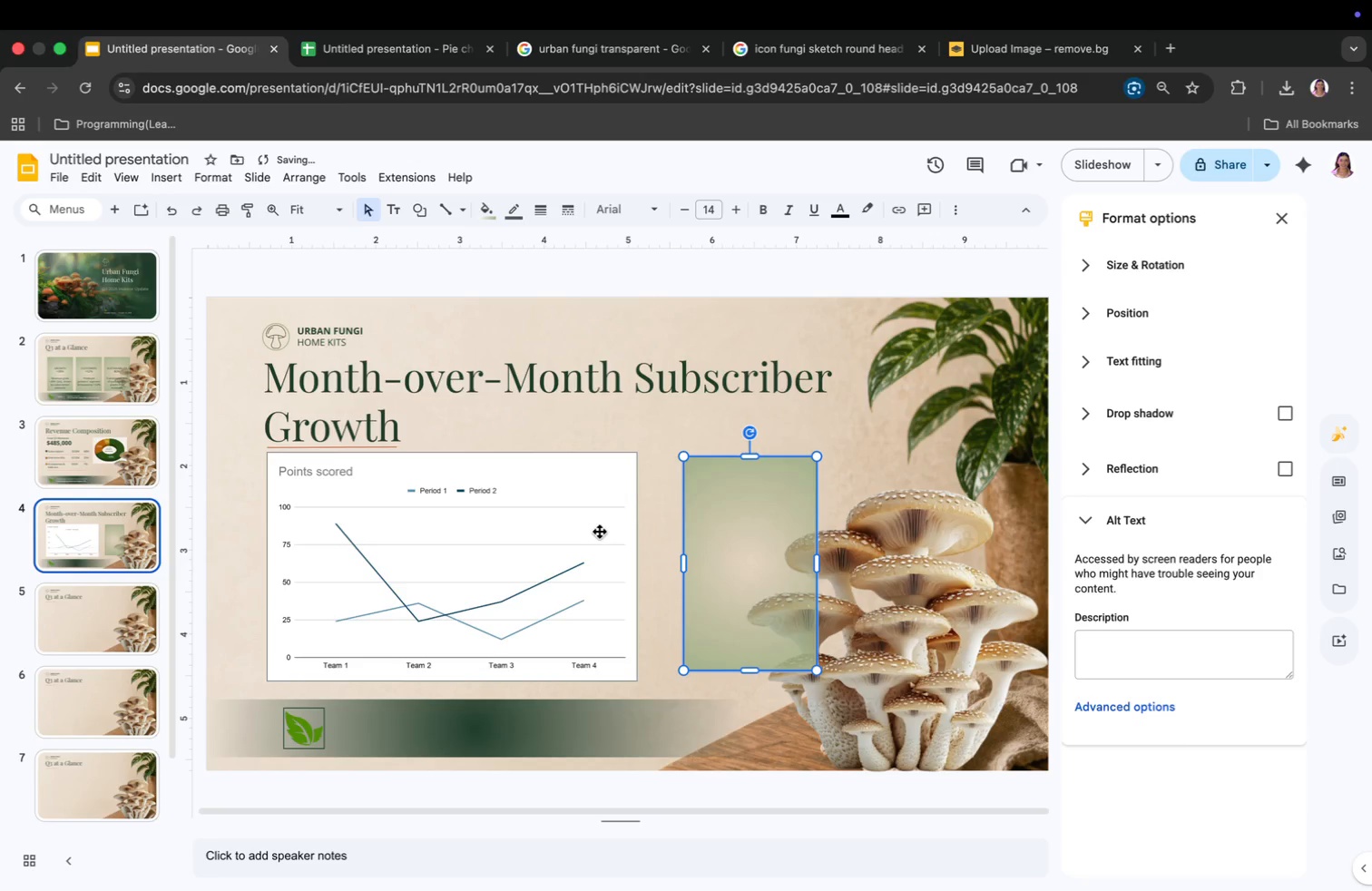 
left_click([558, 528])
 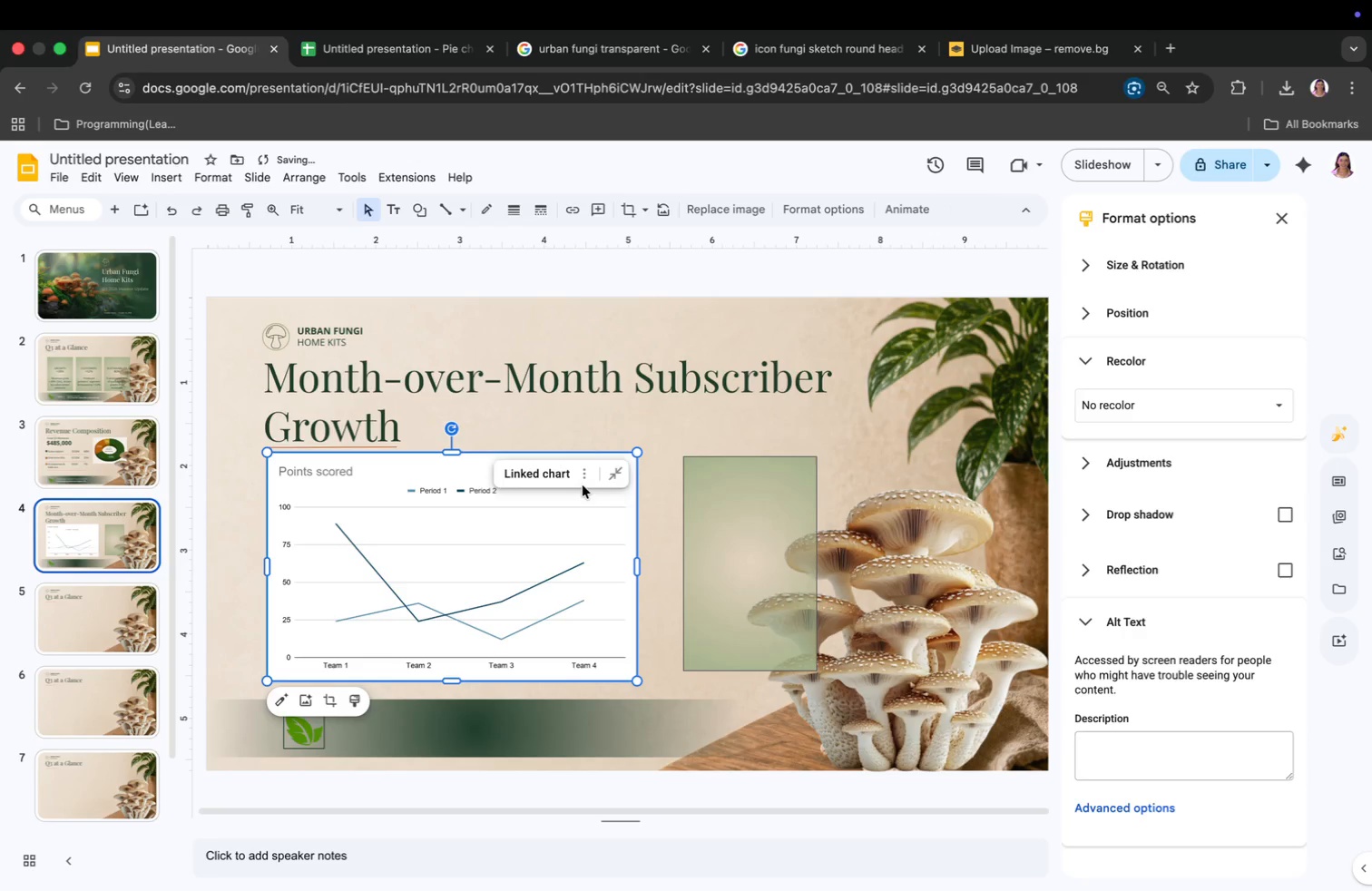 
left_click([583, 476])
 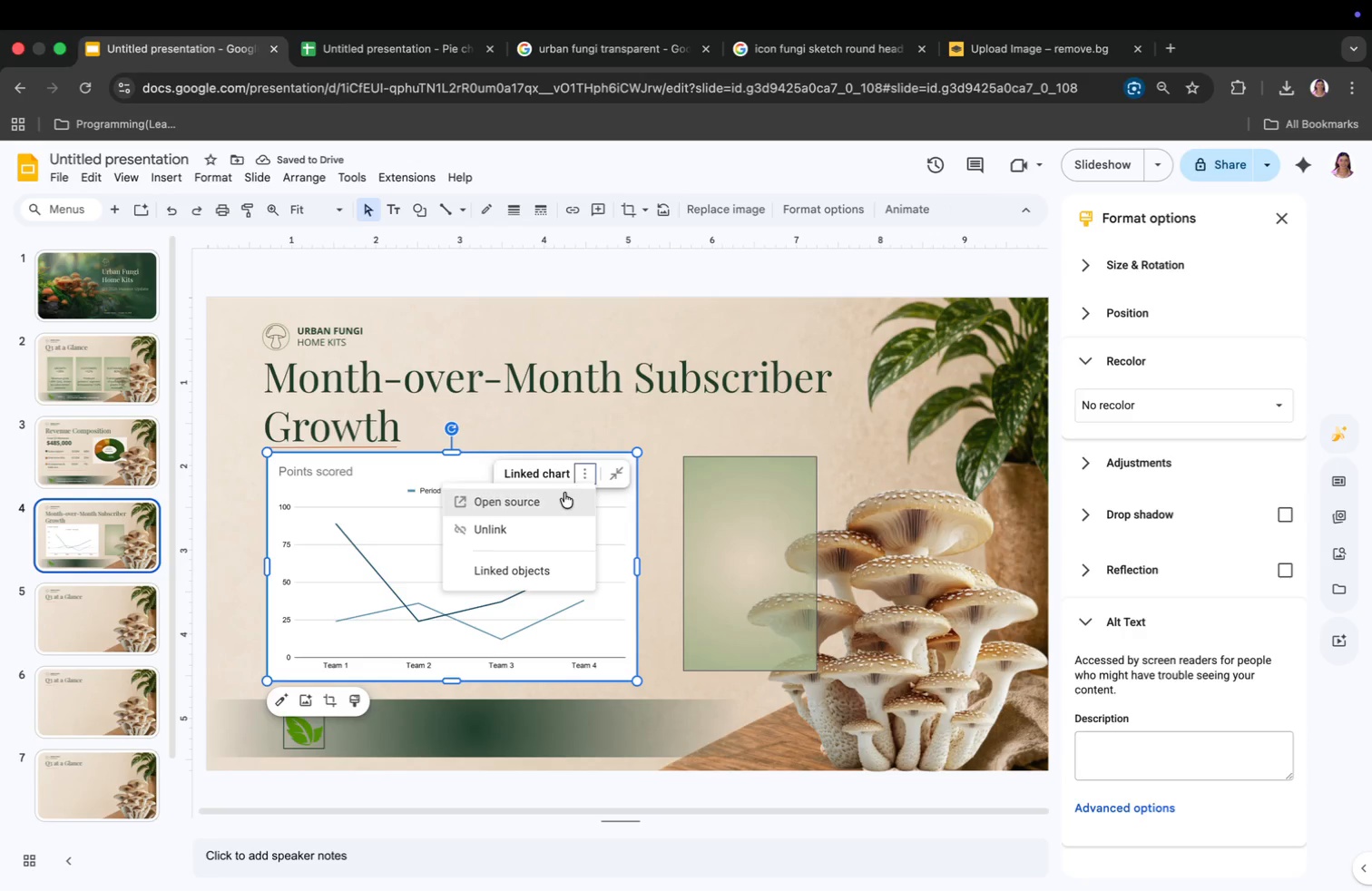 
left_click([549, 493])
 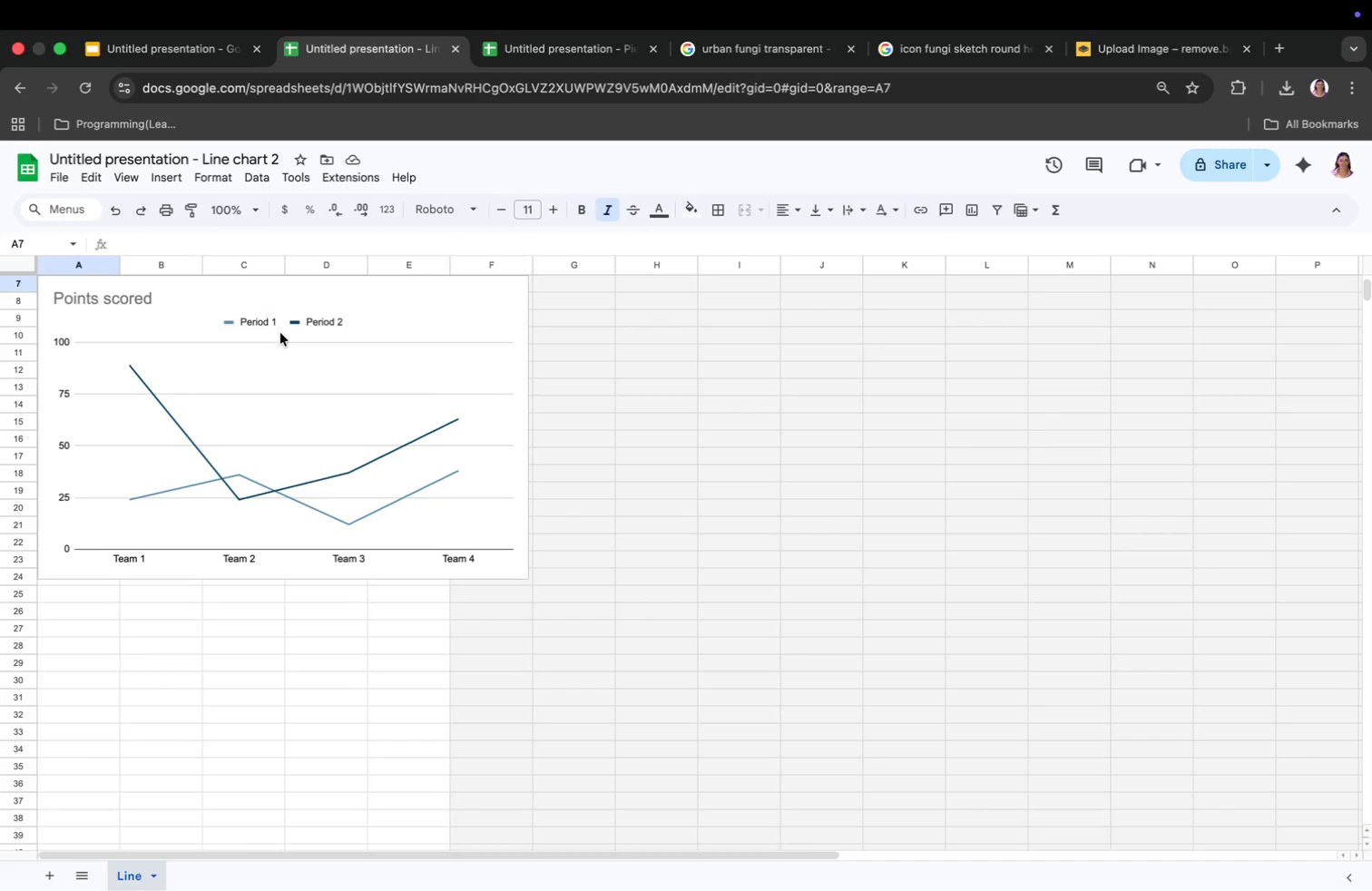 
wait(5.94)
 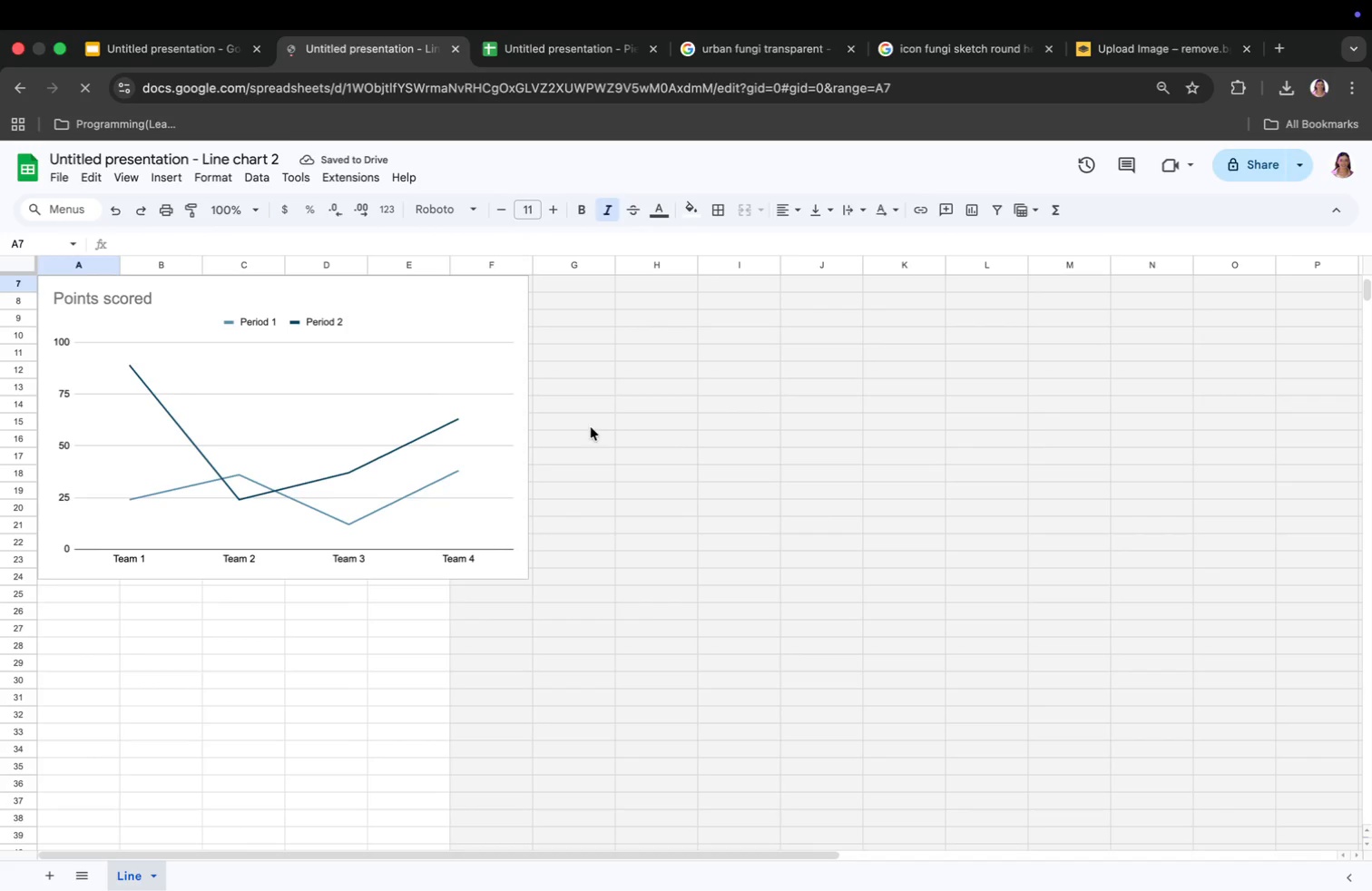 
left_click([167, 300])
 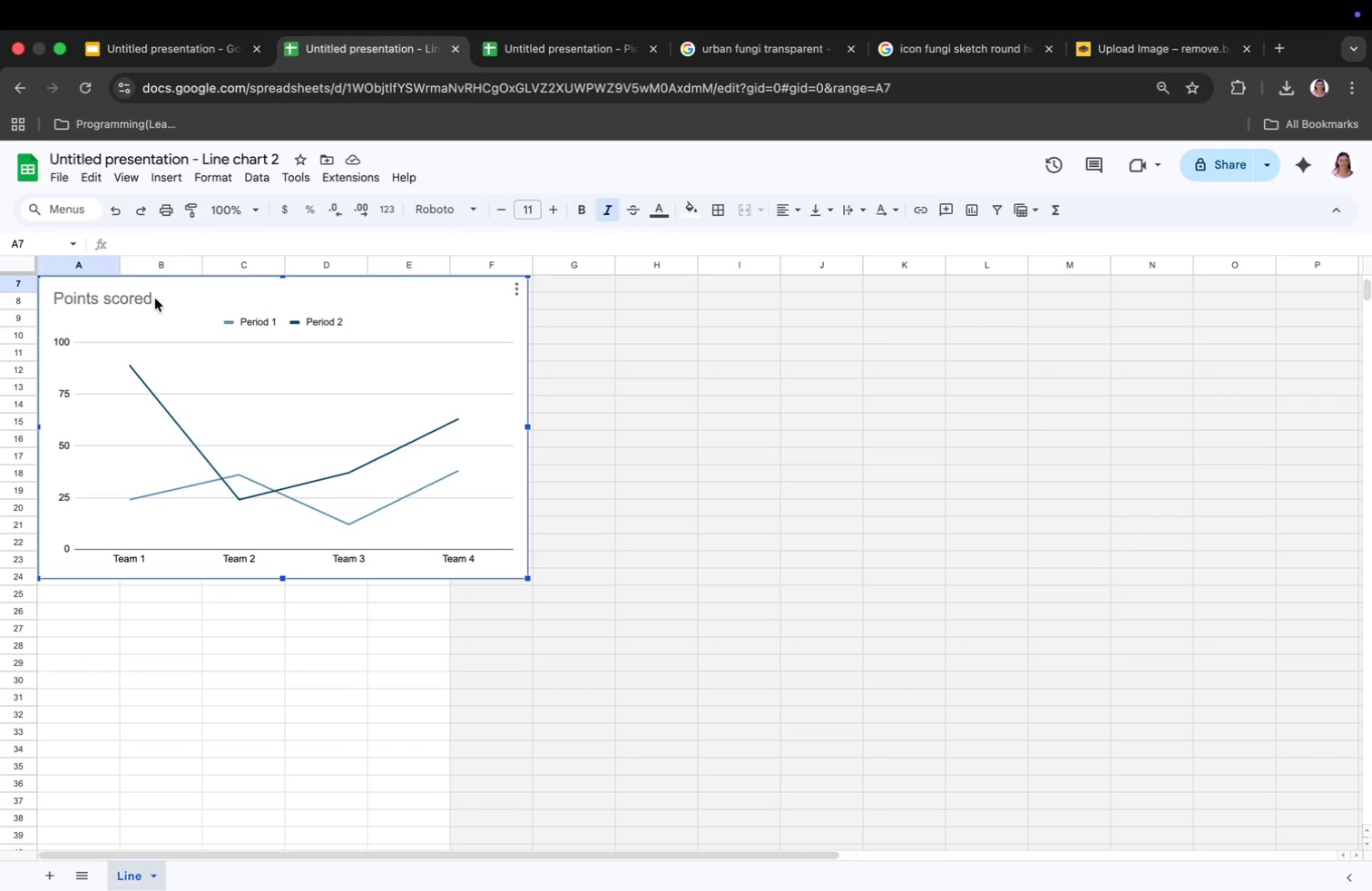 
double_click([154, 299])
 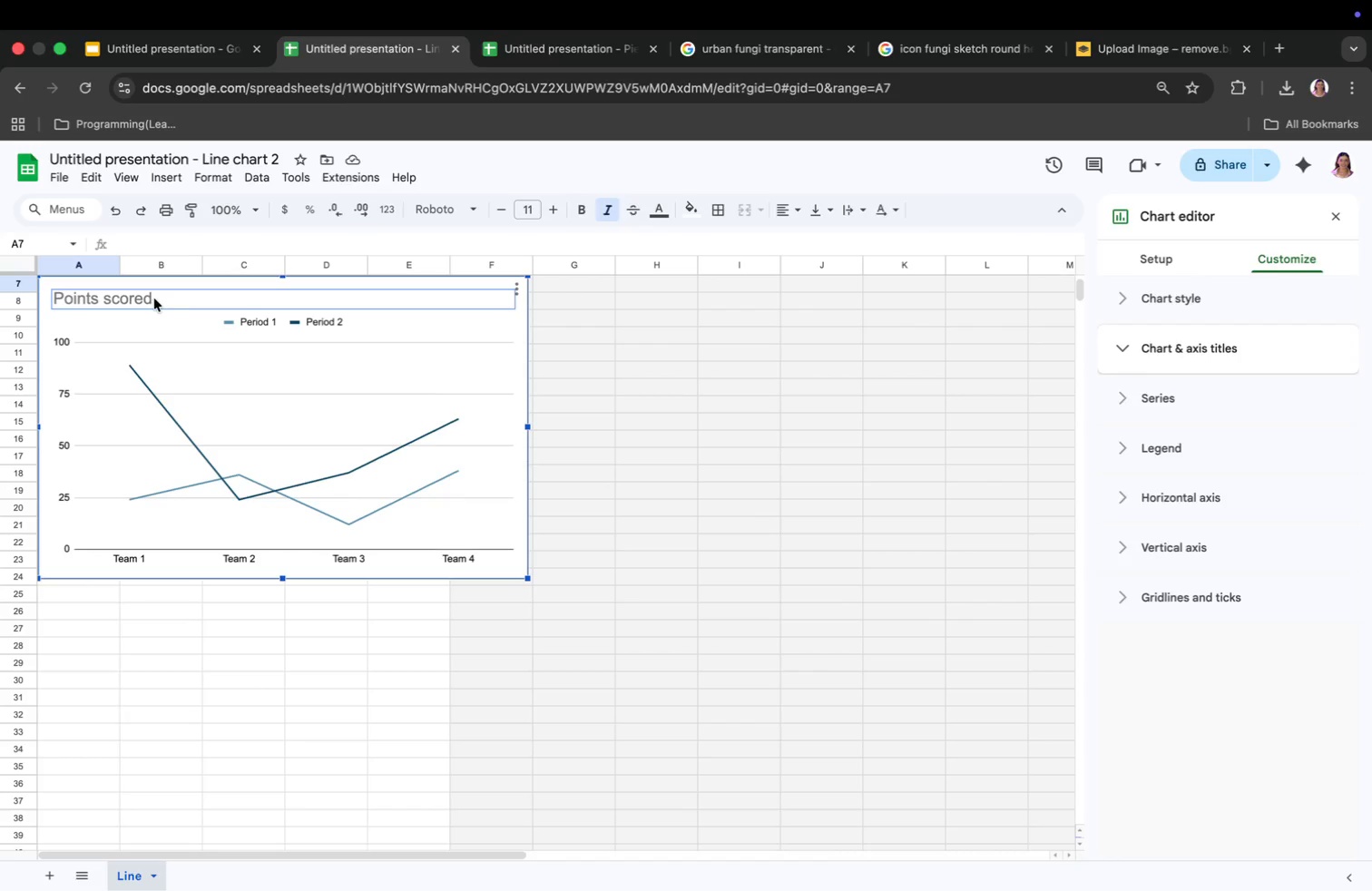 
left_click([154, 299])
 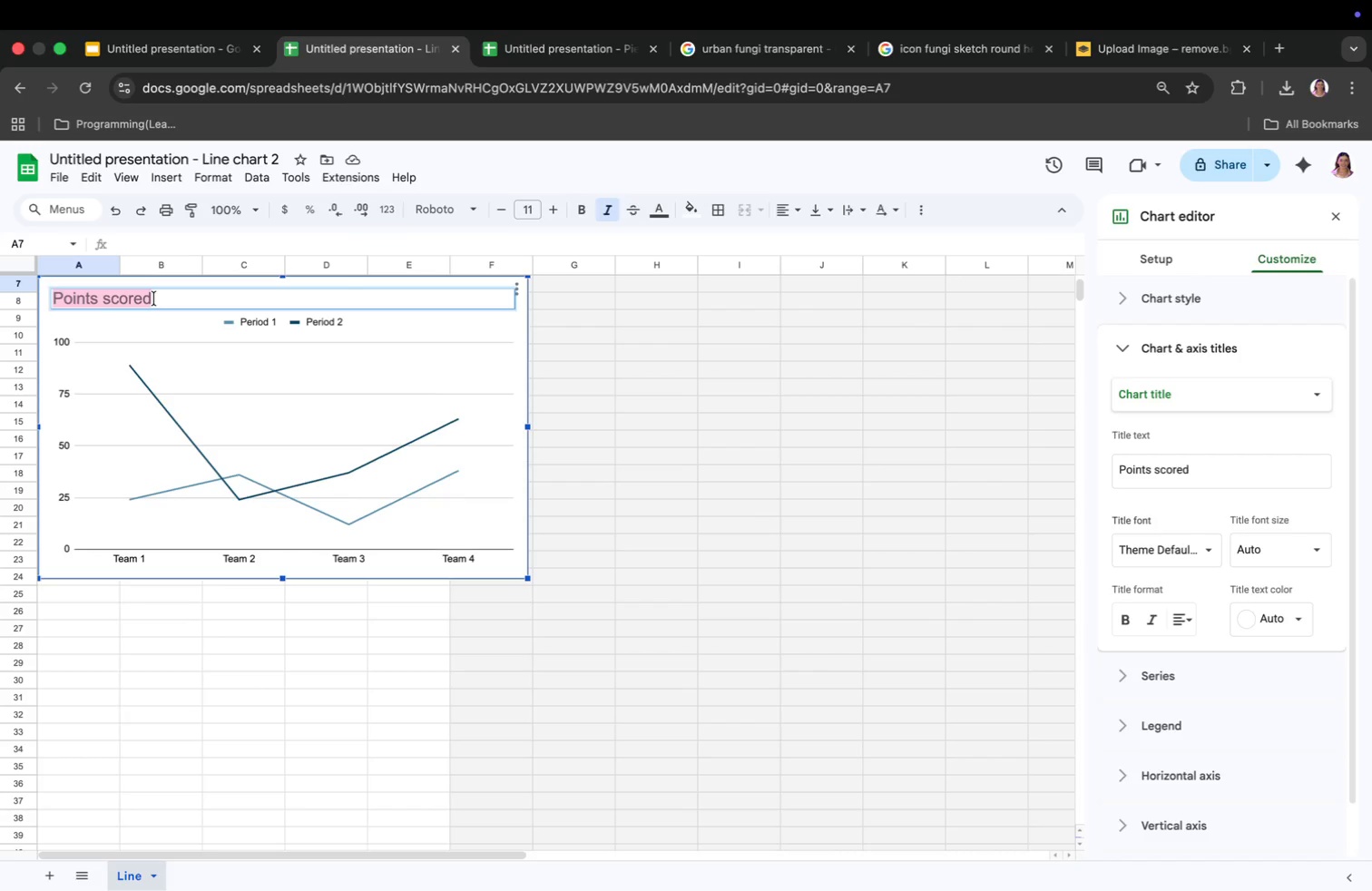 
key(Backspace)
 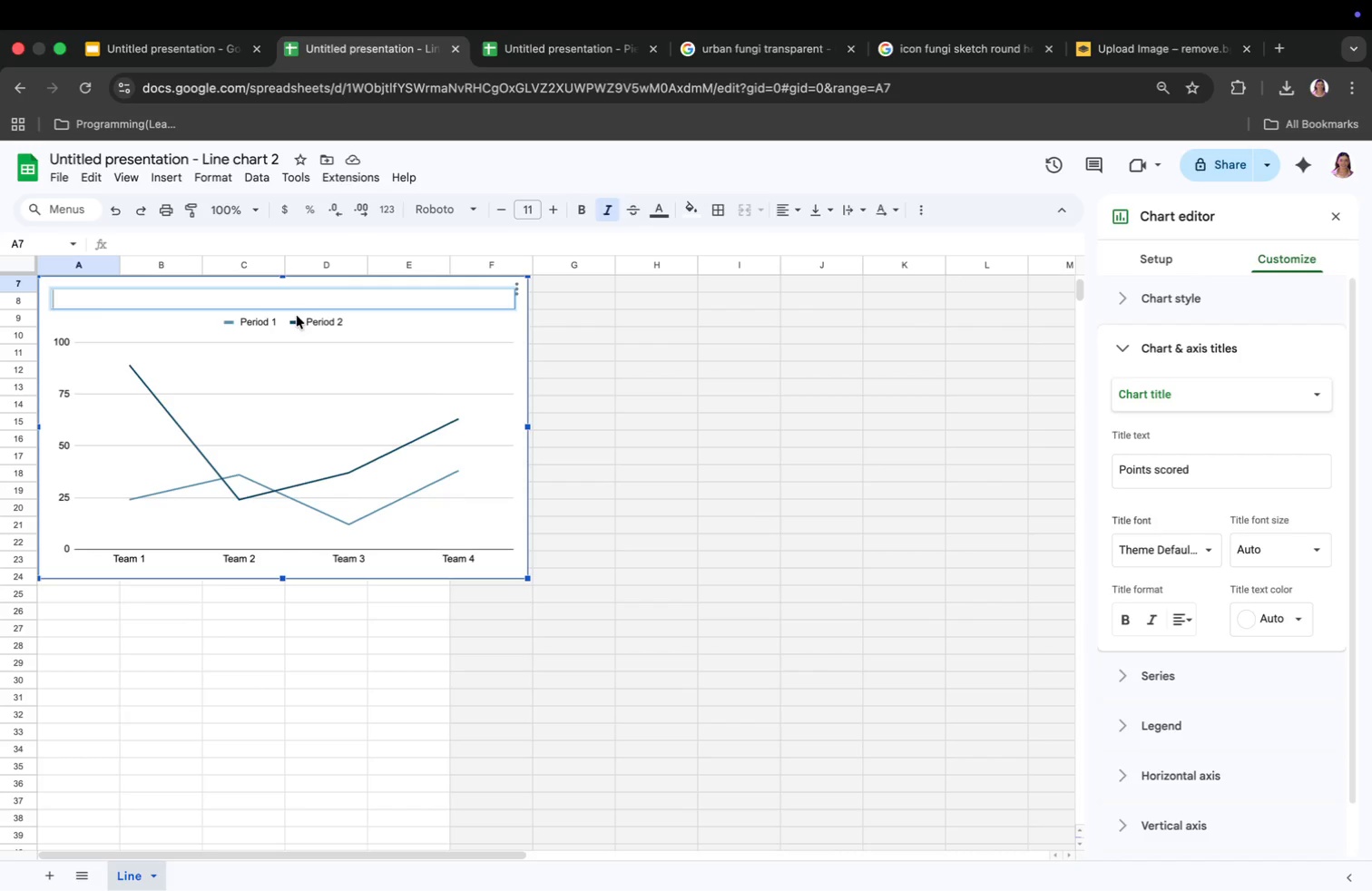 
left_click([288, 328])
 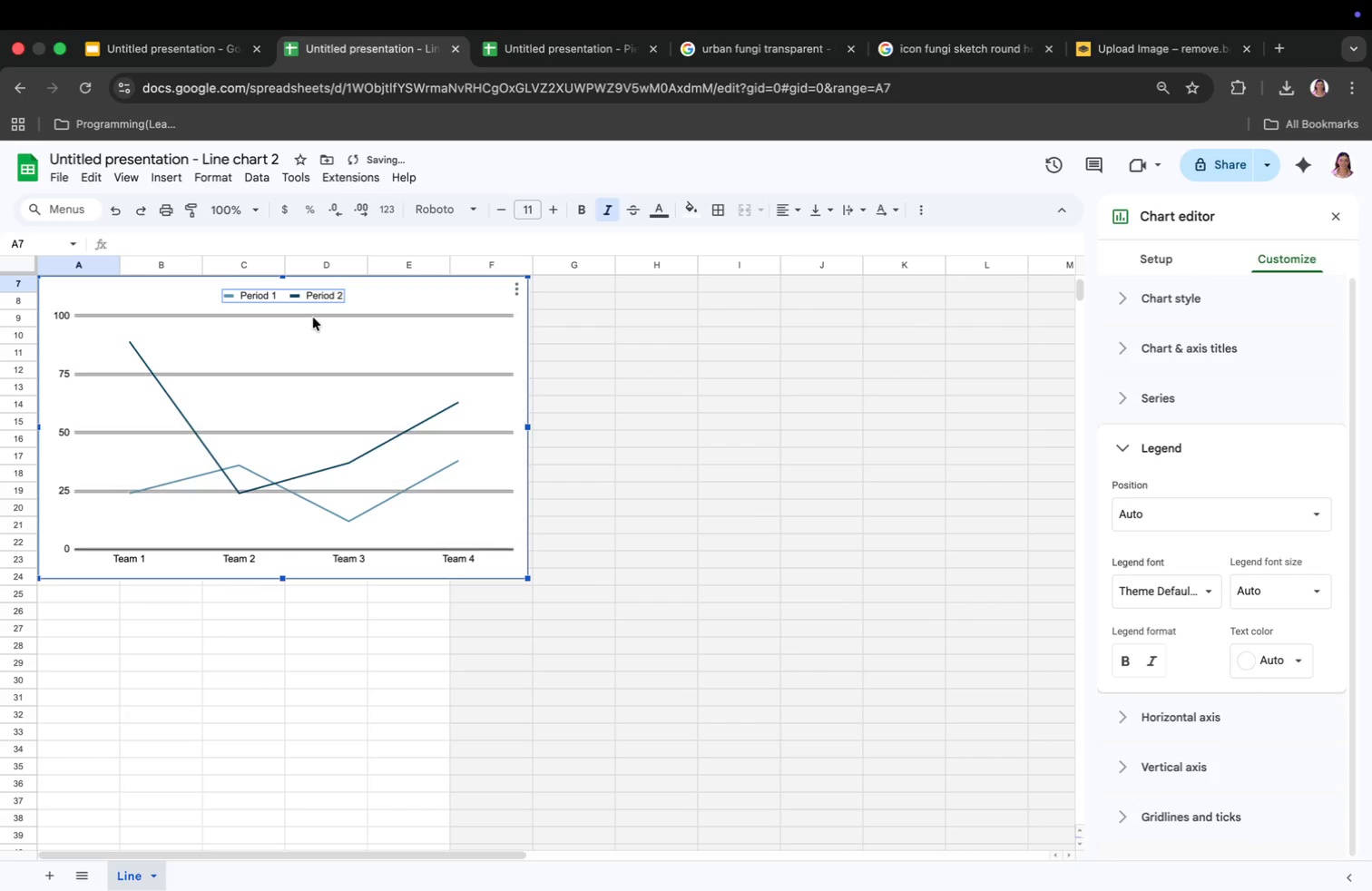 
key(Backspace)
 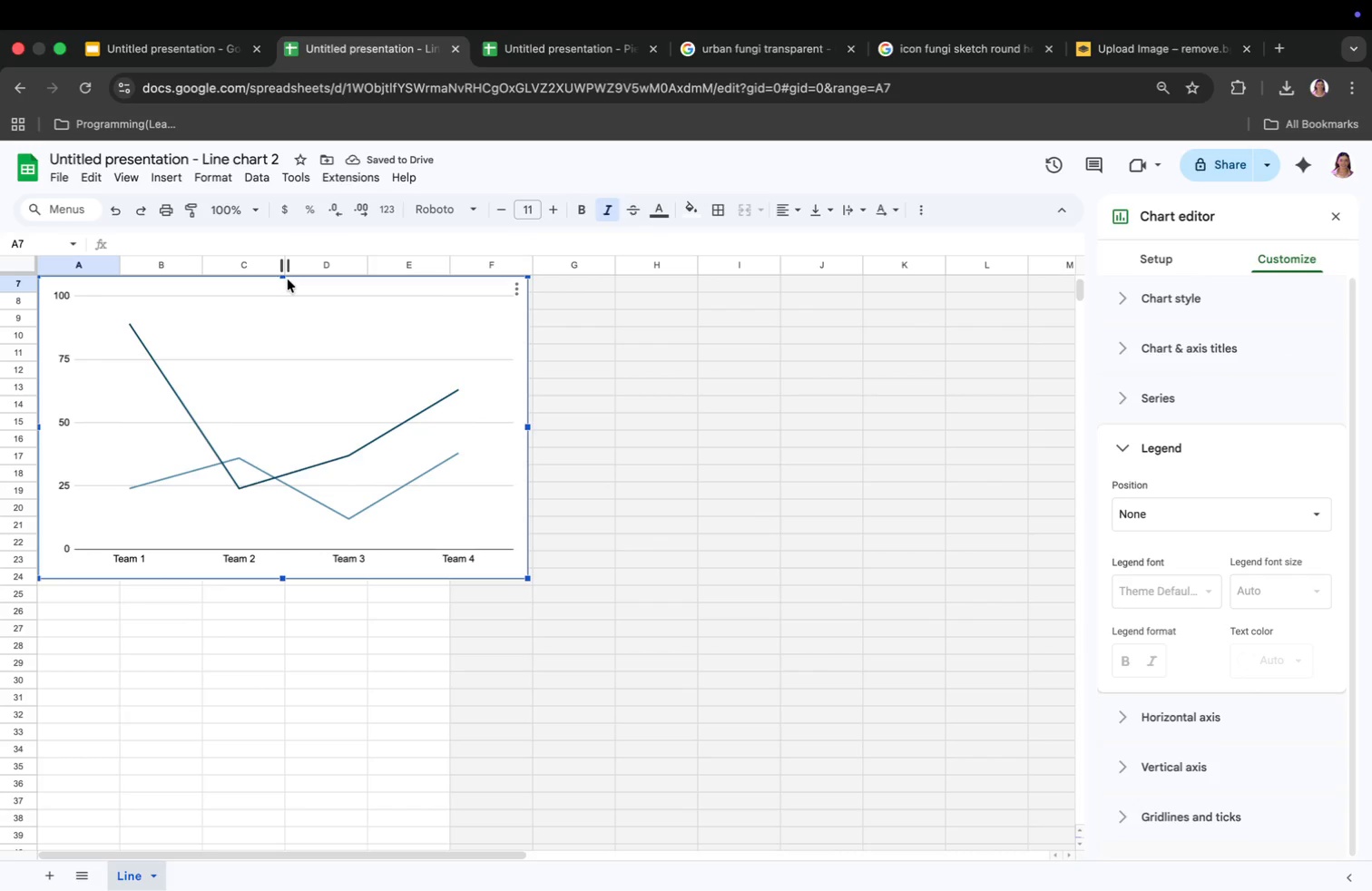 
wait(6.24)
 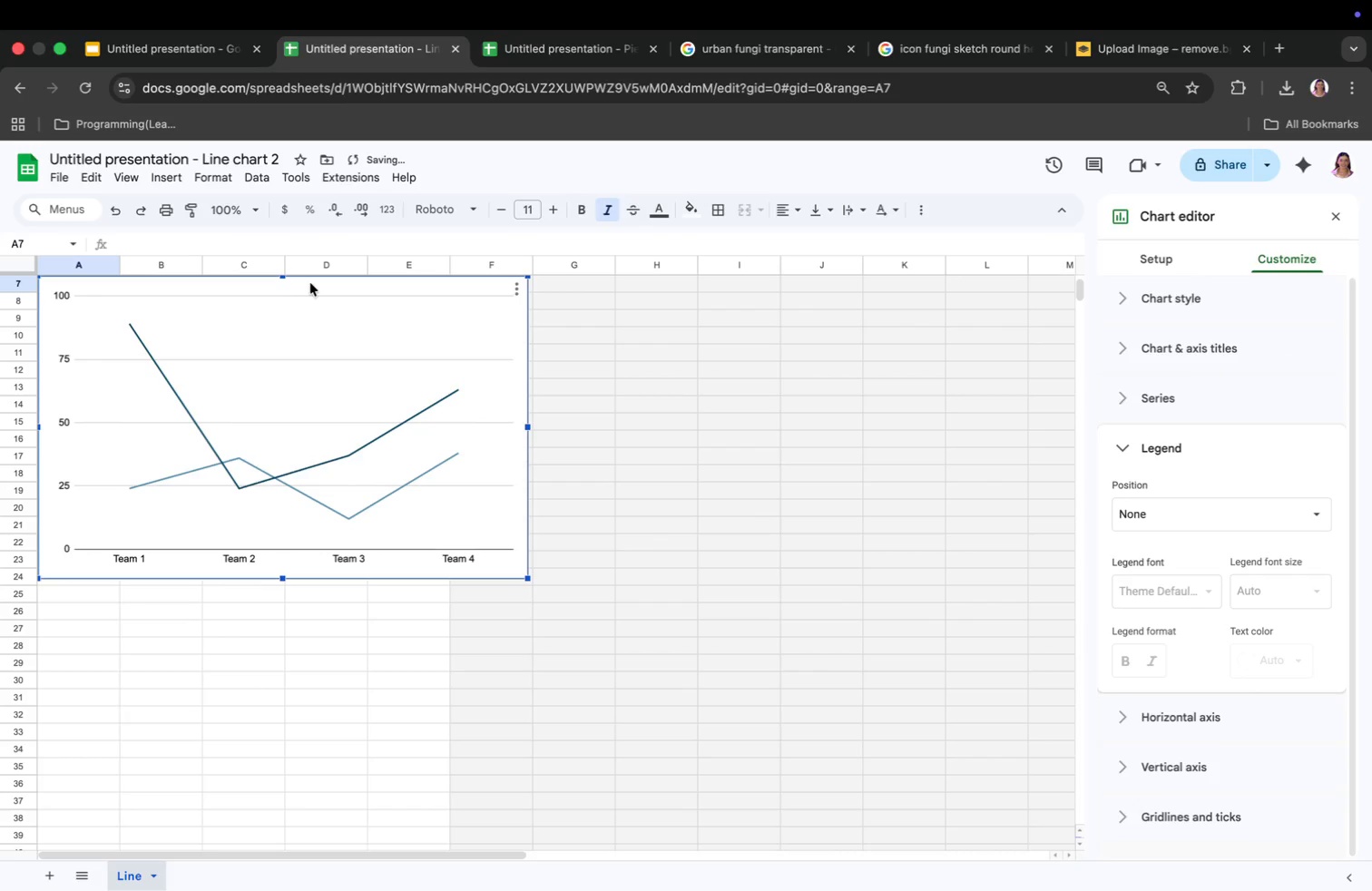 
left_click_drag(start_coordinate=[288, 274], to_coordinate=[288, 318])
 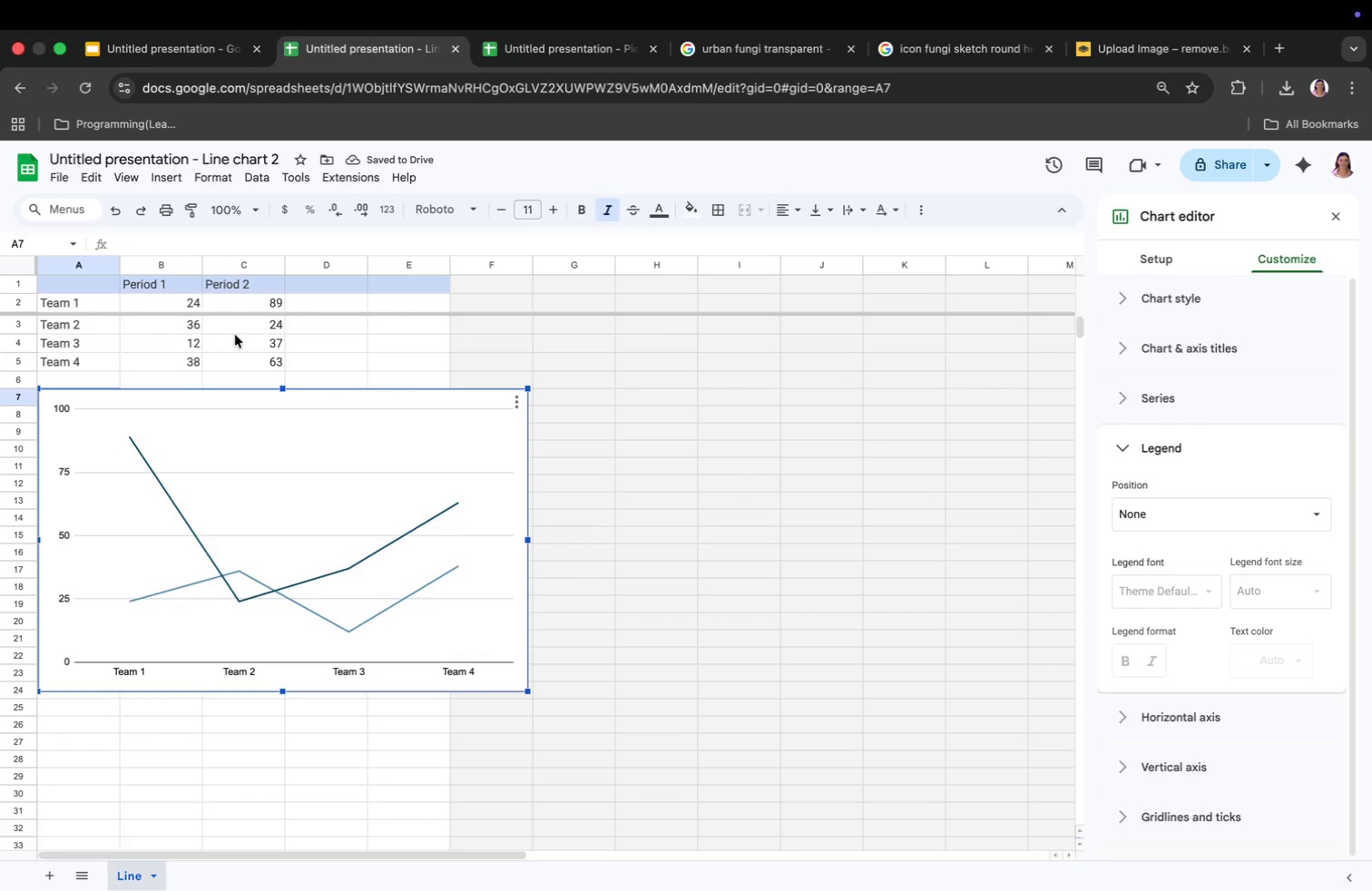 
left_click_drag(start_coordinate=[78, 358], to_coordinate=[256, 366])
 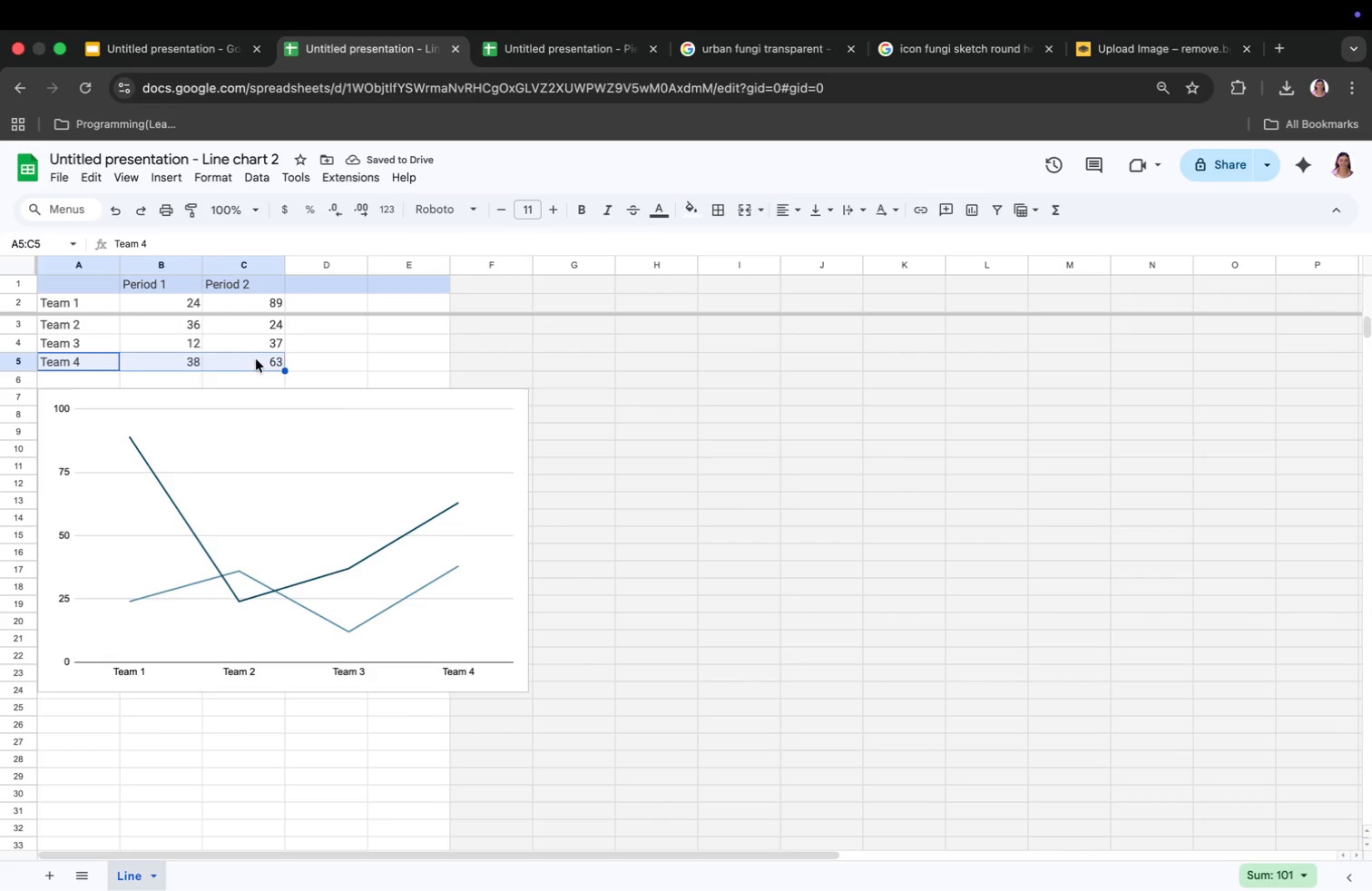 
key(Backspace)
 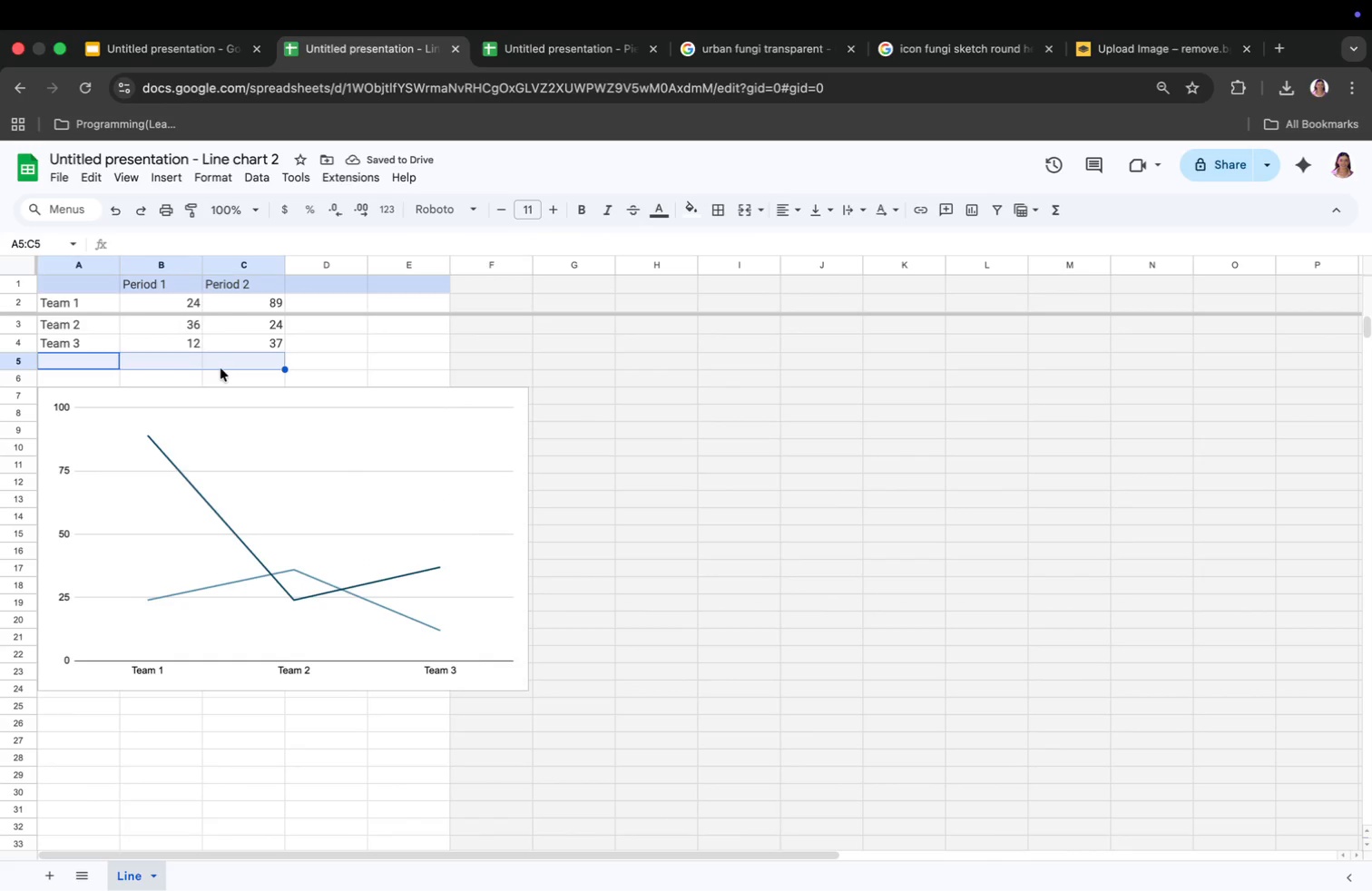 
wait(8.44)
 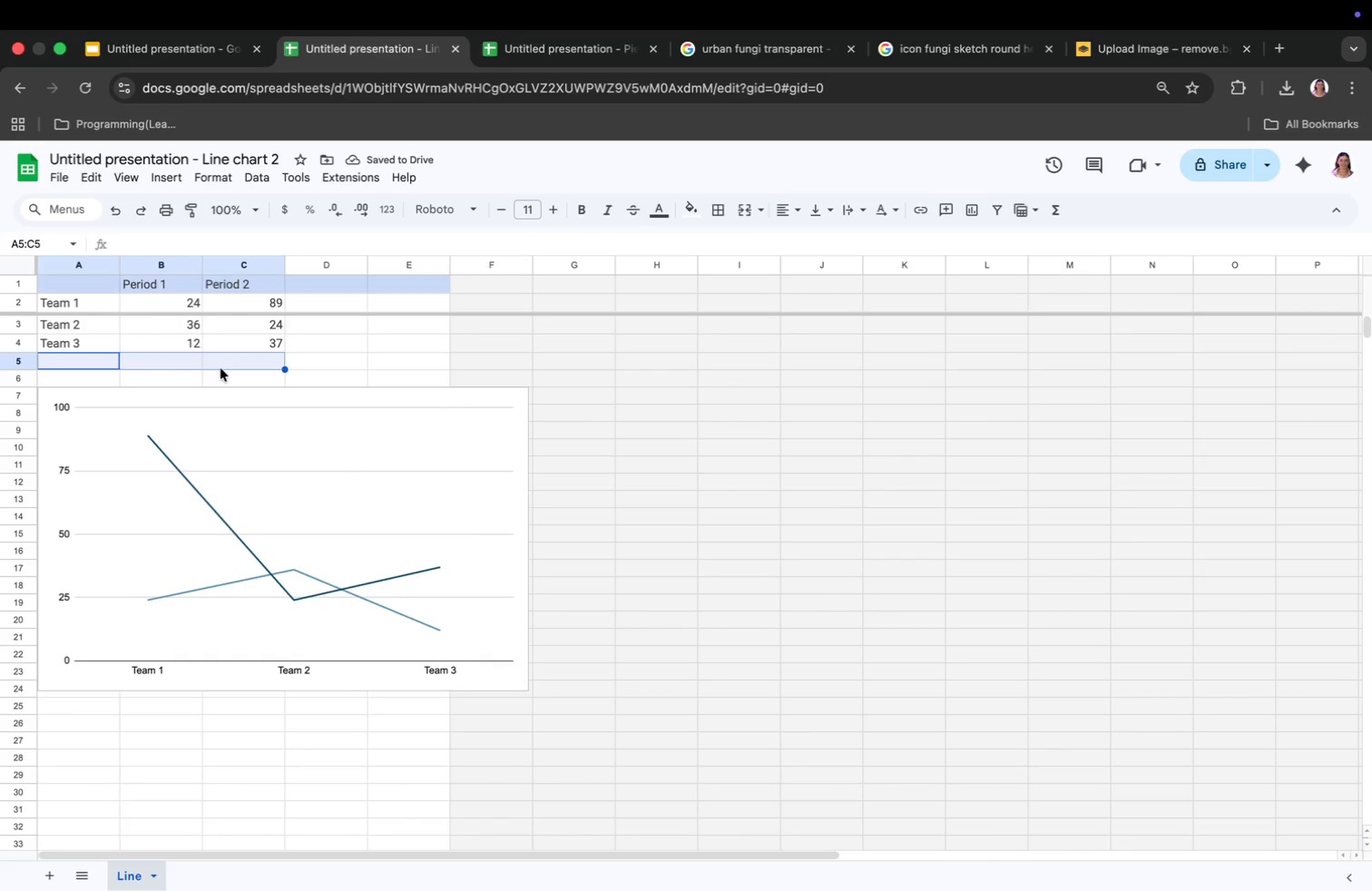 
left_click([338, 589])
 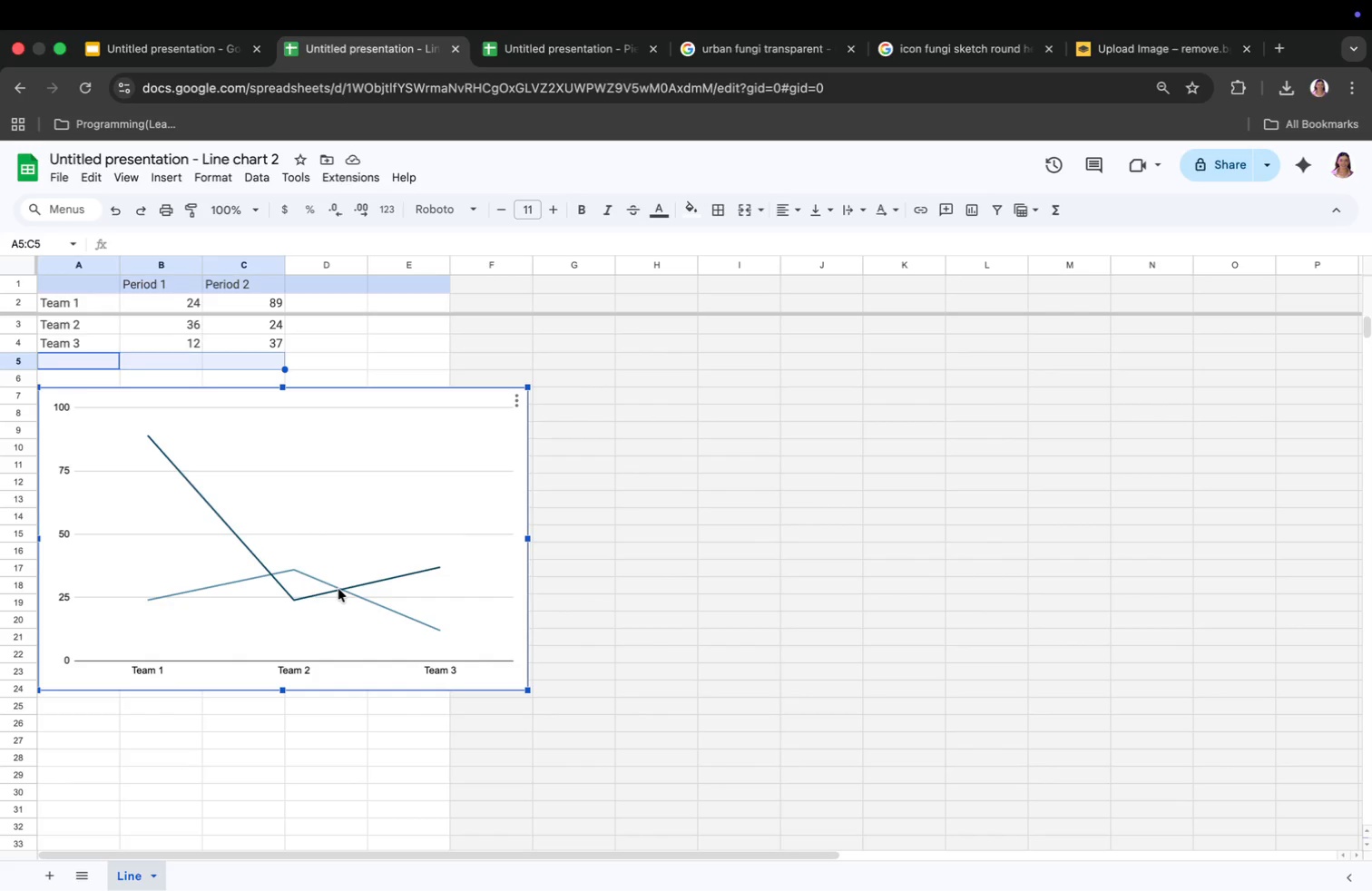 
double_click([338, 589])
 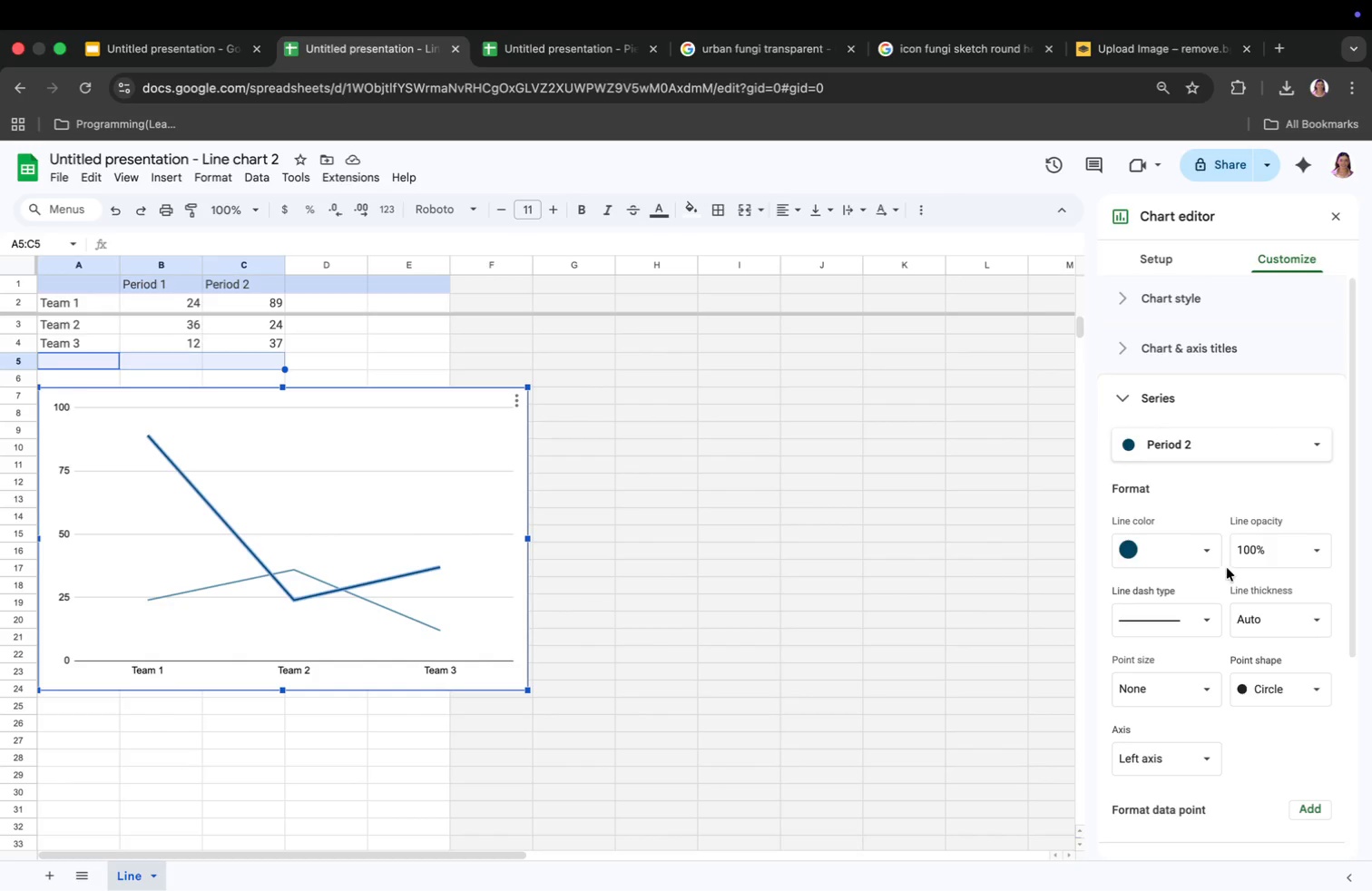 
left_click([1211, 557])
 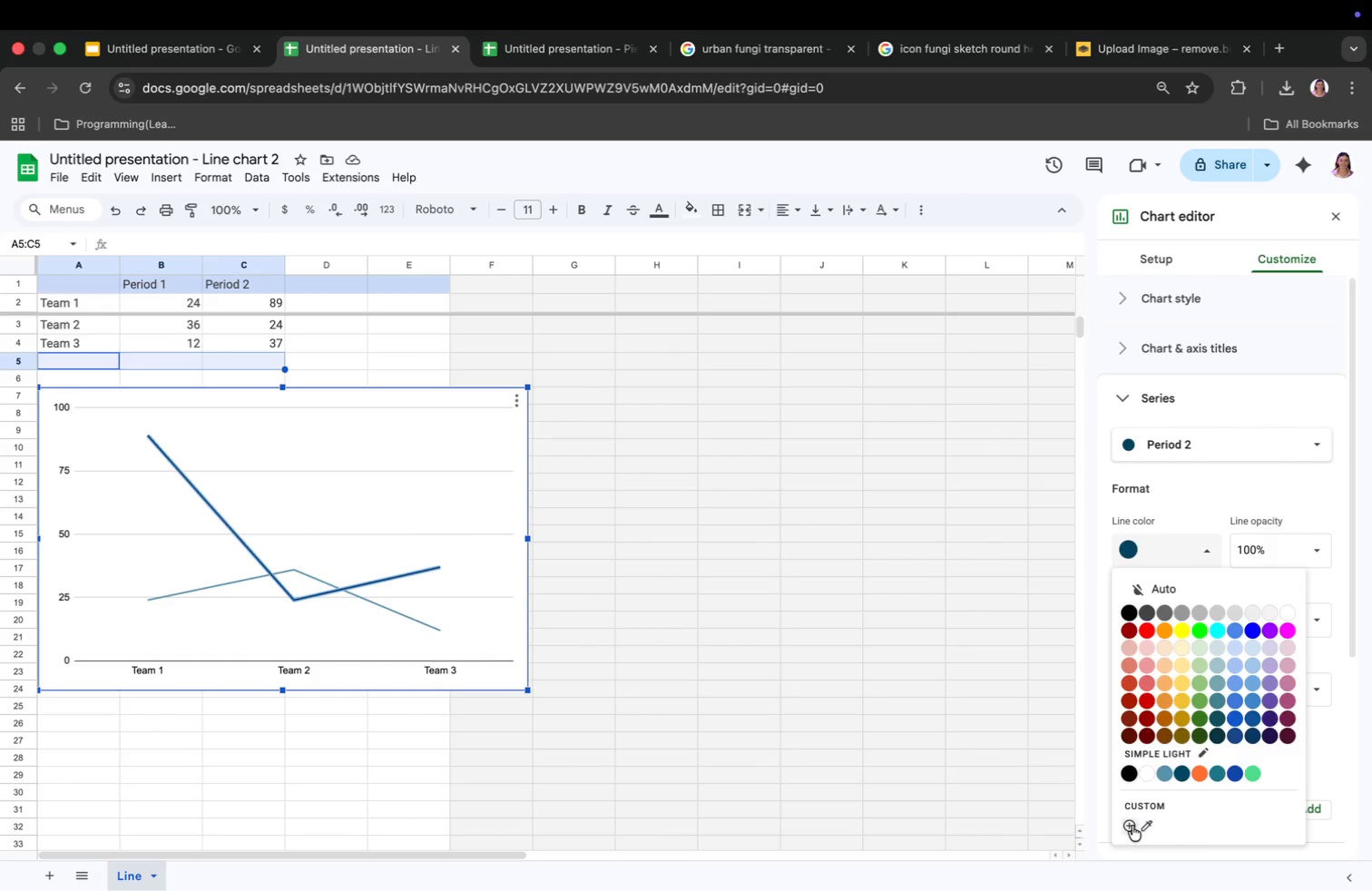 
left_click([1131, 826])
 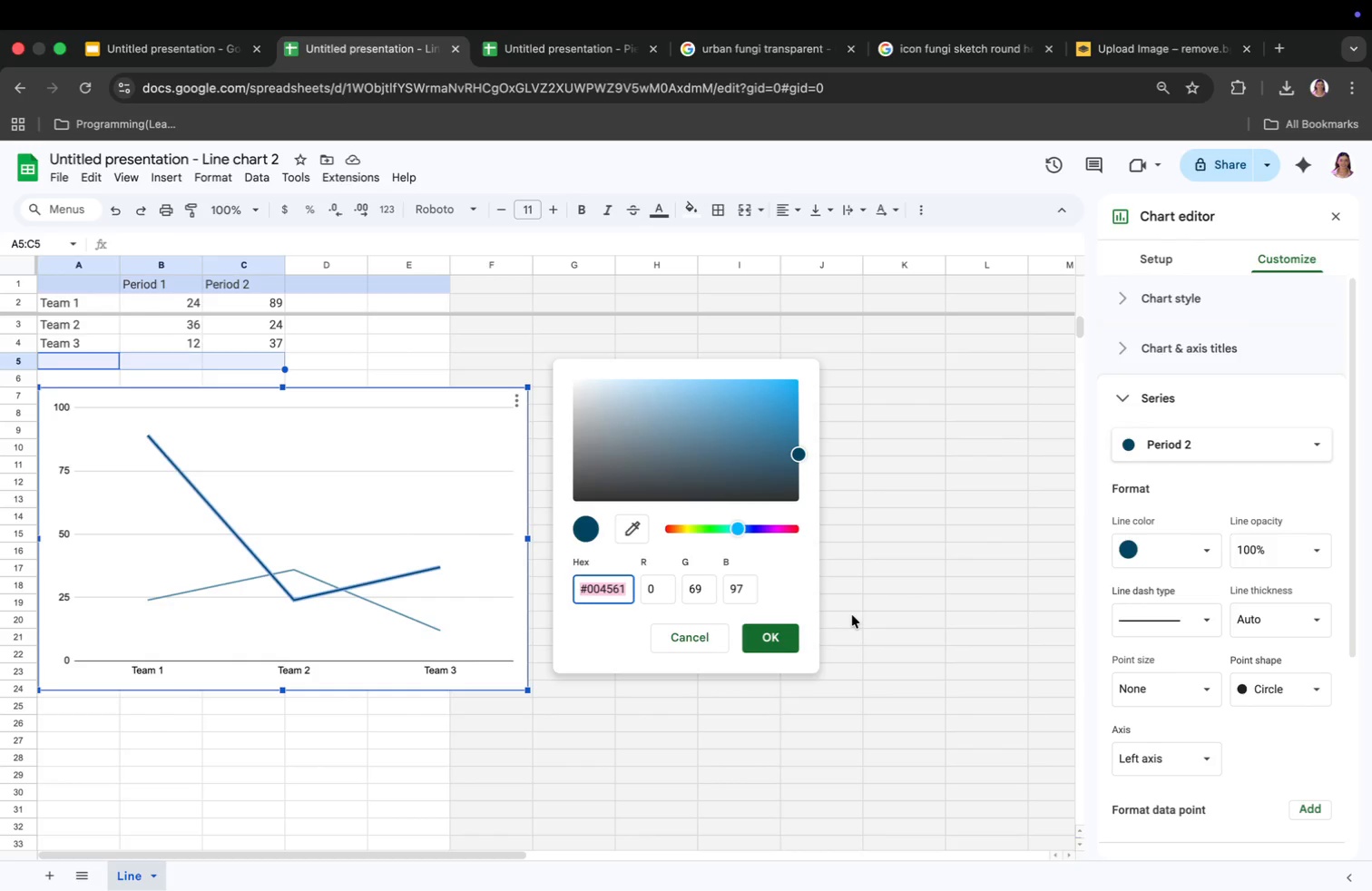 
wait(13.27)
 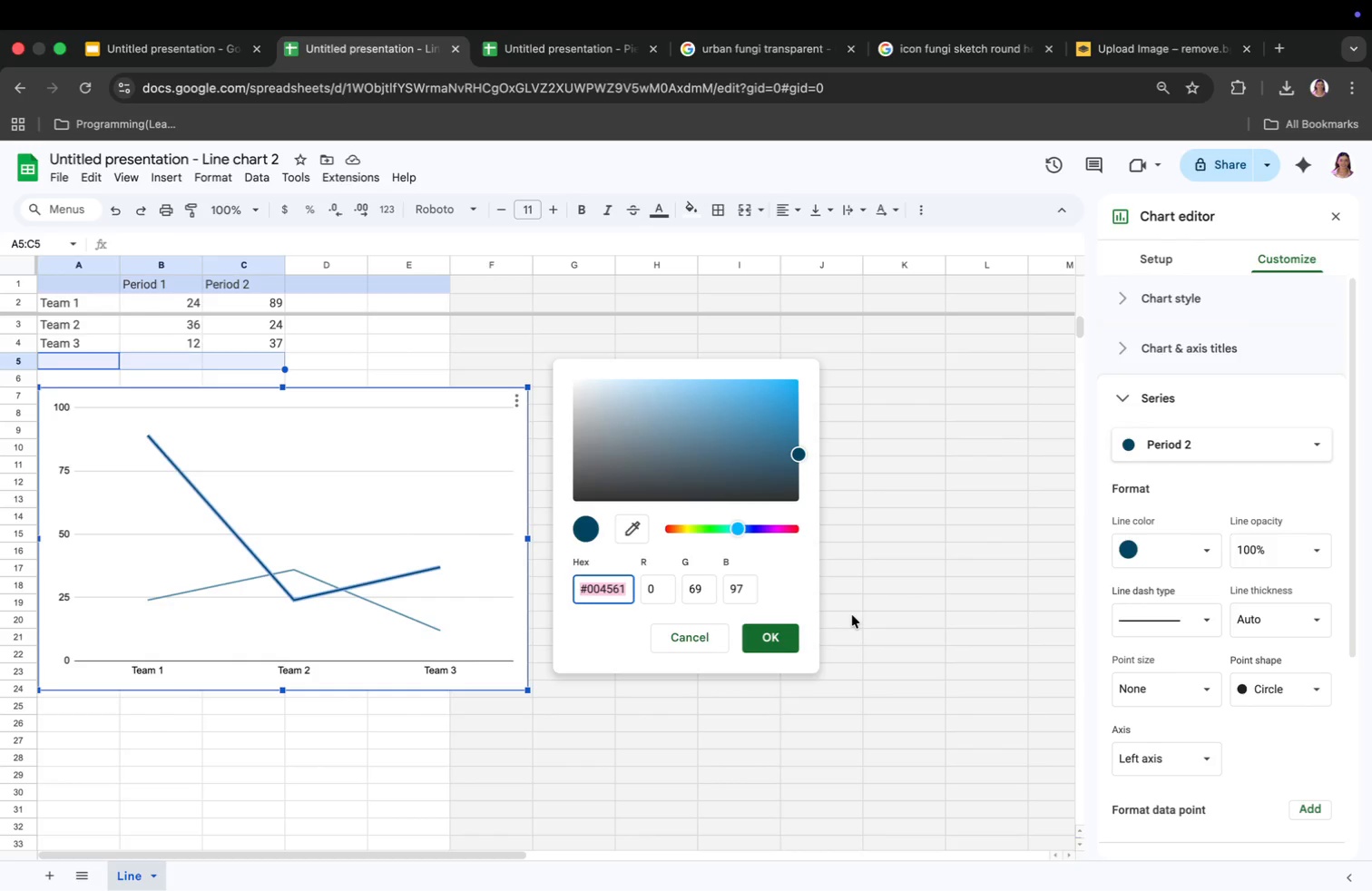 
type(#1f3d2b)
 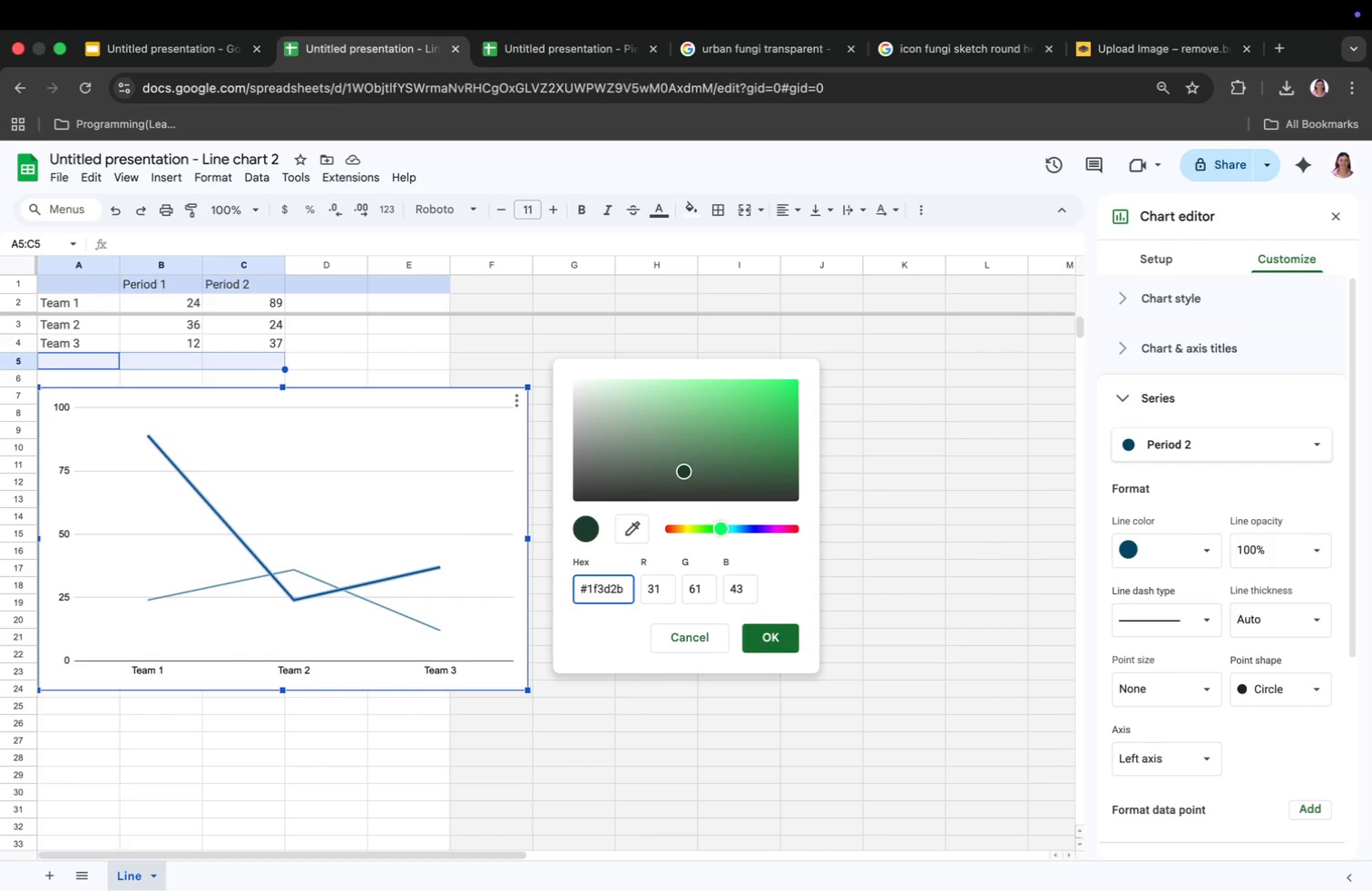 
key(Enter)
 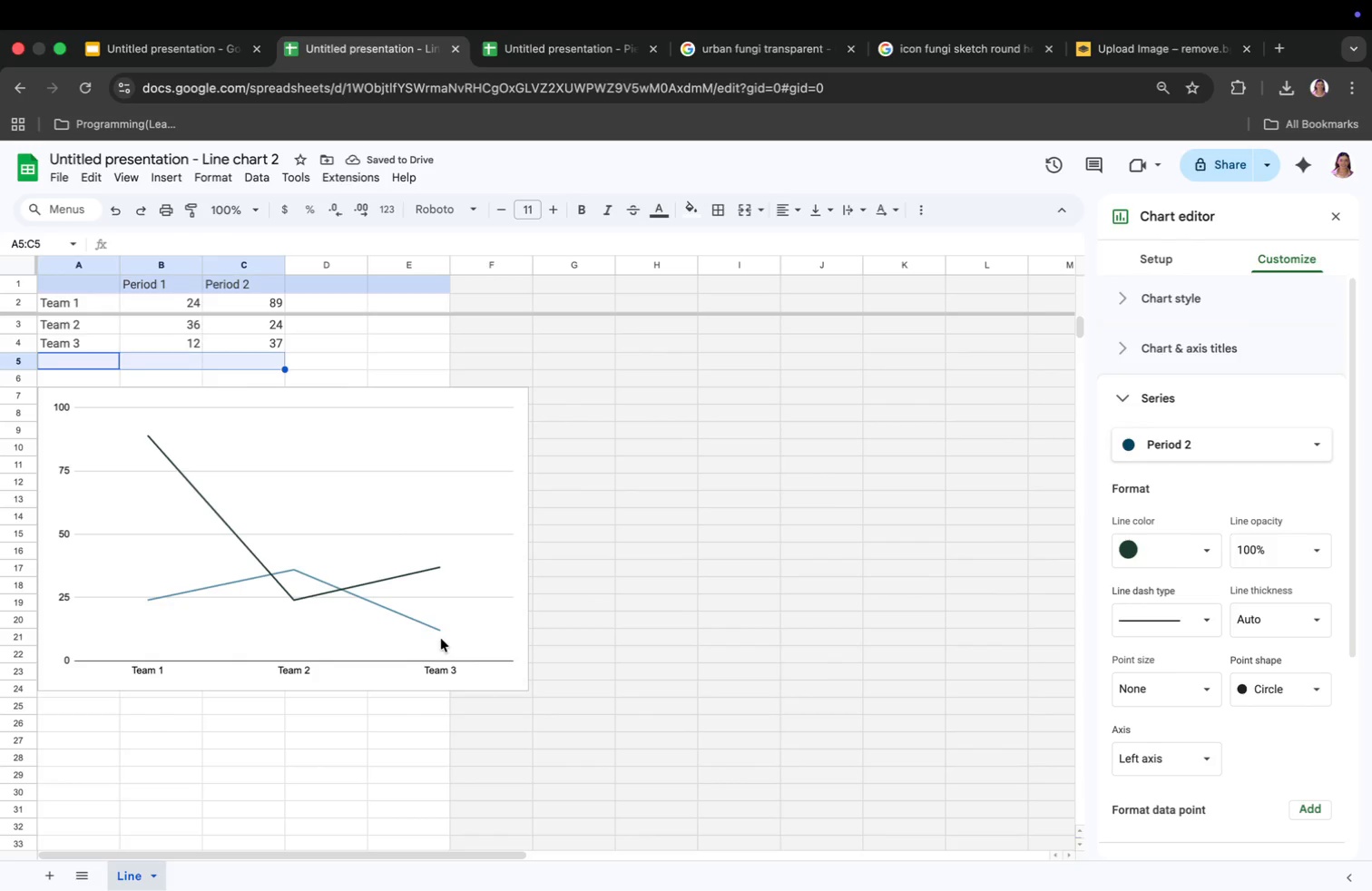 
left_click([434, 627])
 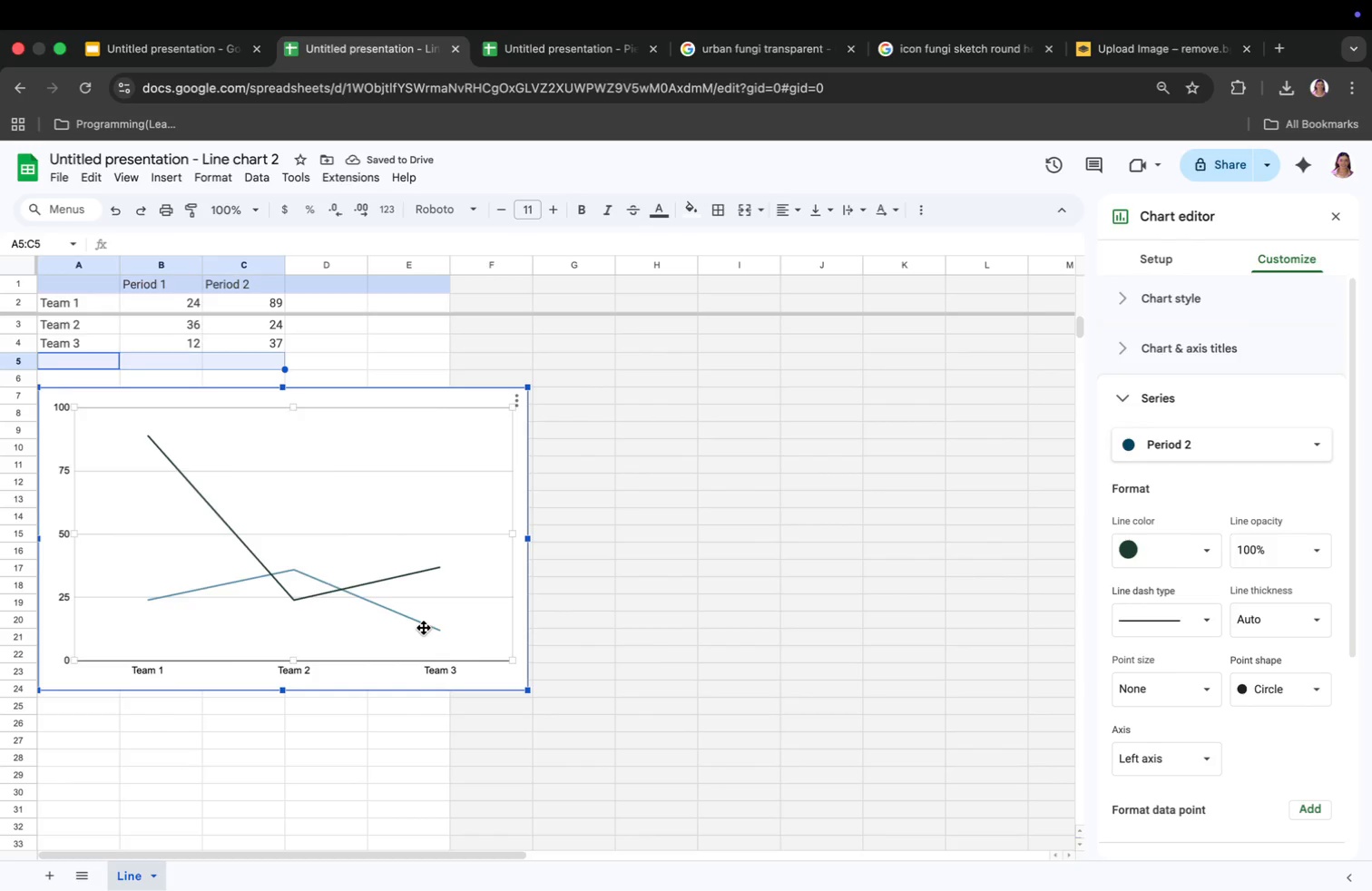 
left_click([426, 625])
 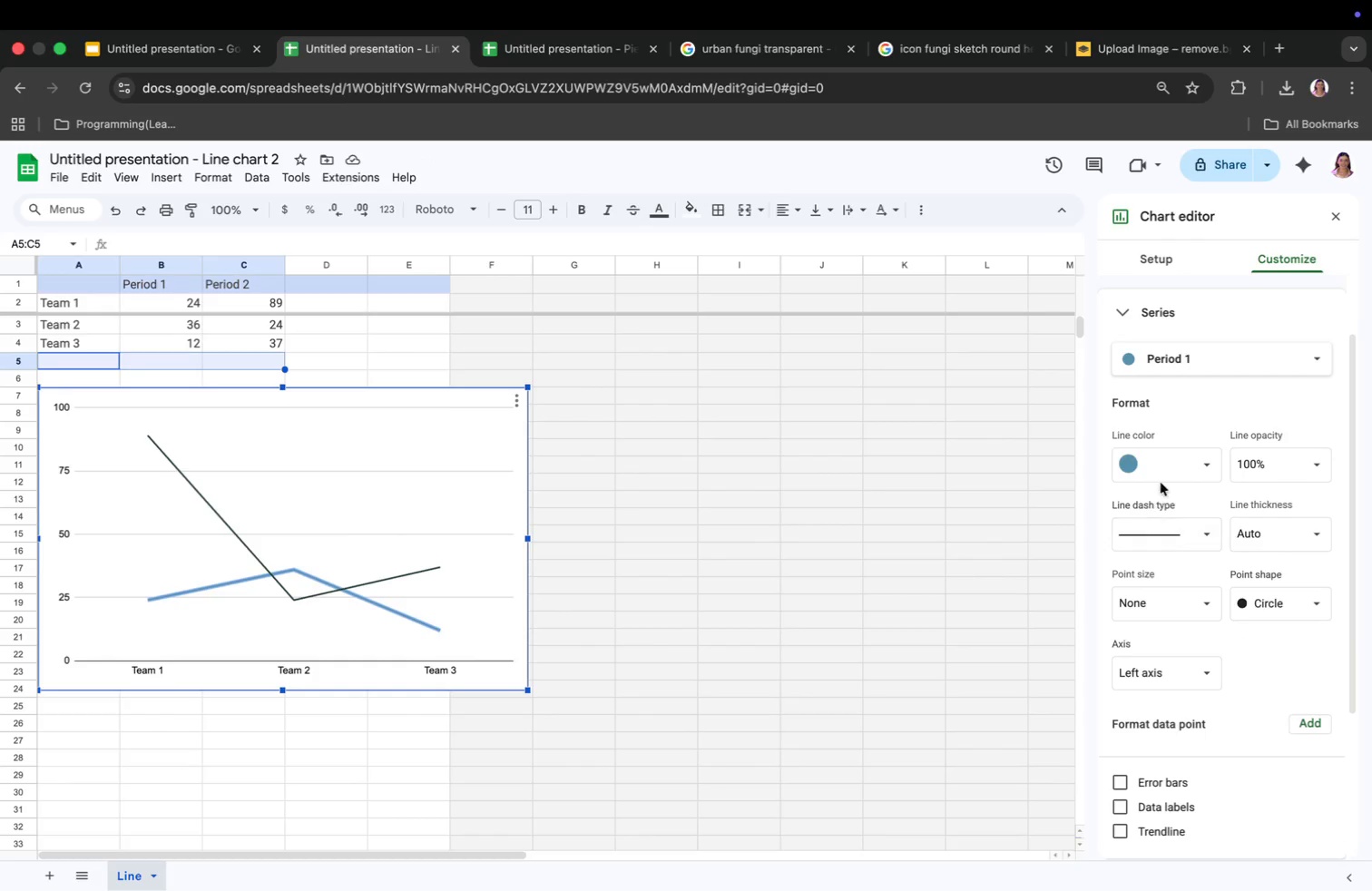 
left_click([1164, 472])
 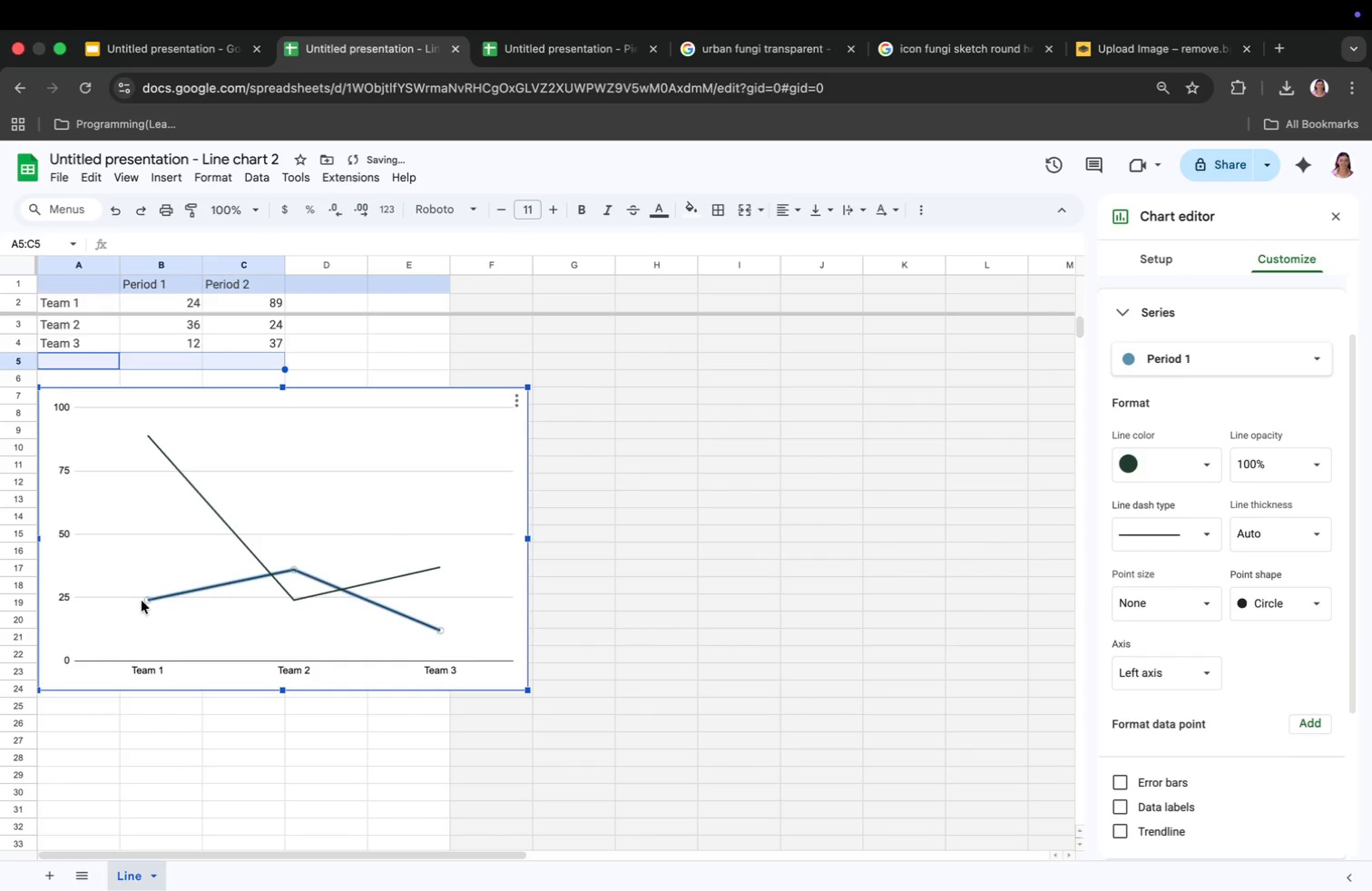 
left_click([64, 597])
 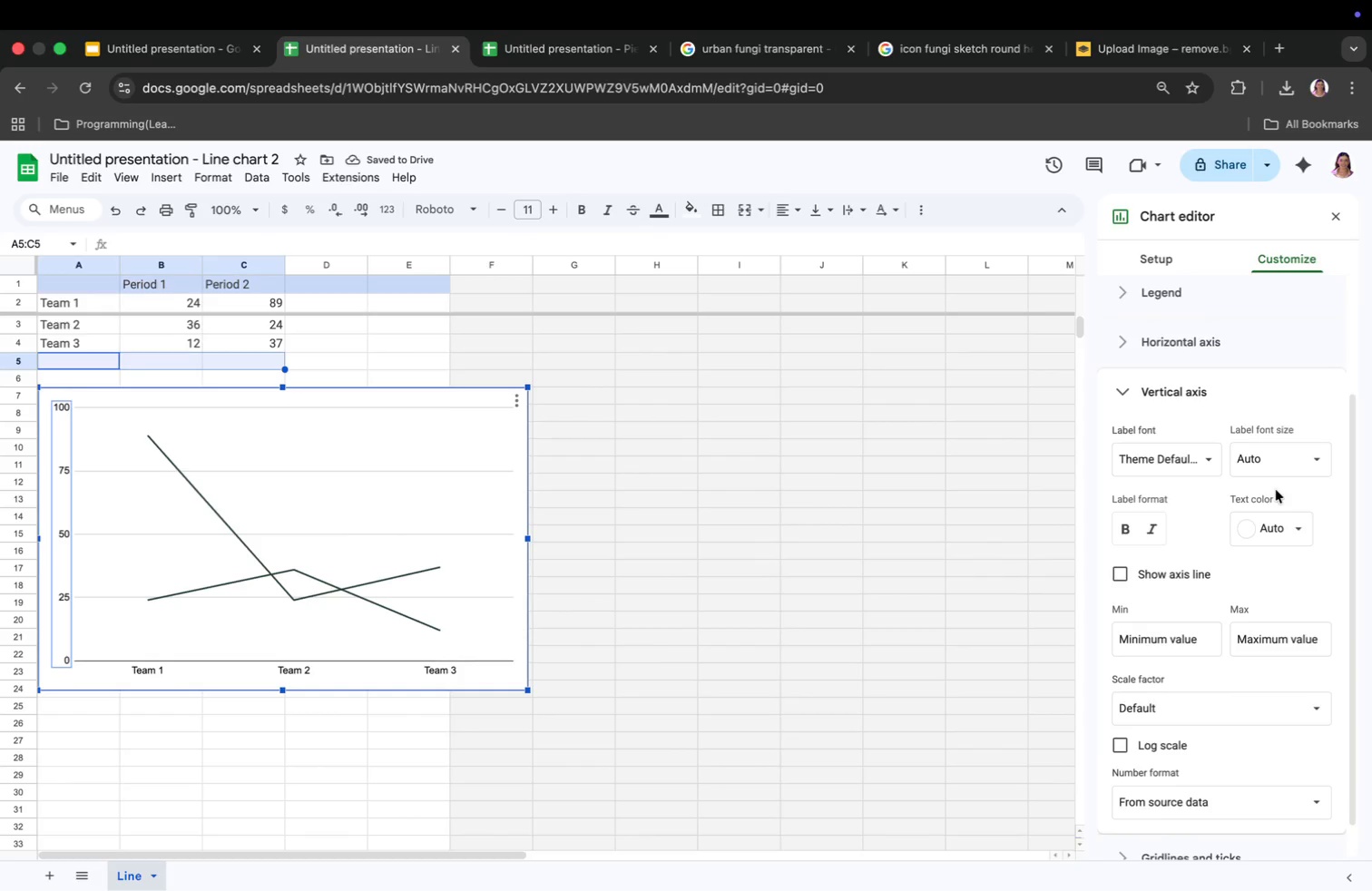 
left_click([1279, 535])
 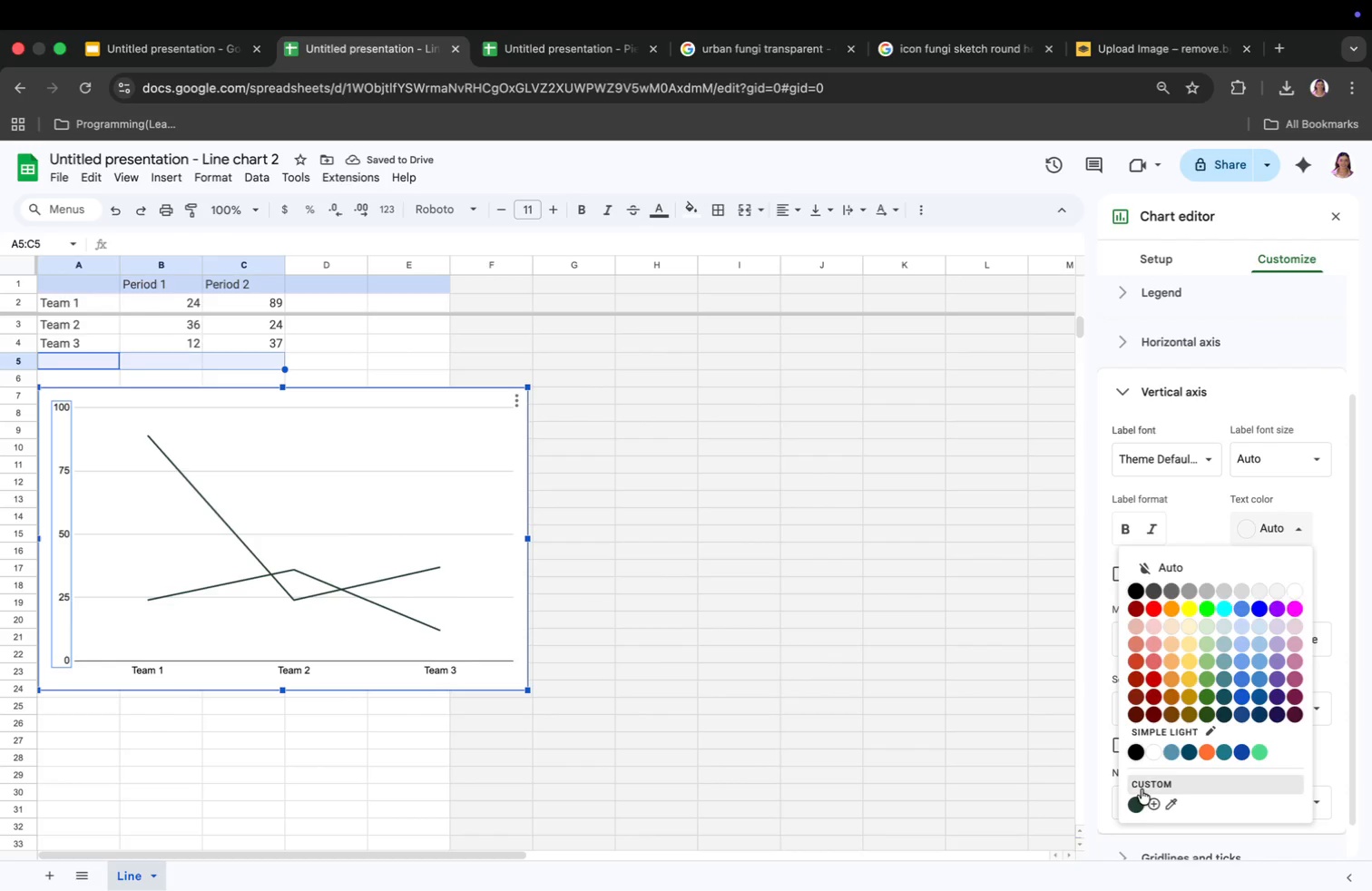 
left_click([1136, 805])
 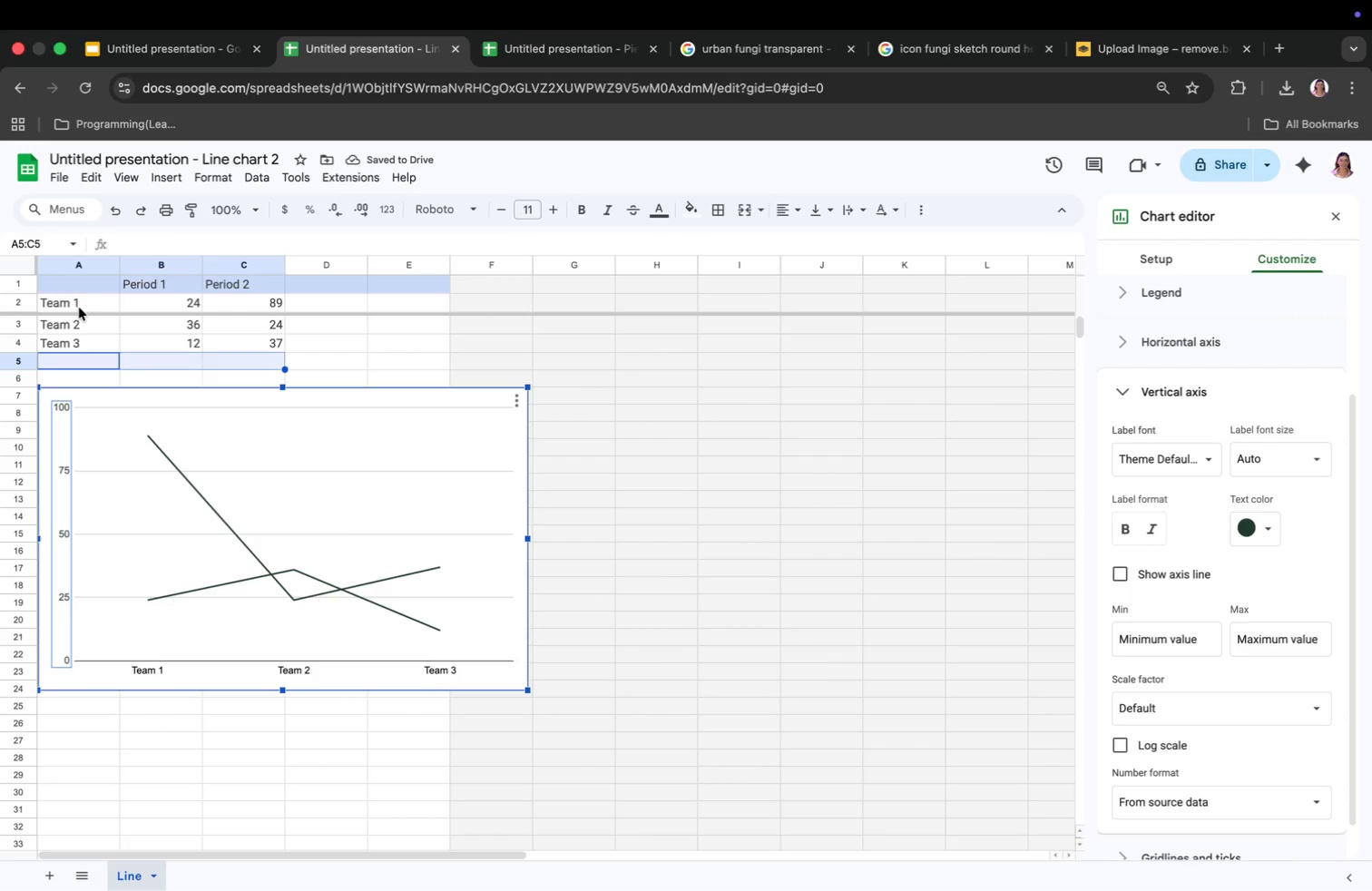 
double_click([78, 302])
 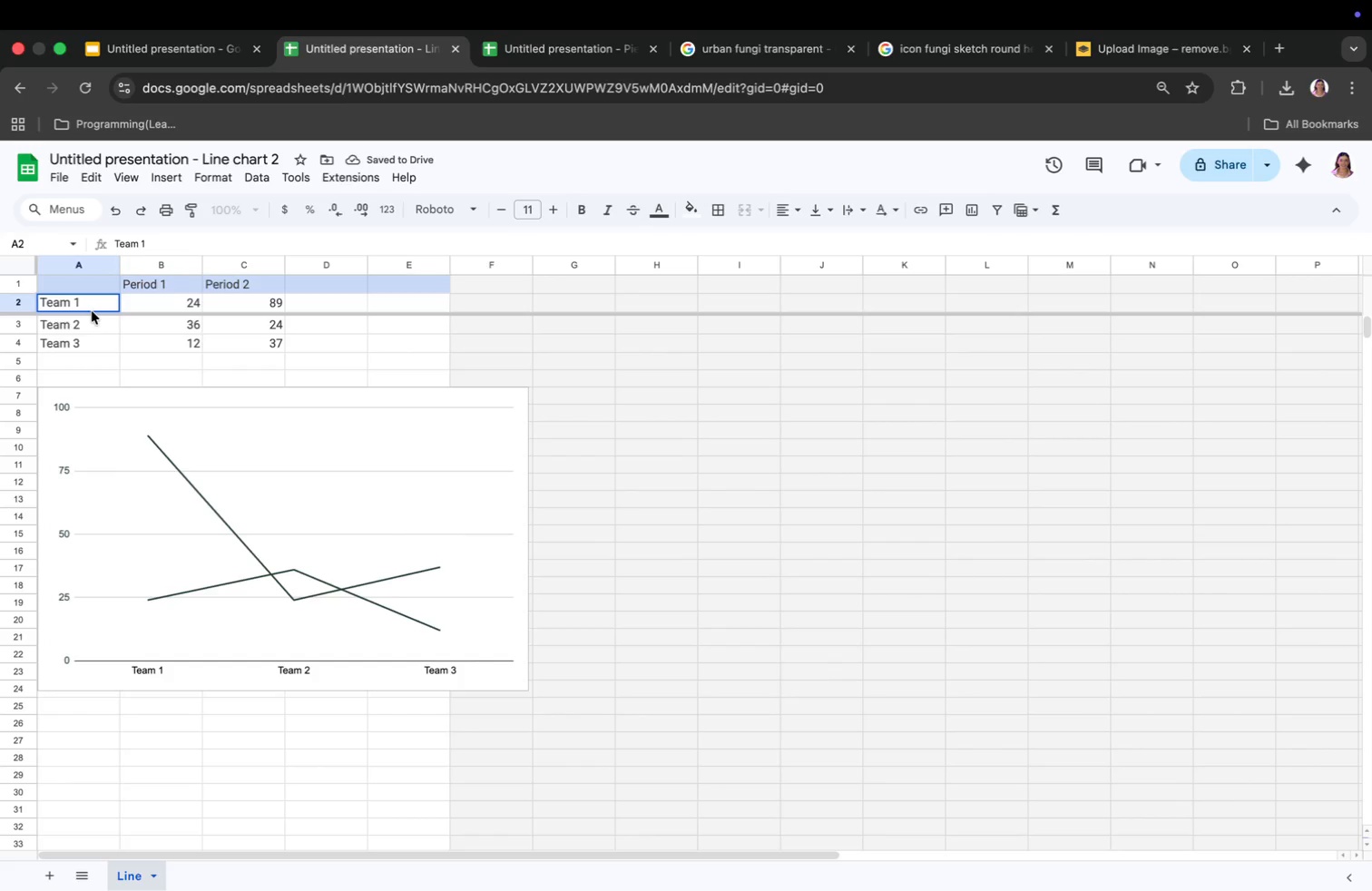 
key(Backspace)
key(Backspace)
key(Backspace)
key(Backspace)
key(Backspace)
key(Backspace)
type(jUly)
key(Backspace)
key(Backspace)
key(Backspace)
key(Backspace)
type(j)
key(Backspace)
type(July)
 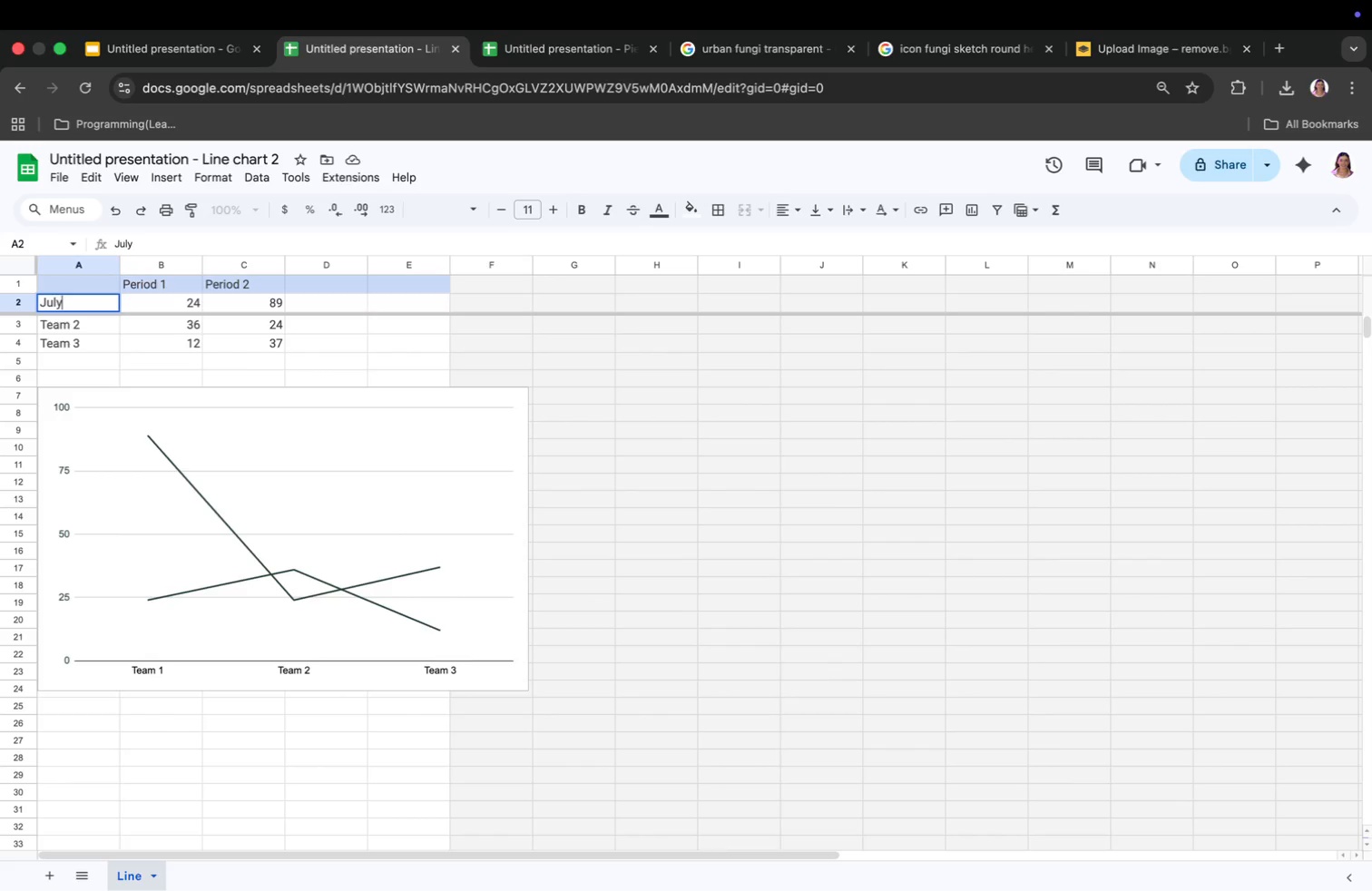 
key(Enter)
 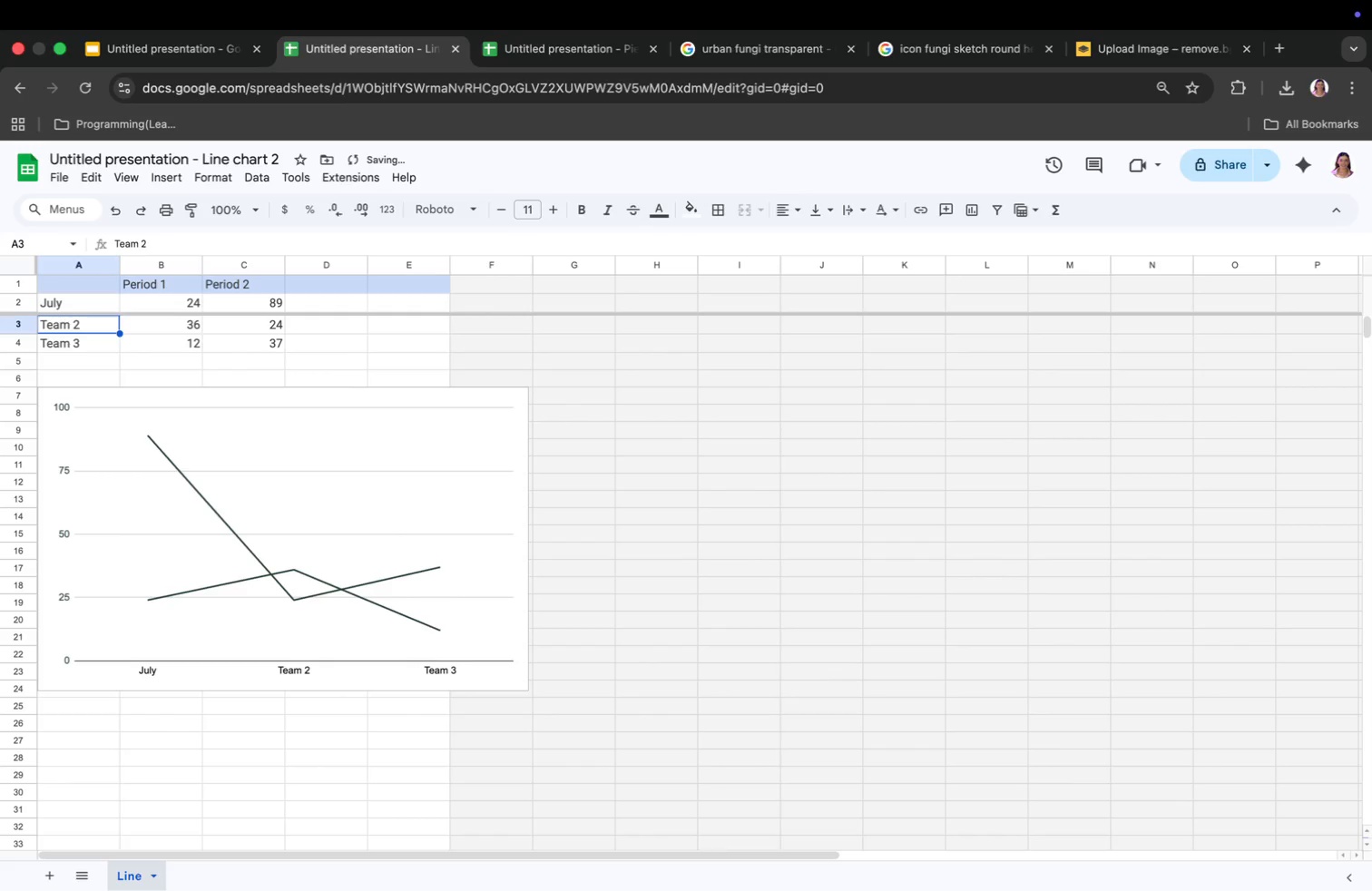 
type(August)
 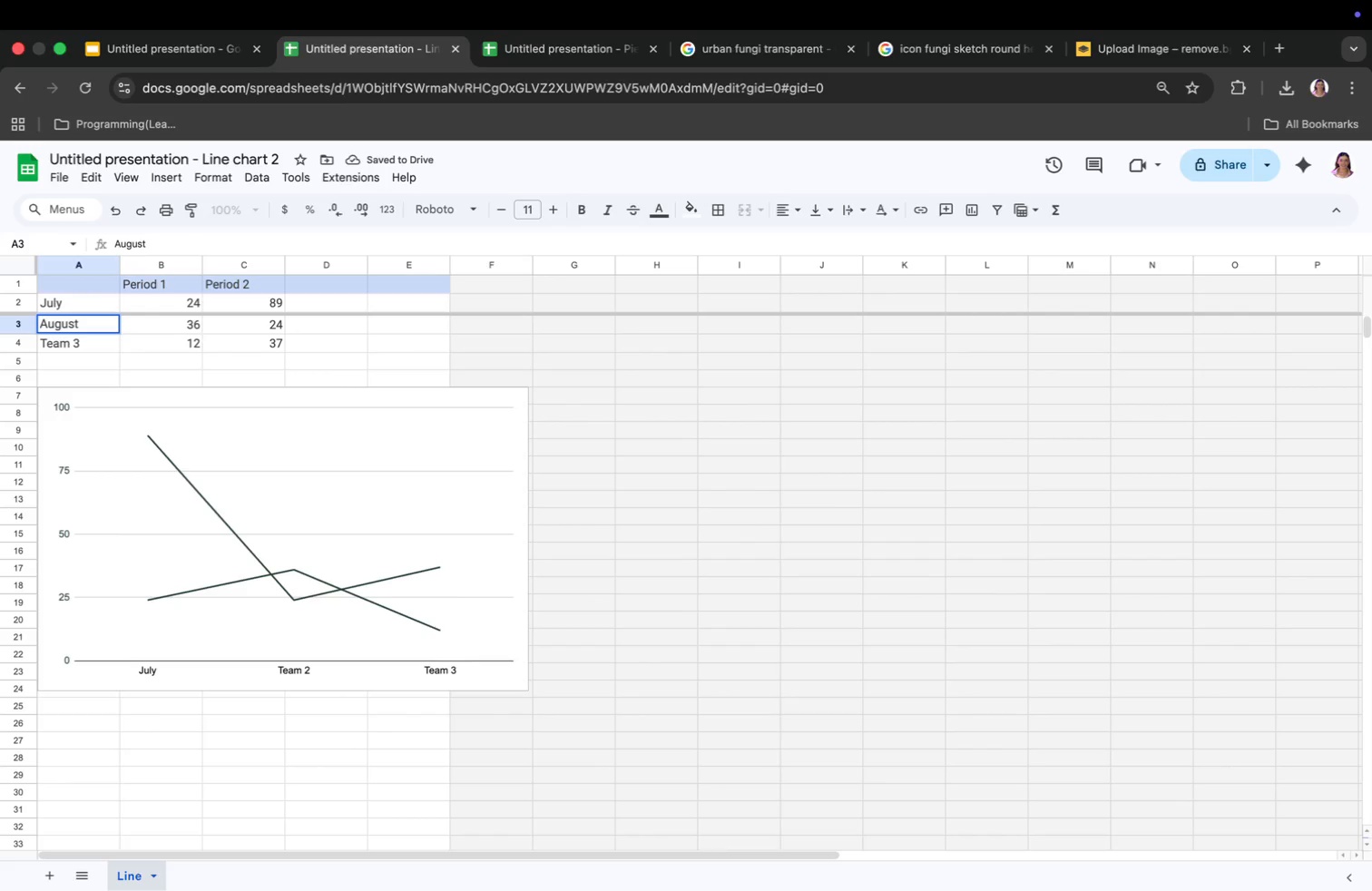 
key(Enter)
 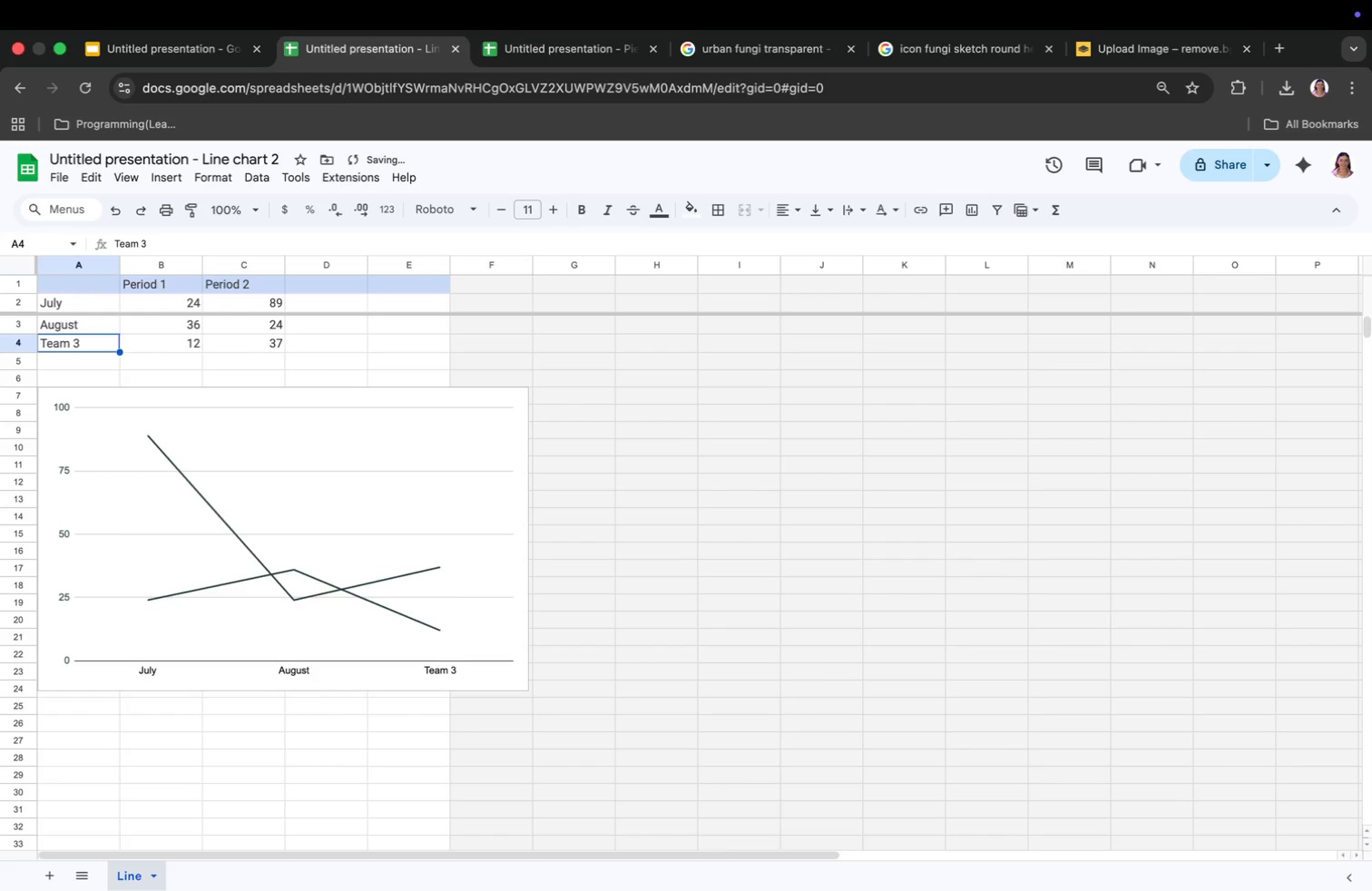 
type(September)
 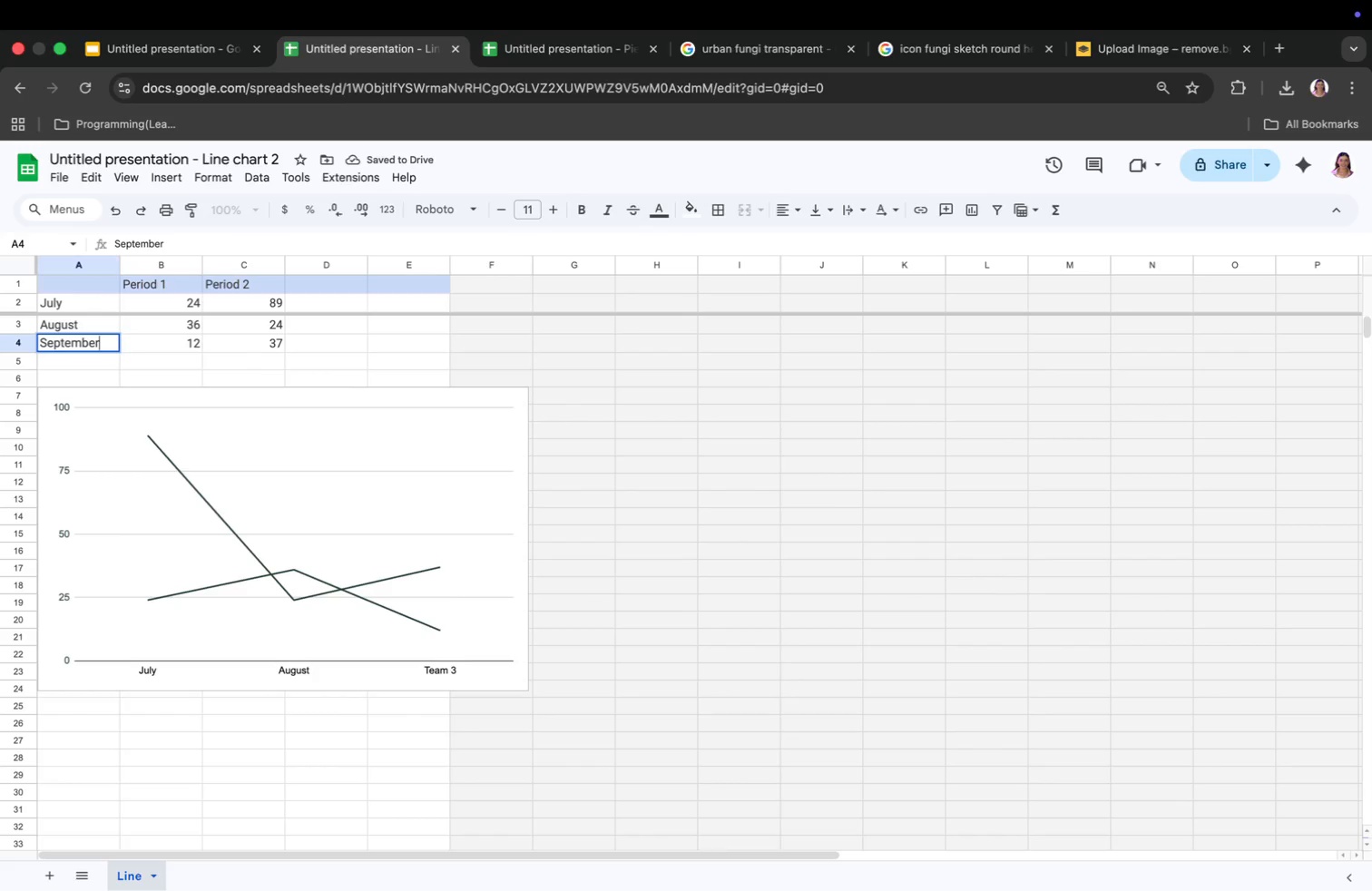 
key(Enter)
 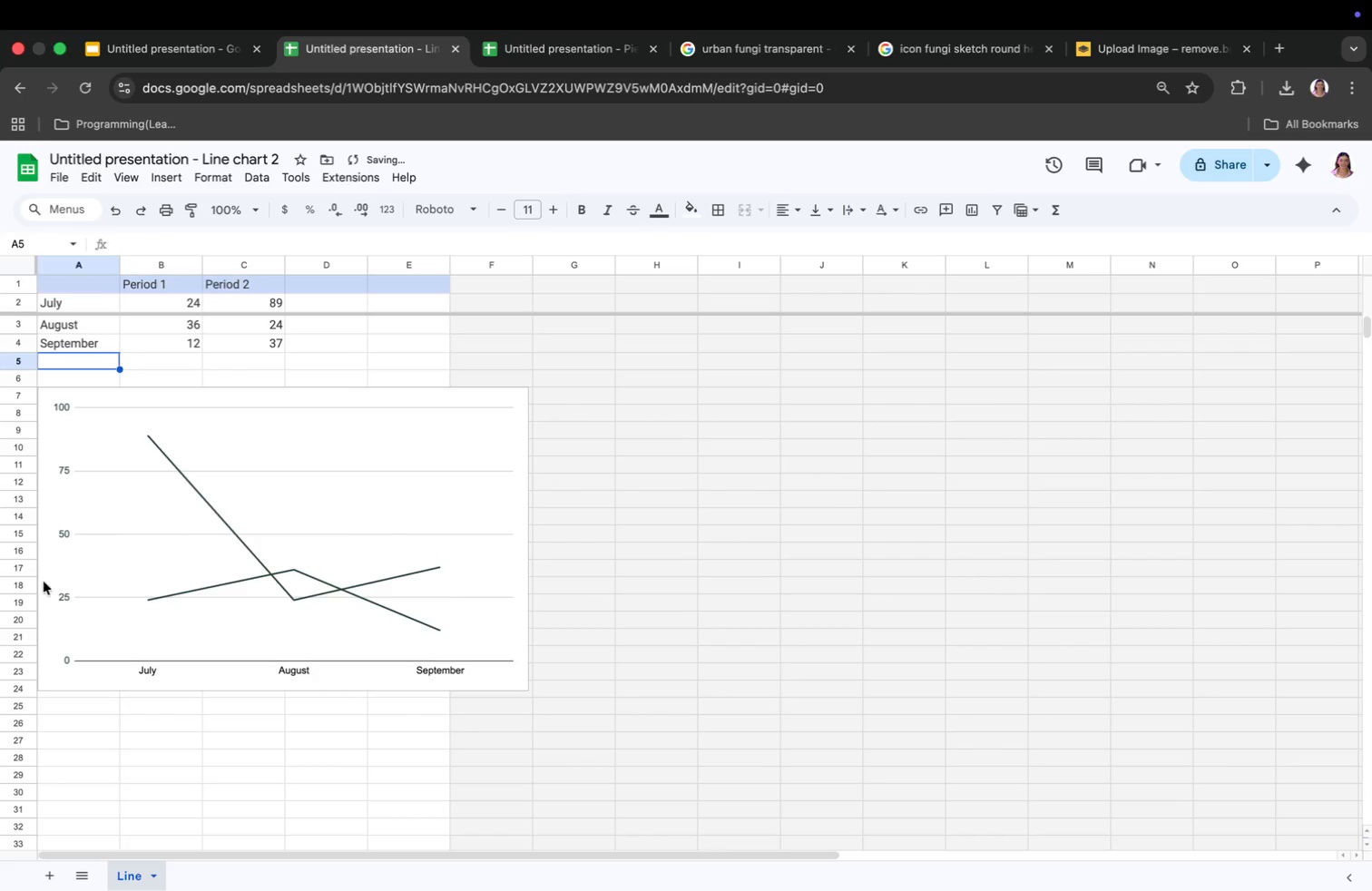 
left_click([62, 533])
 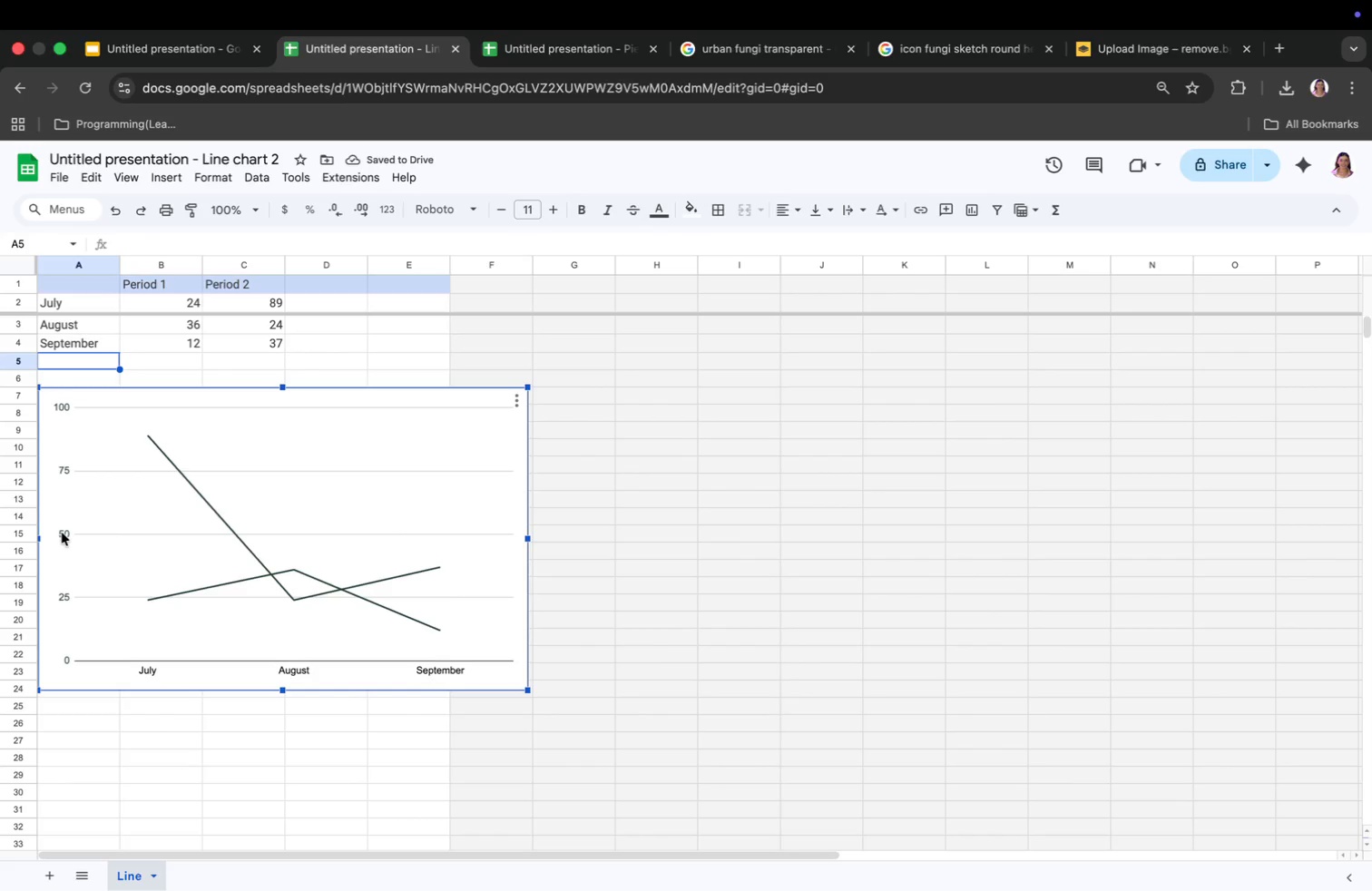 
double_click([62, 533])
 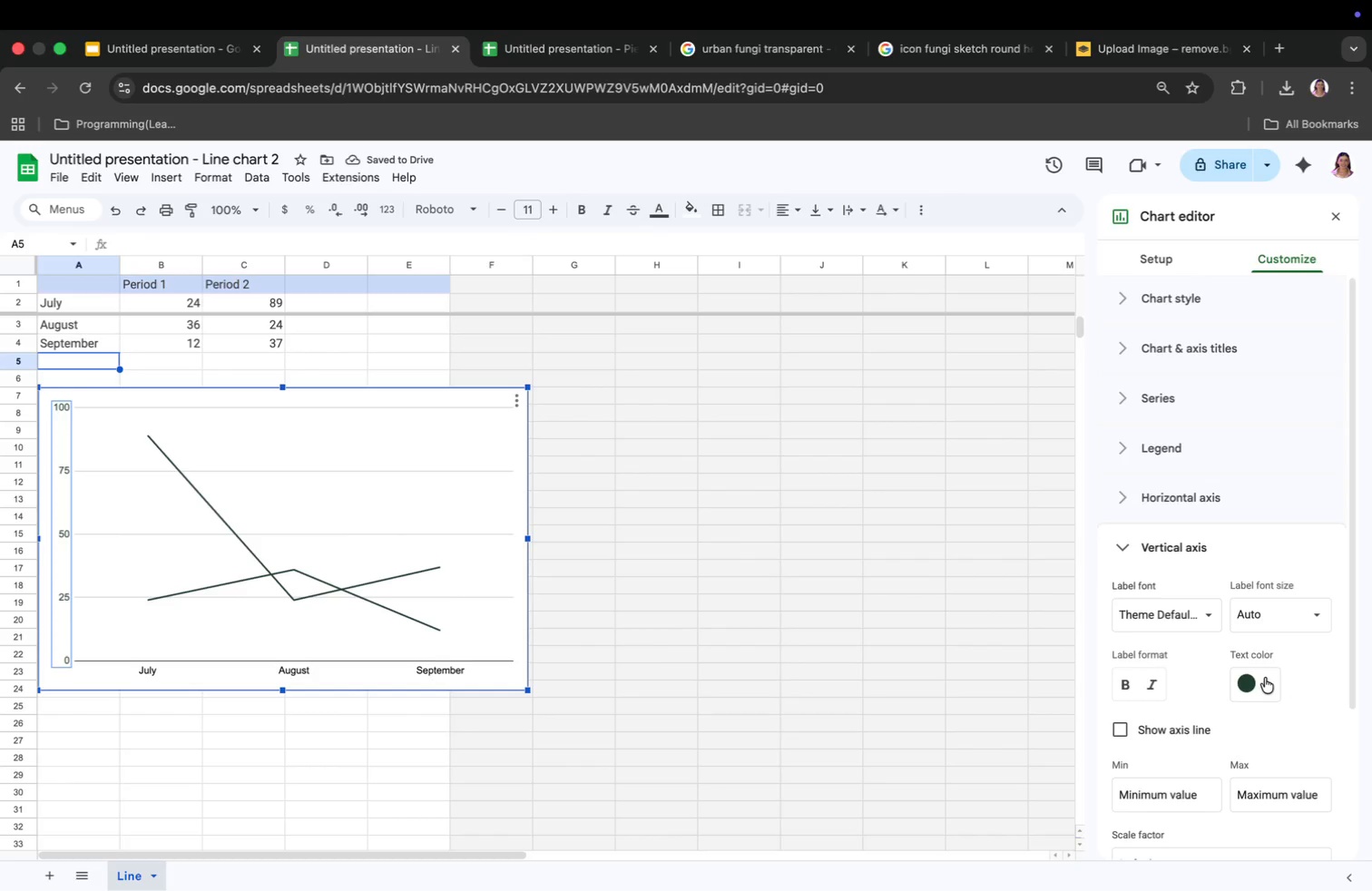 
left_click([1265, 678])
 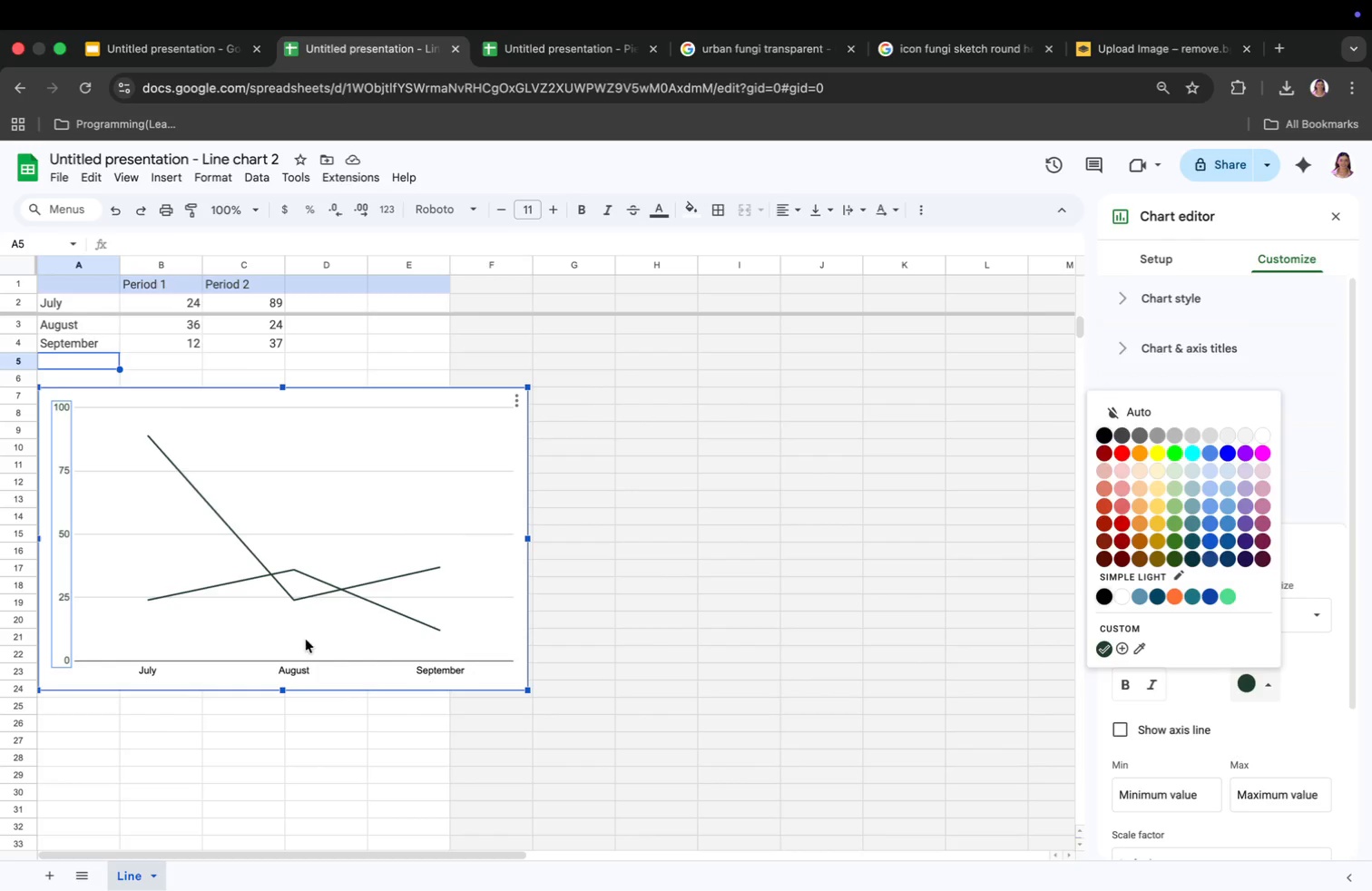 
left_click([299, 670])
 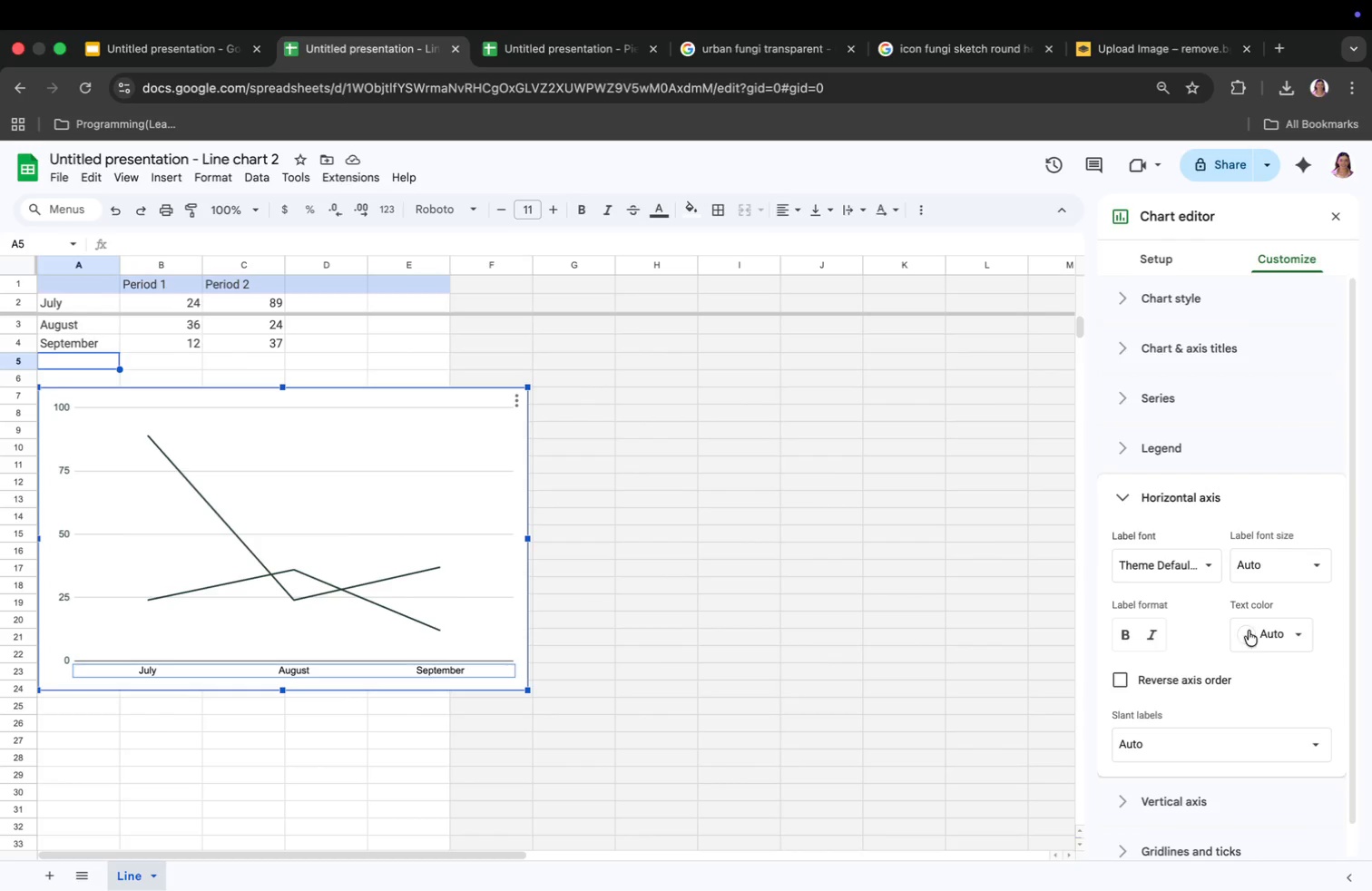 
left_click([1249, 631])
 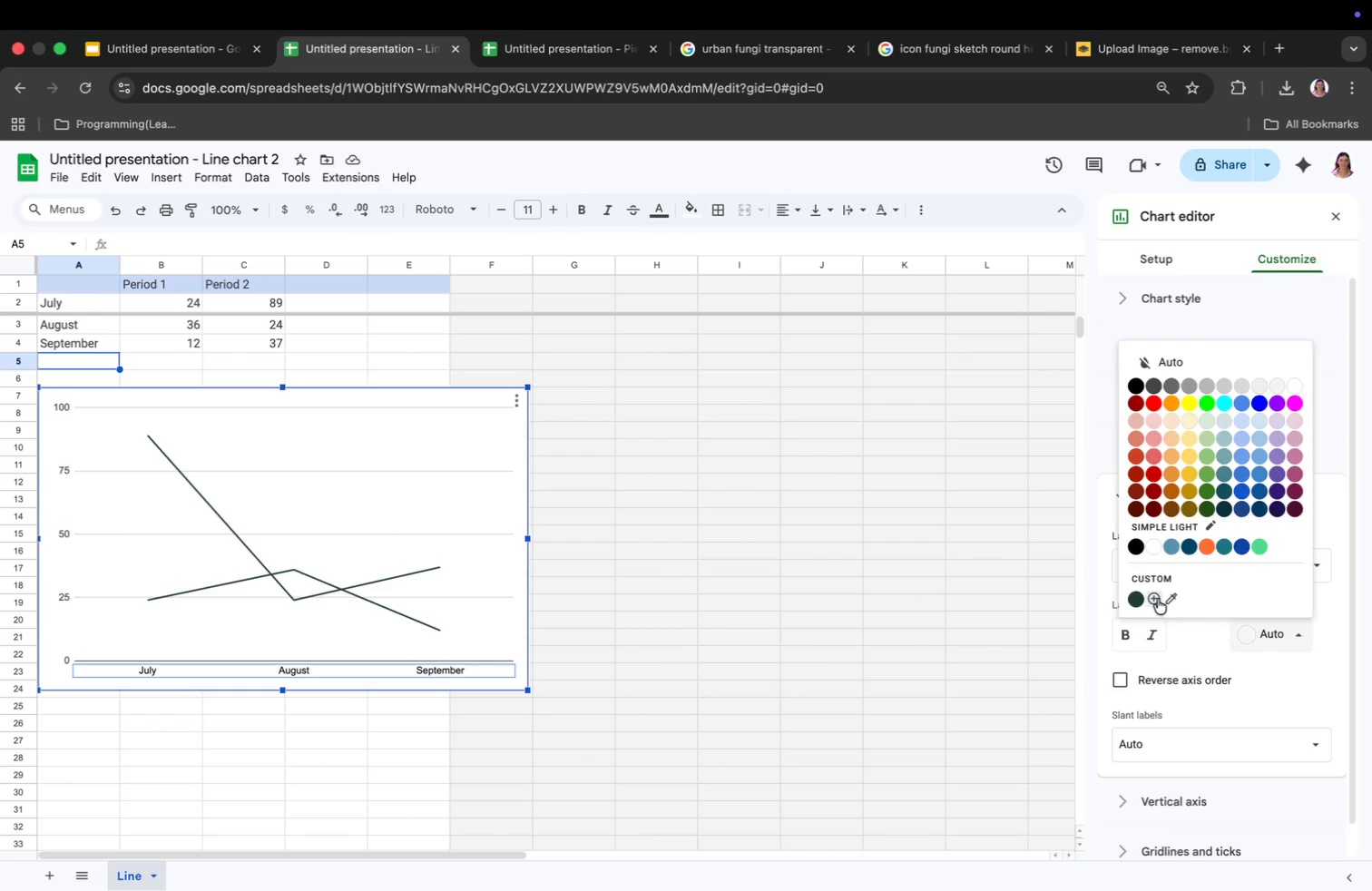 
left_click([1157, 598])
 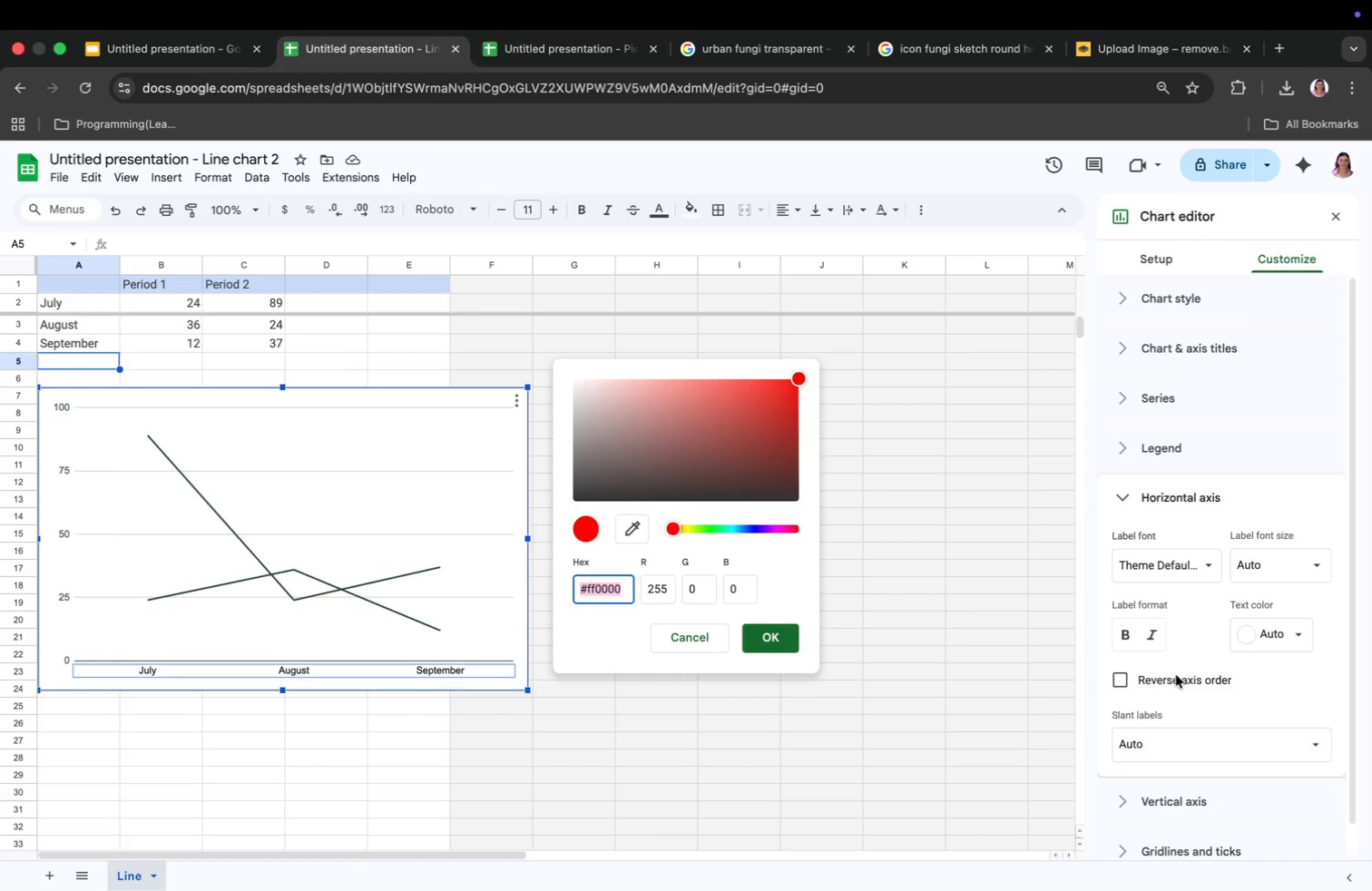 
wait(6.27)
 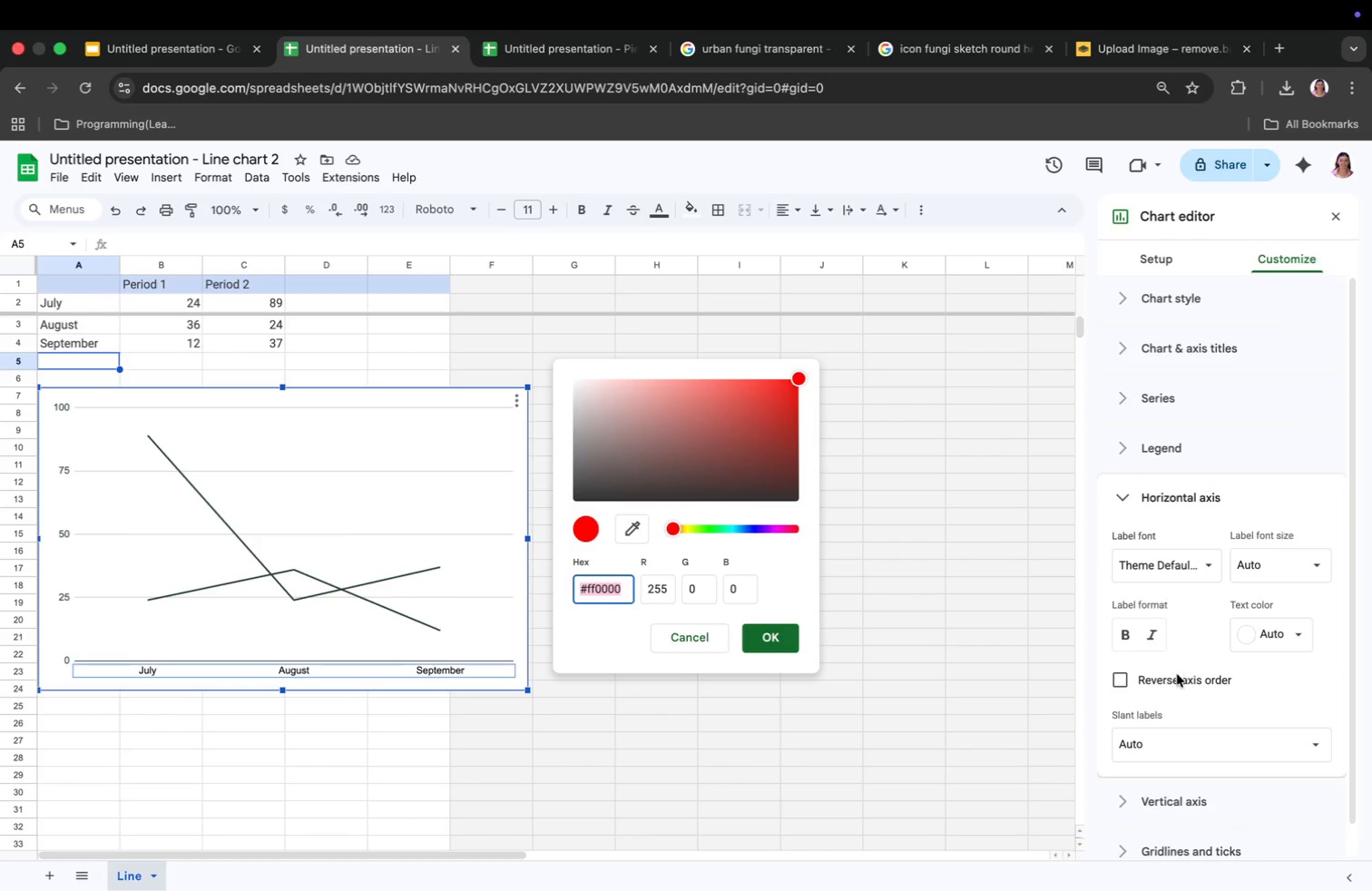 
type(#f4f1ec)
 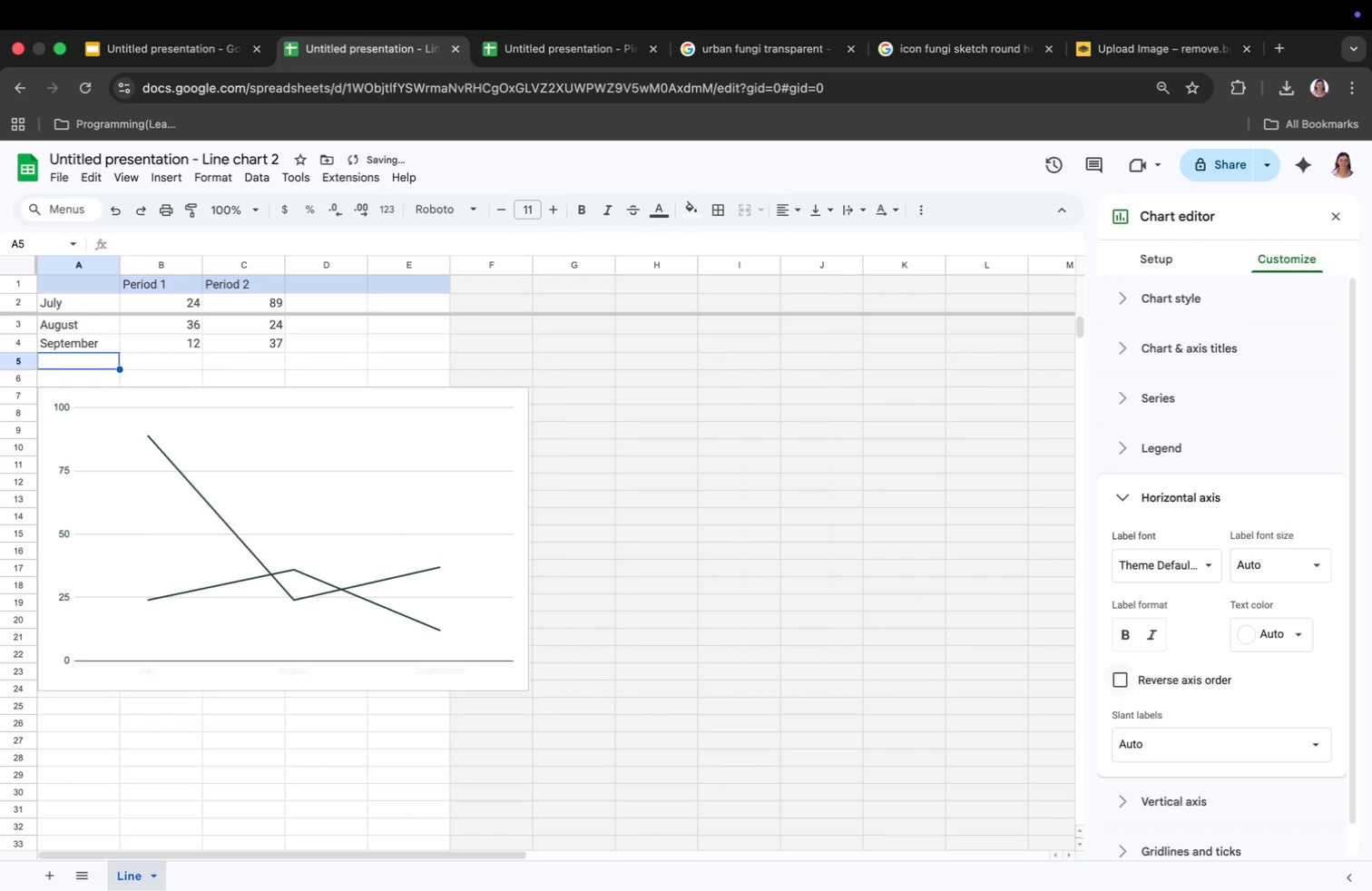 
key(Enter)
 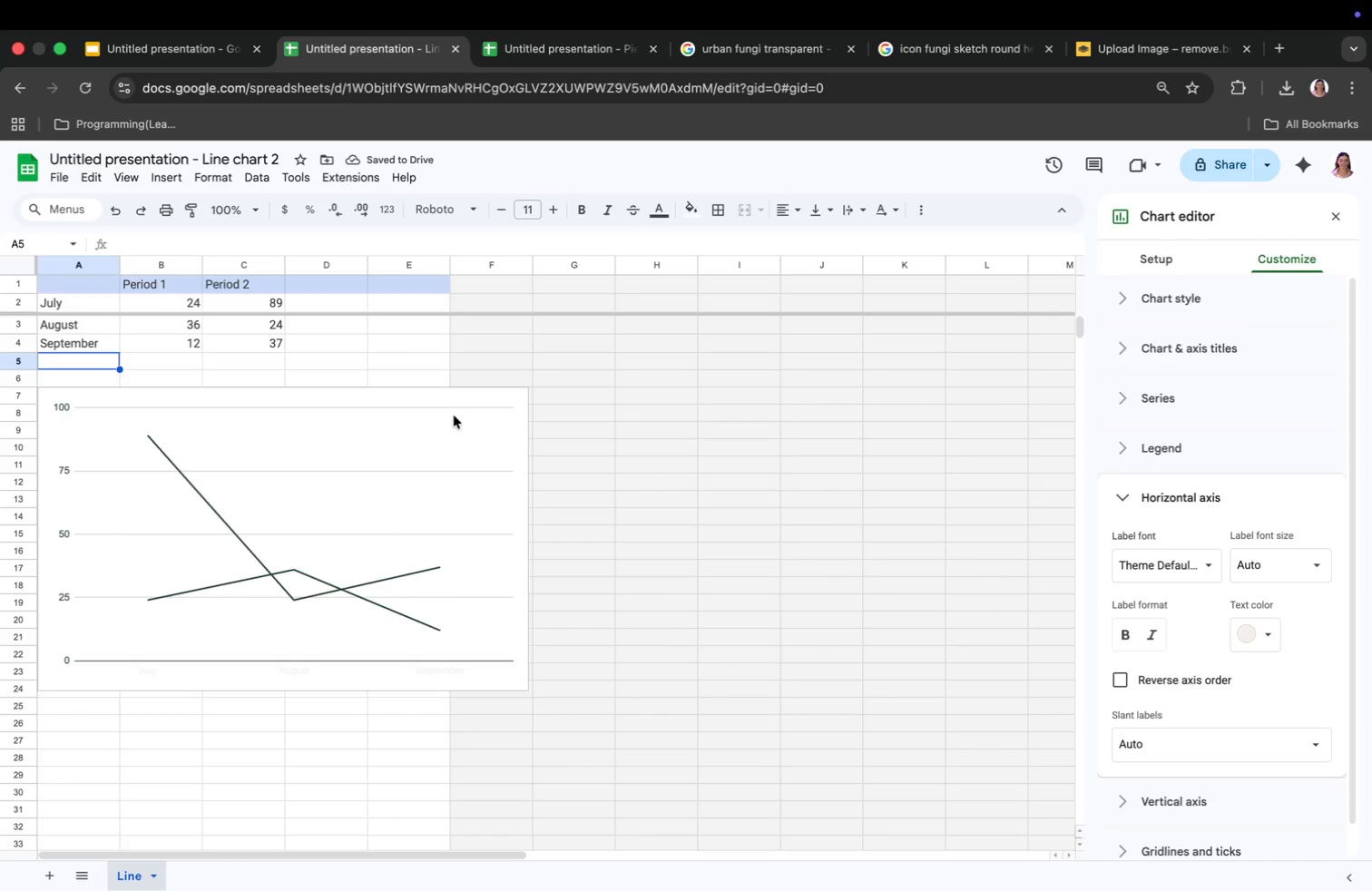 
left_click([1185, 293])
 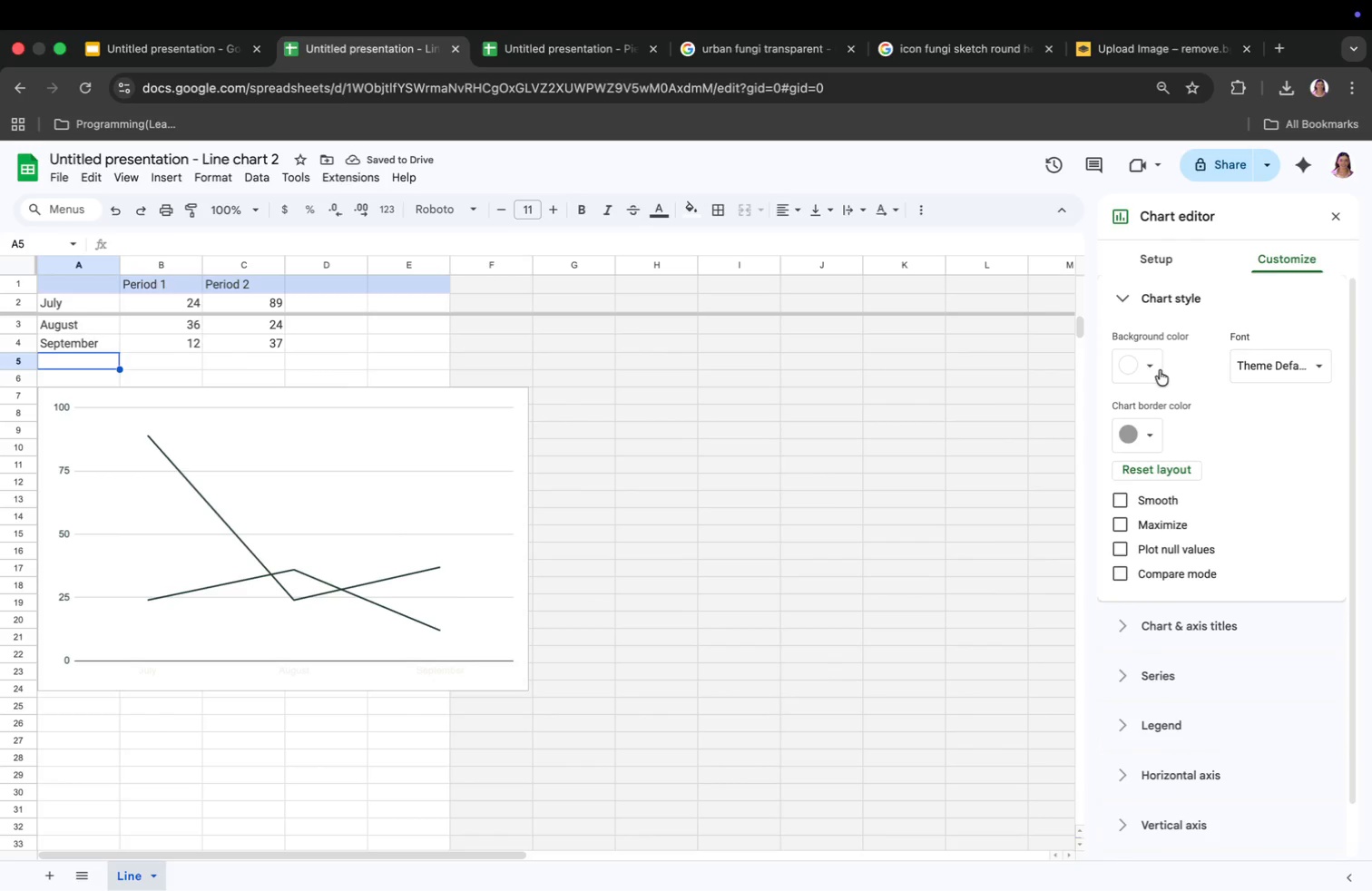 
left_click([1138, 367])
 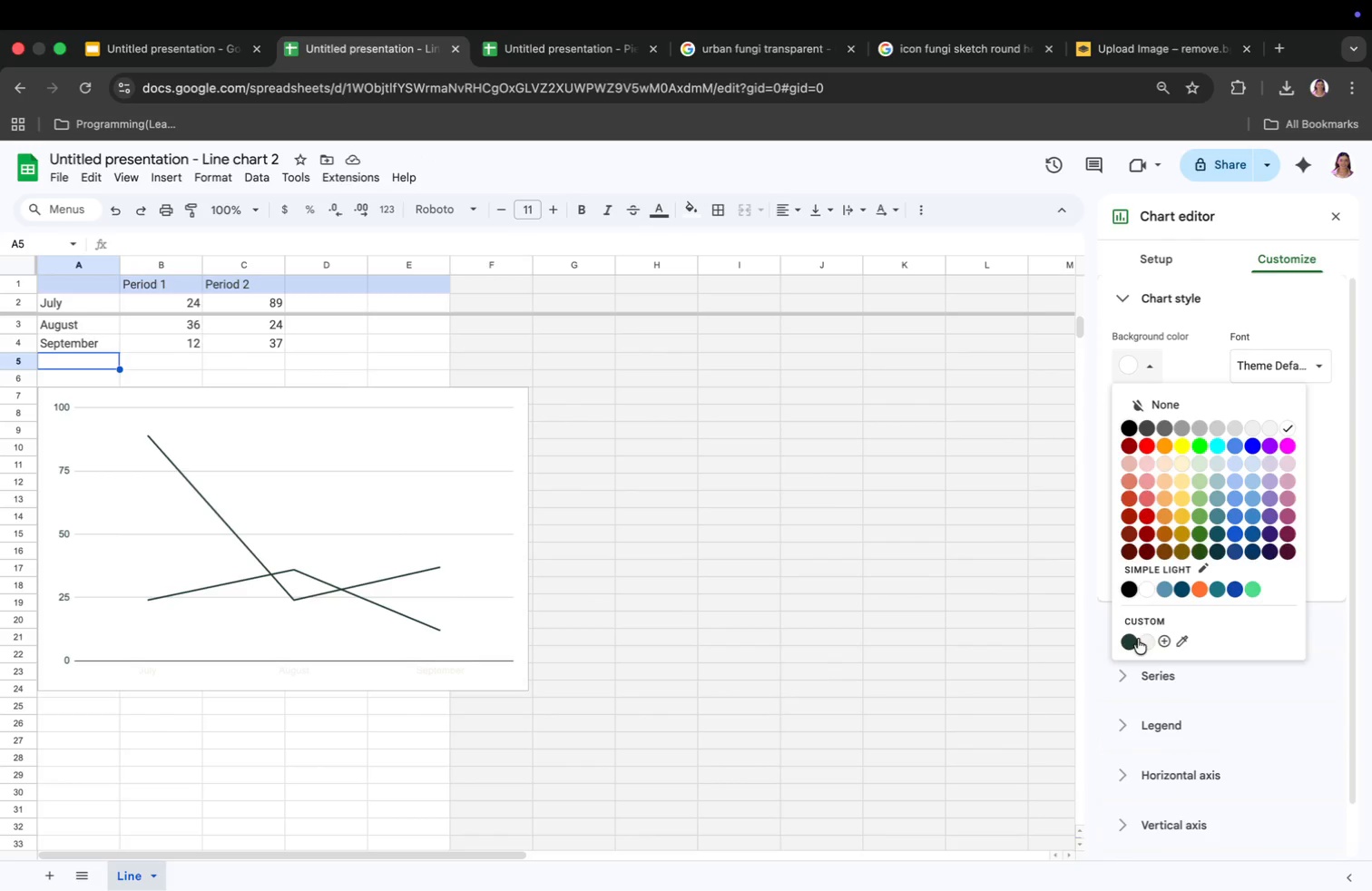 
left_click([1121, 640])
 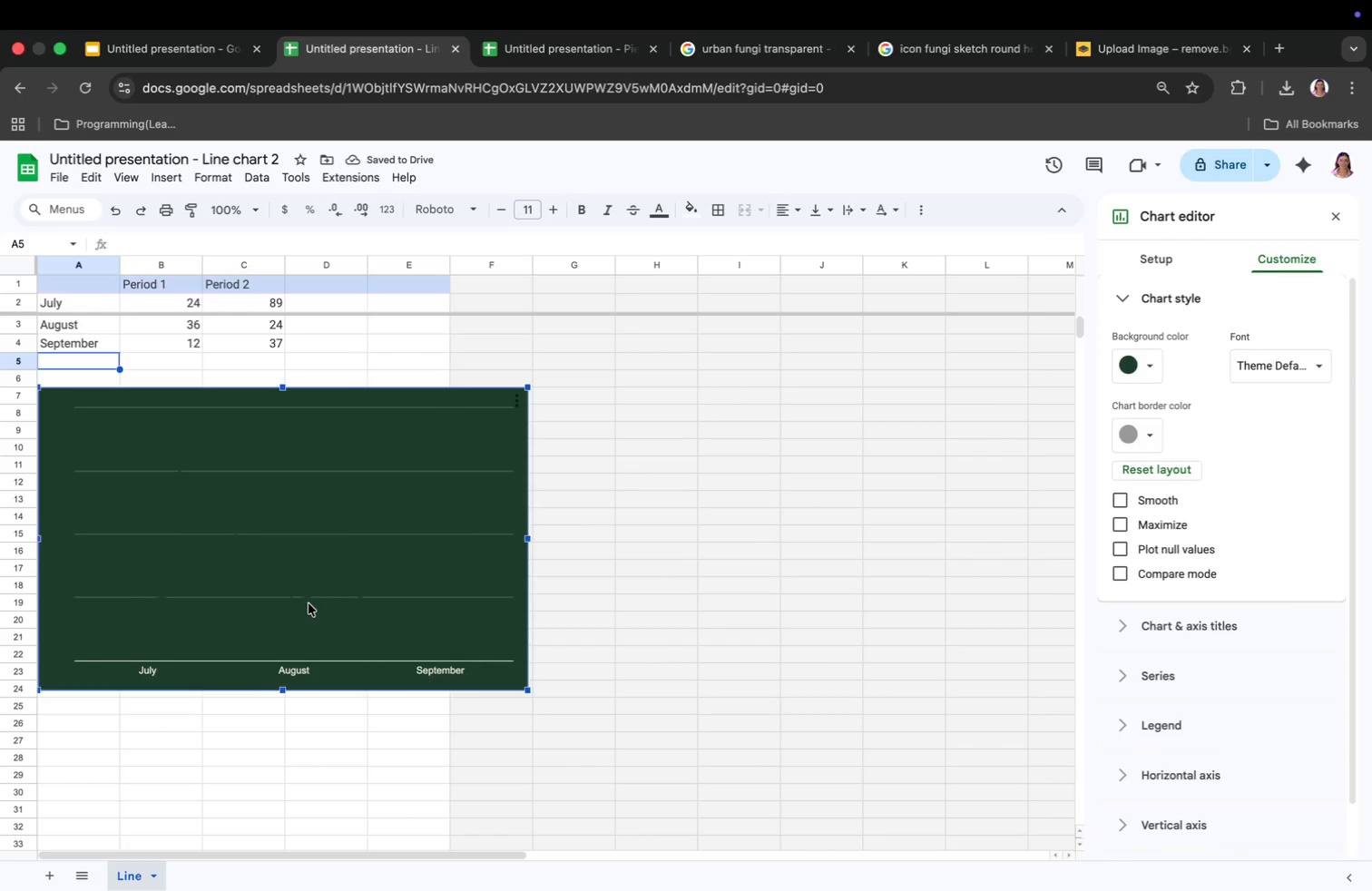 
wait(8.12)
 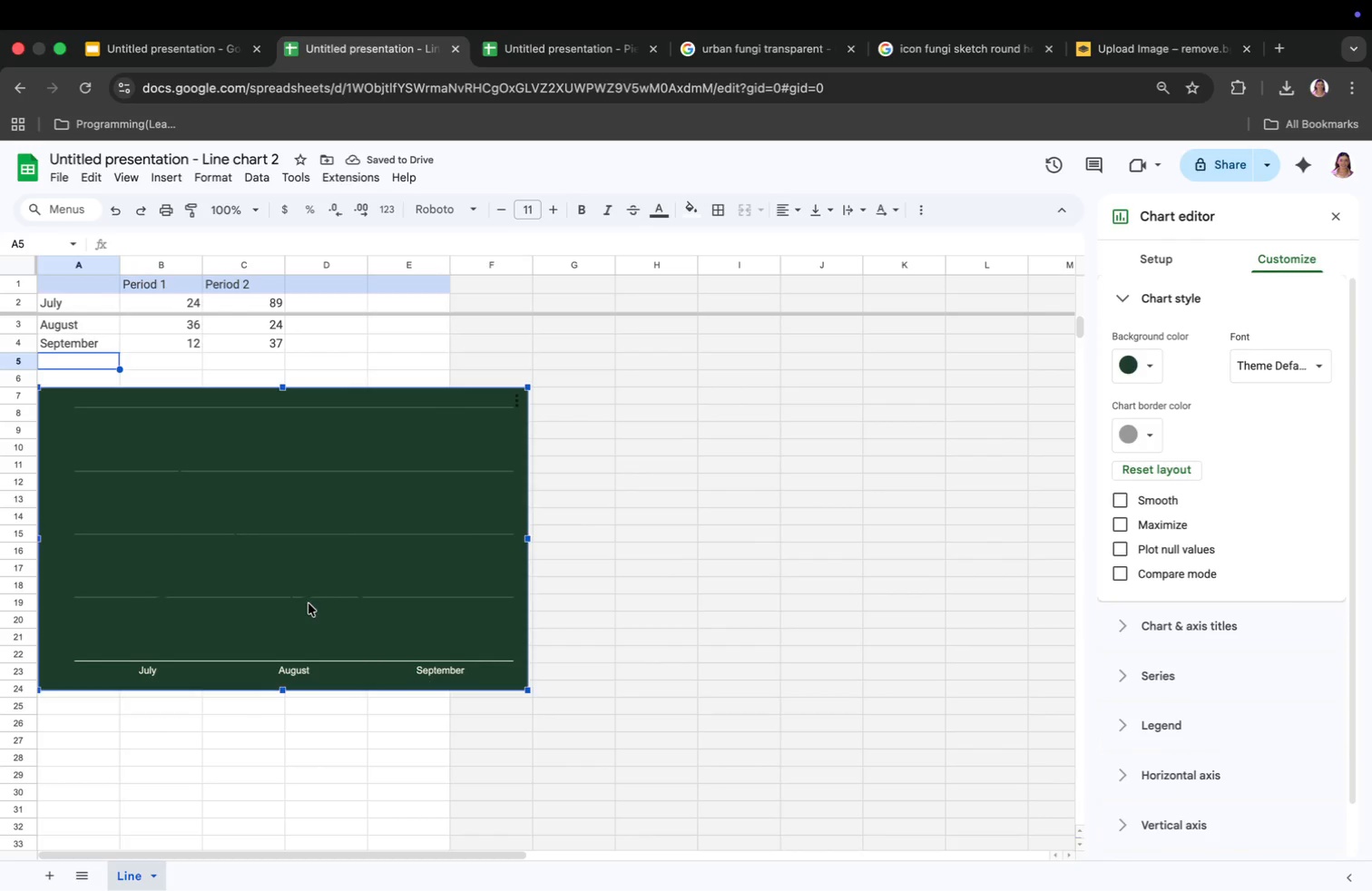 
left_click([217, 44])
 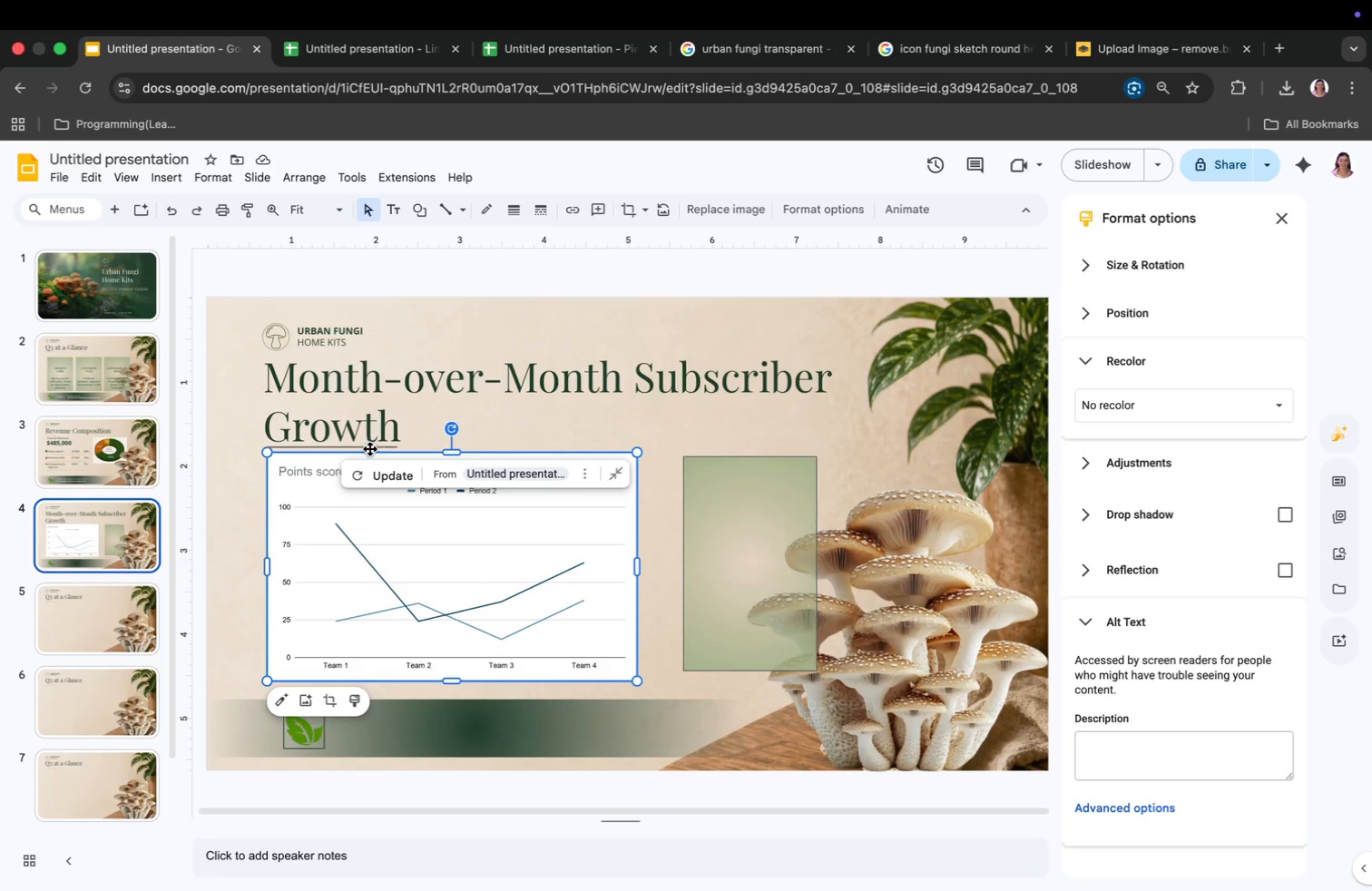 
left_click([377, 469])
 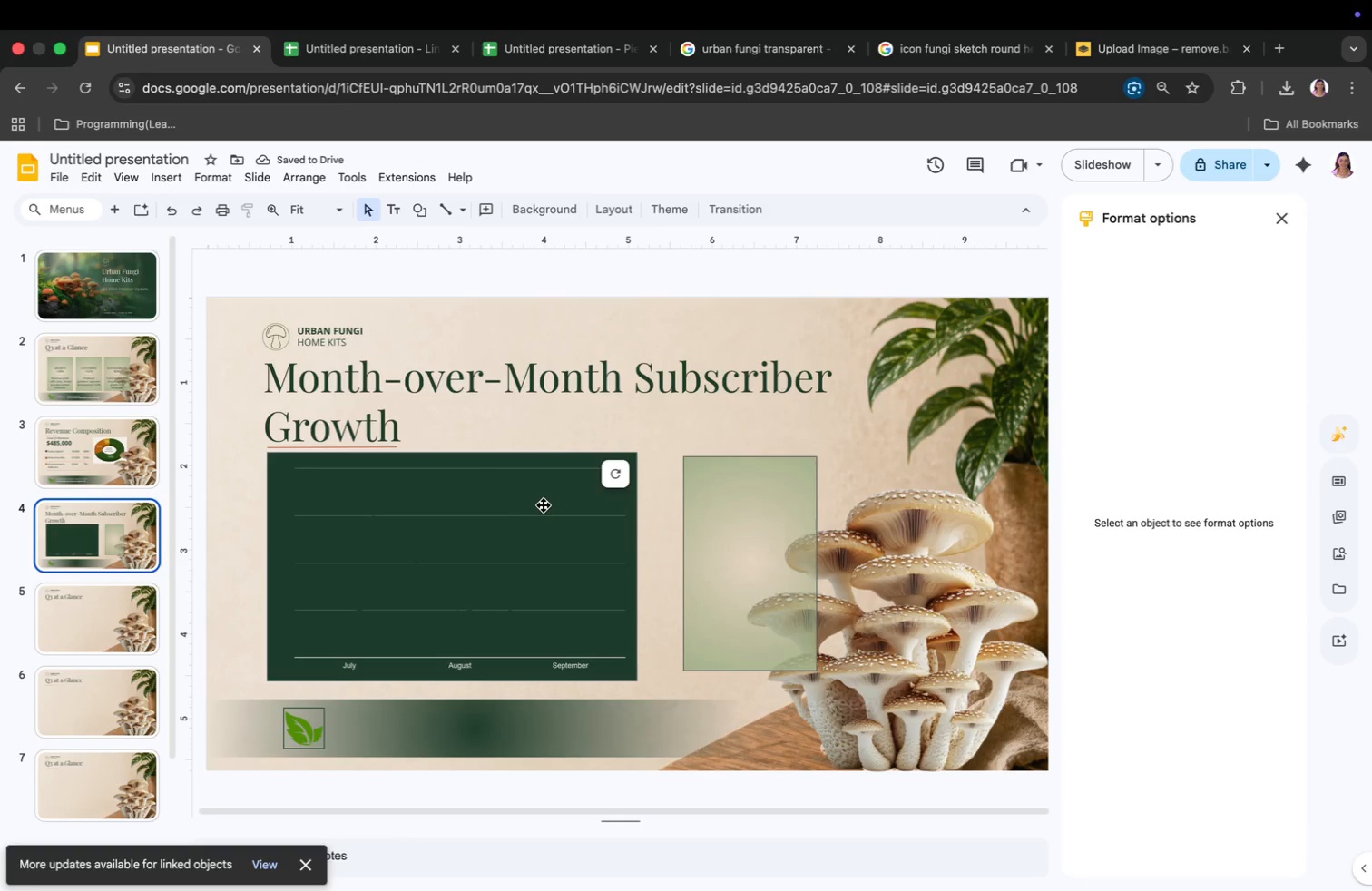 
wait(6.46)
 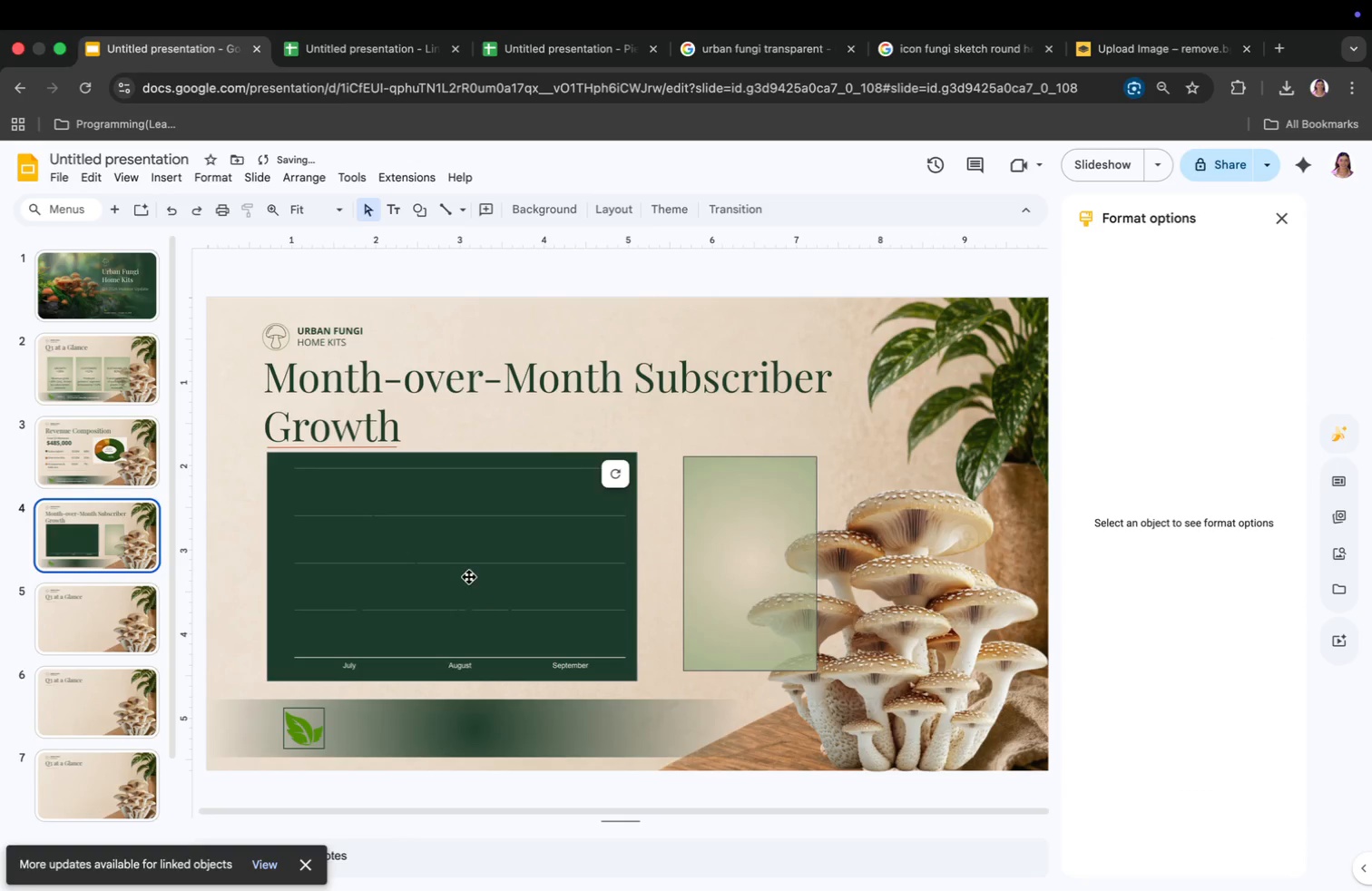 
left_click_drag(start_coordinate=[428, 667], to_coordinate=[429, 676])
 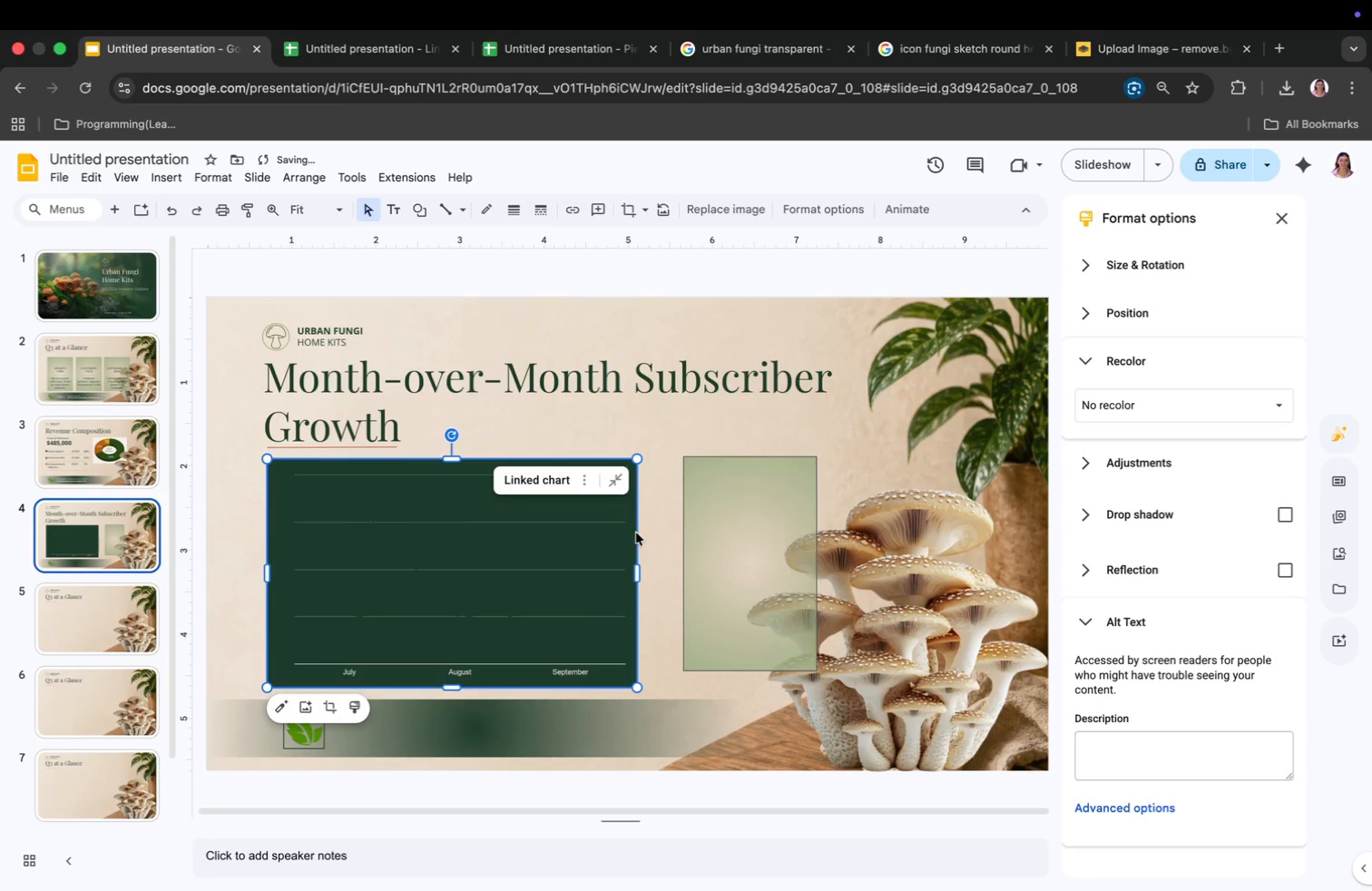 
left_click([641, 530])
 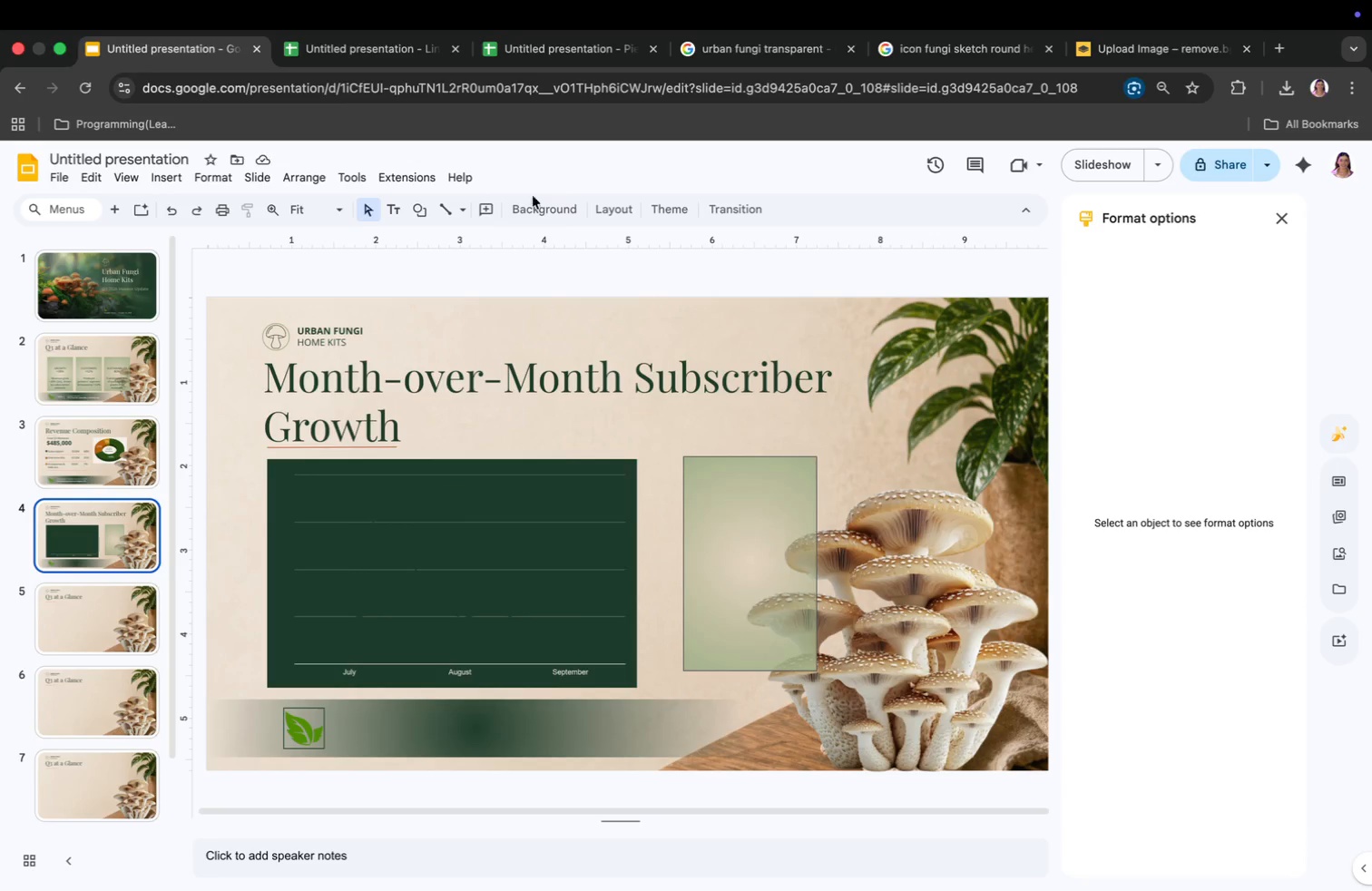 
wait(5.04)
 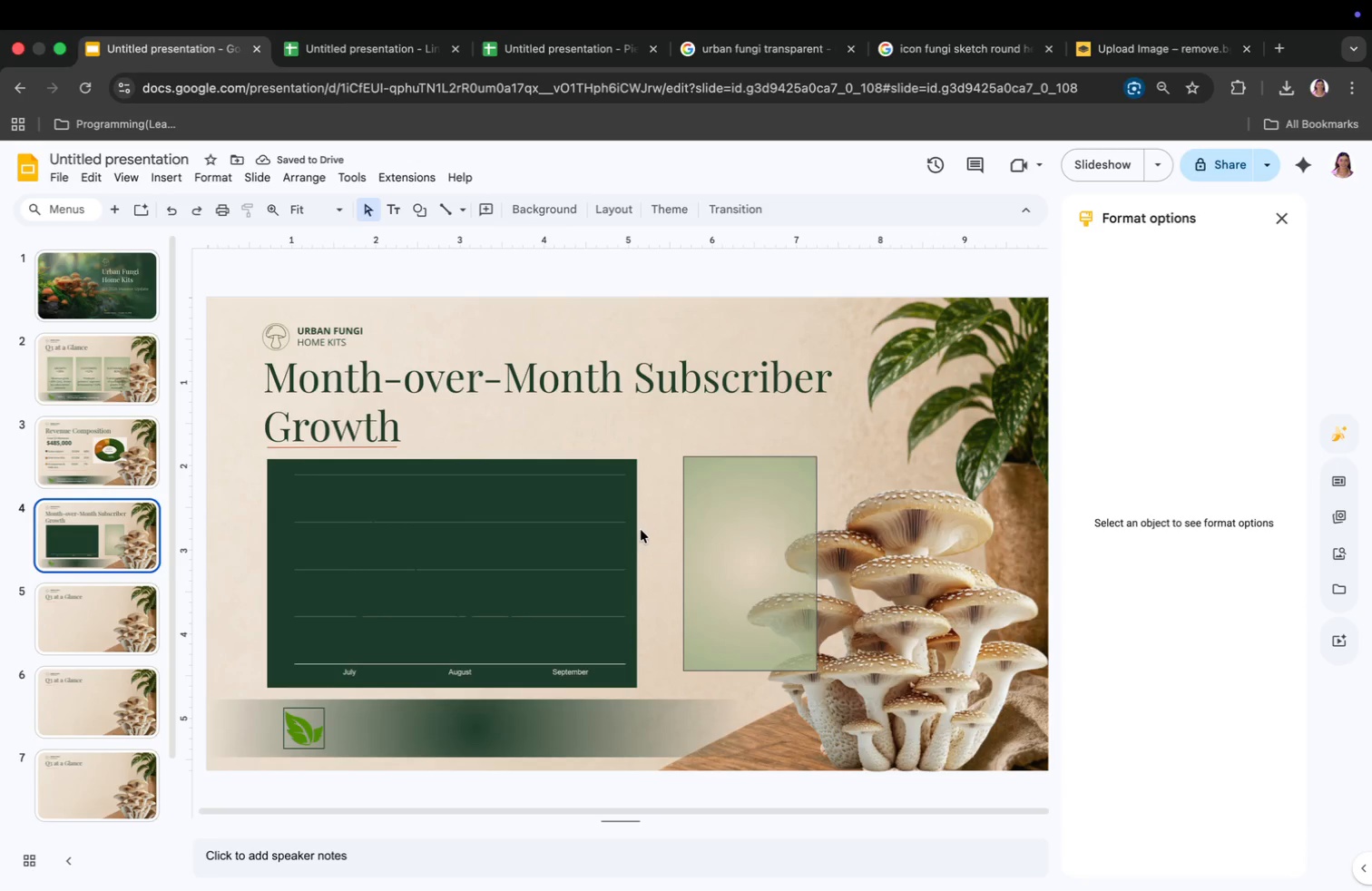 
left_click([168, 180])
 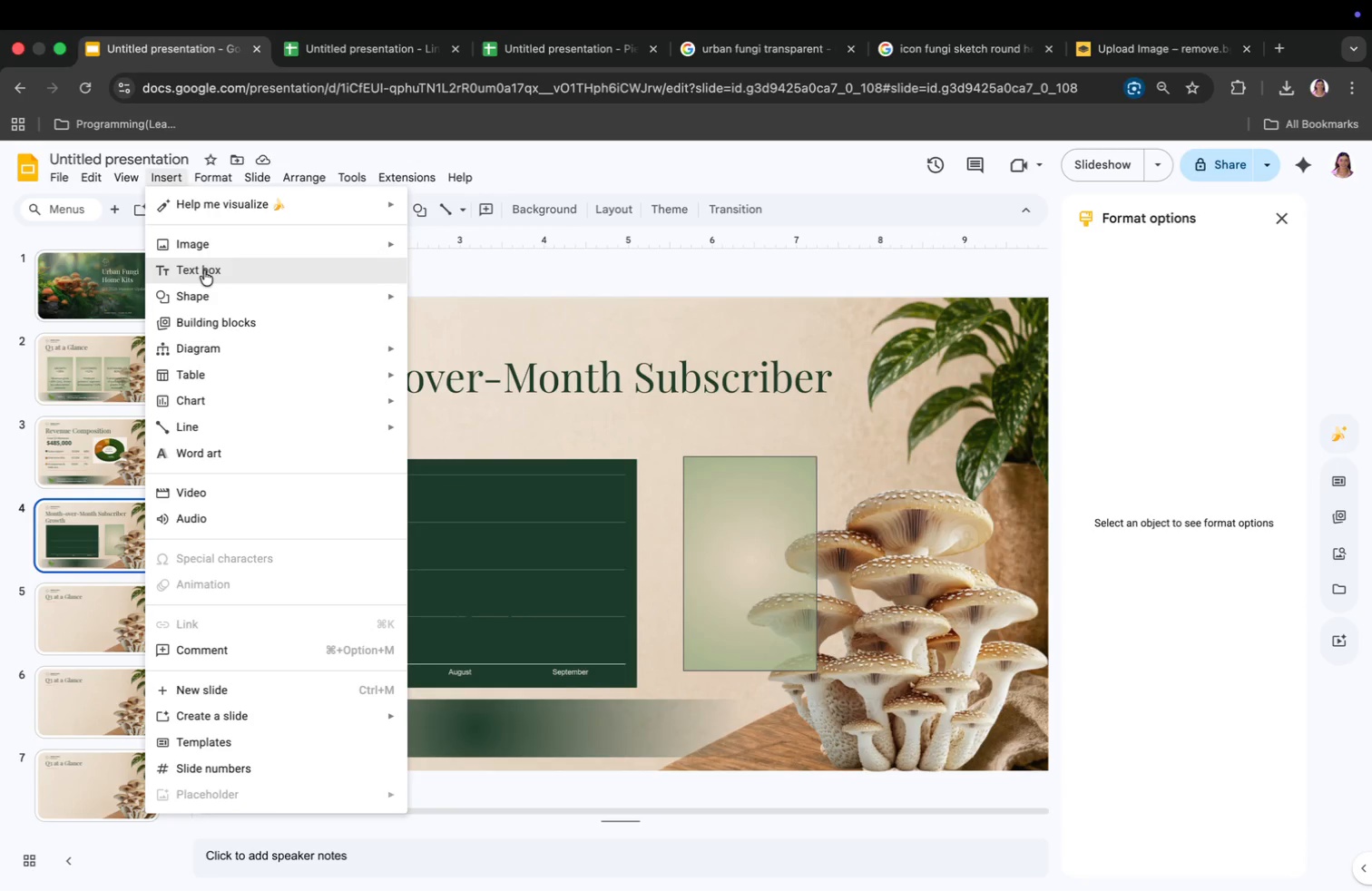 
left_click([204, 270])
 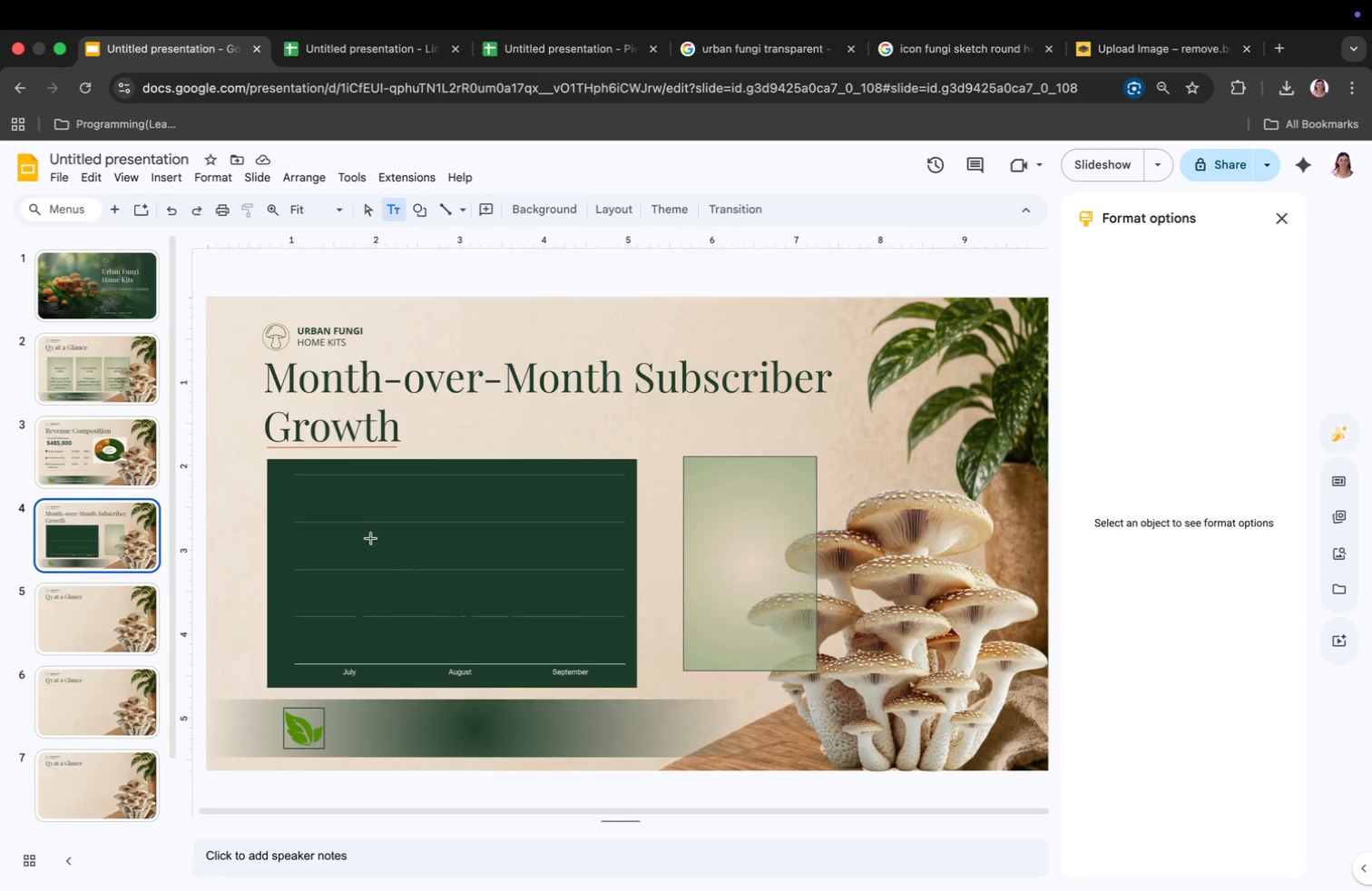 
left_click([366, 543])
 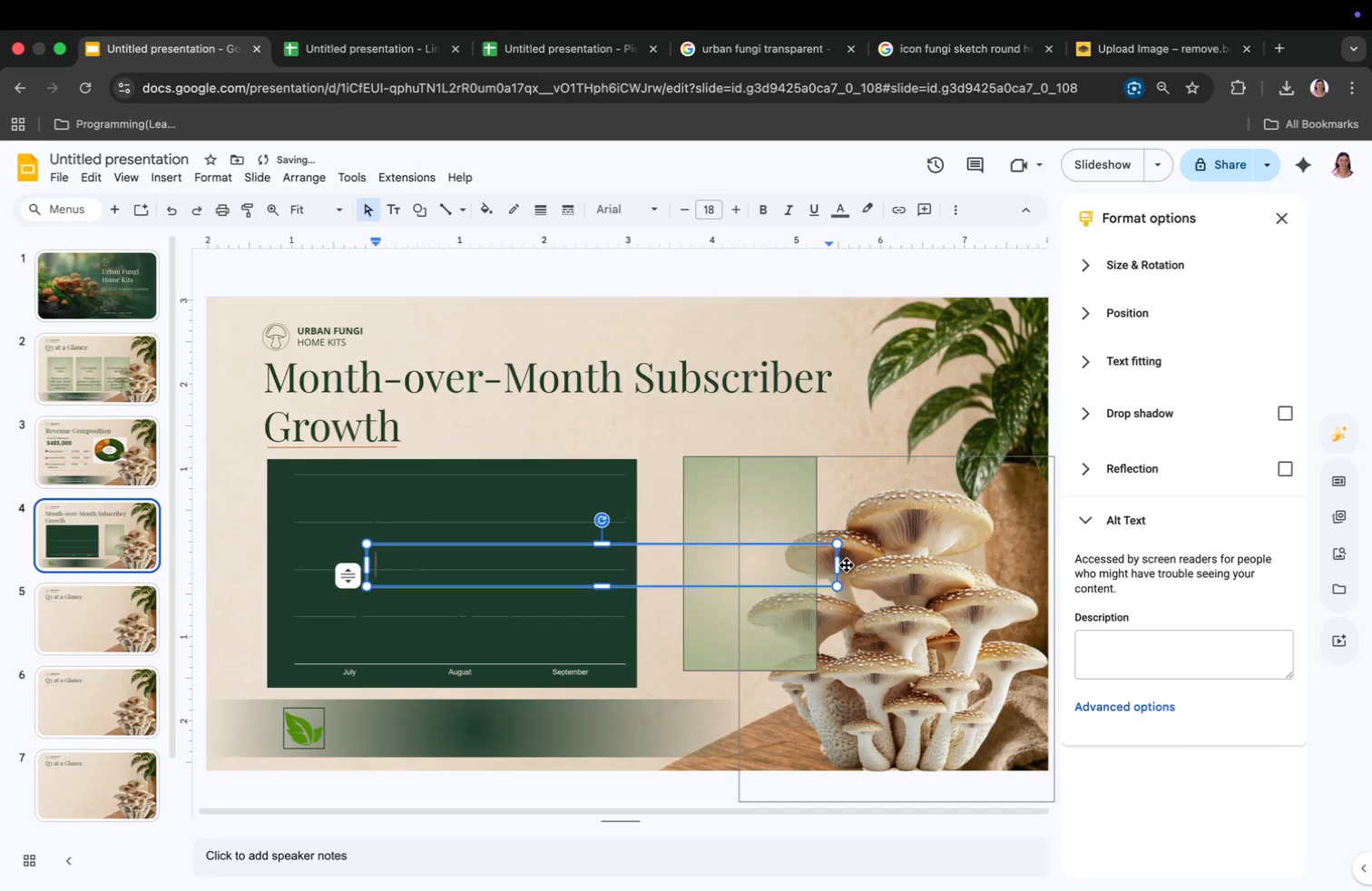 
left_click_drag(start_coordinate=[835, 566], to_coordinate=[448, 592])
 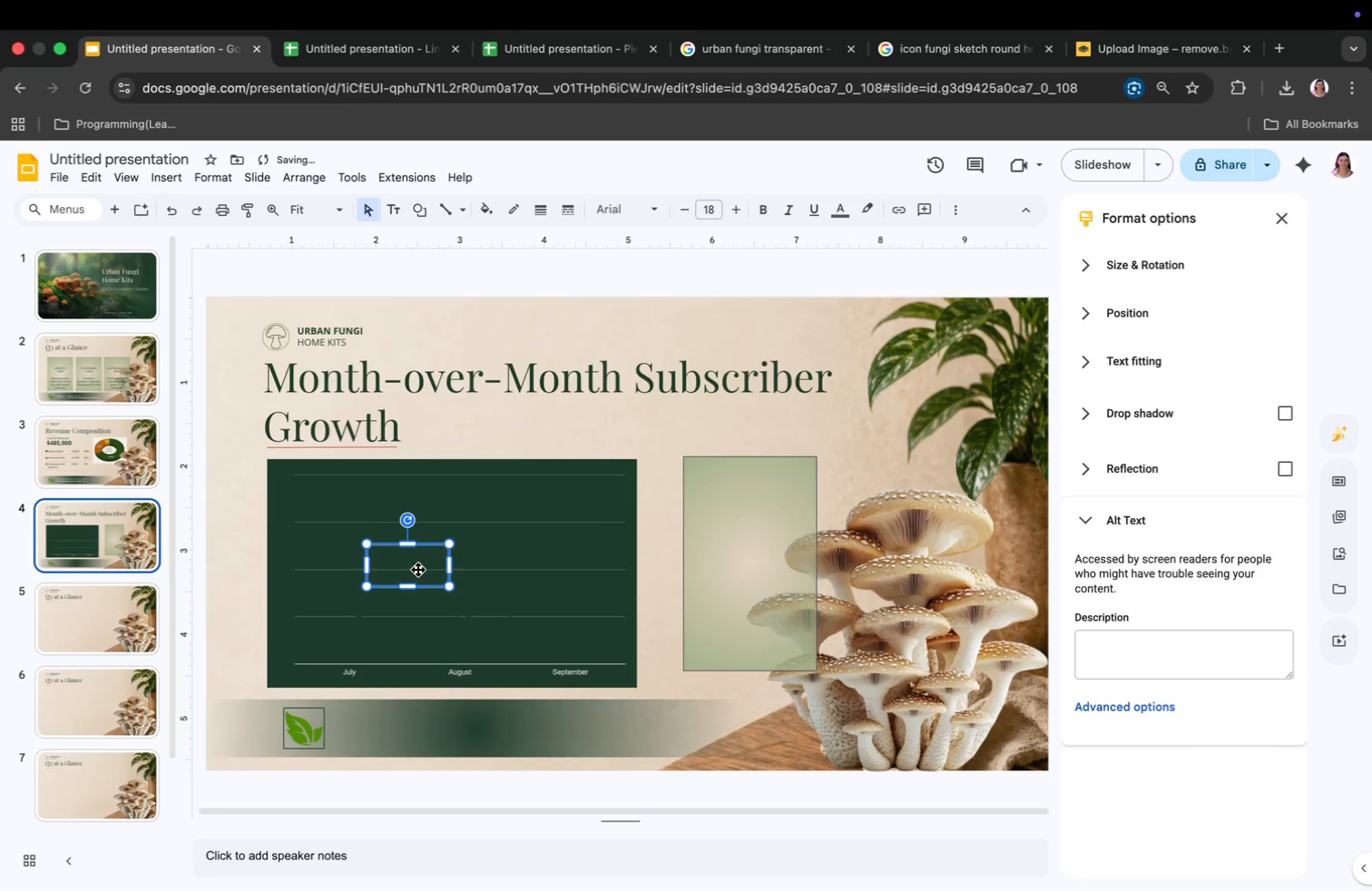 
left_click([415, 564])
 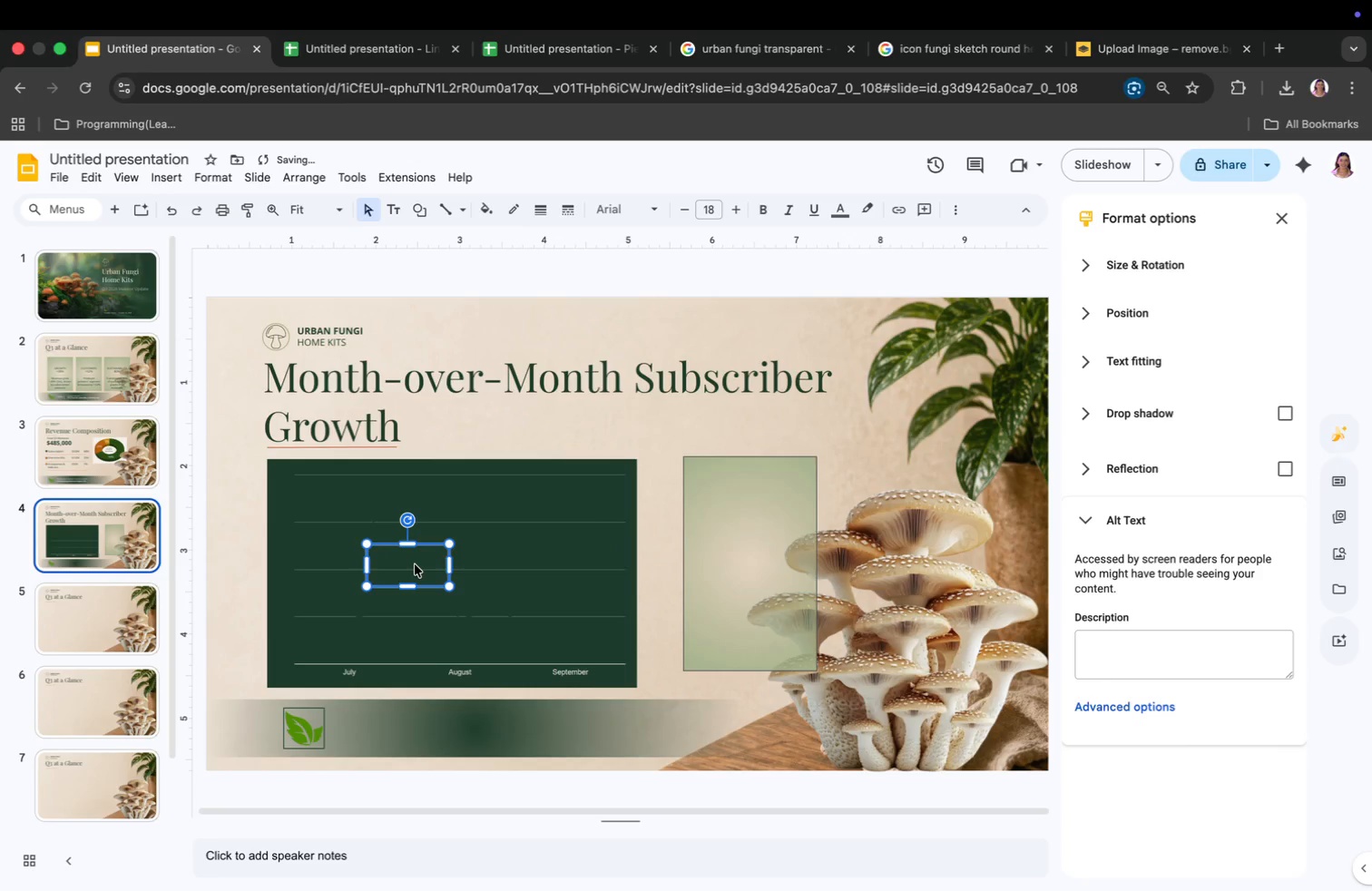 
double_click([415, 564])
 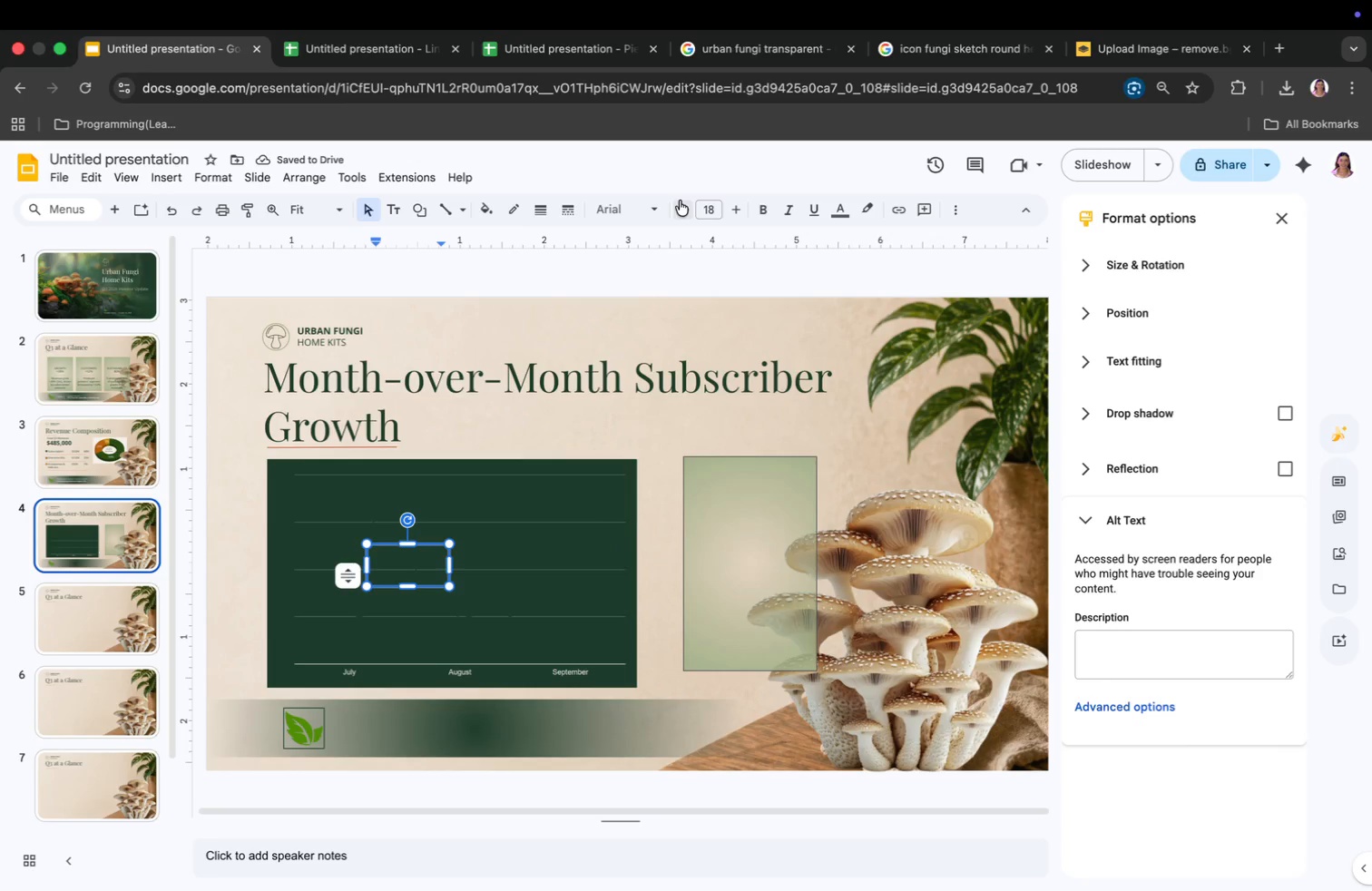 
left_click([656, 207])
 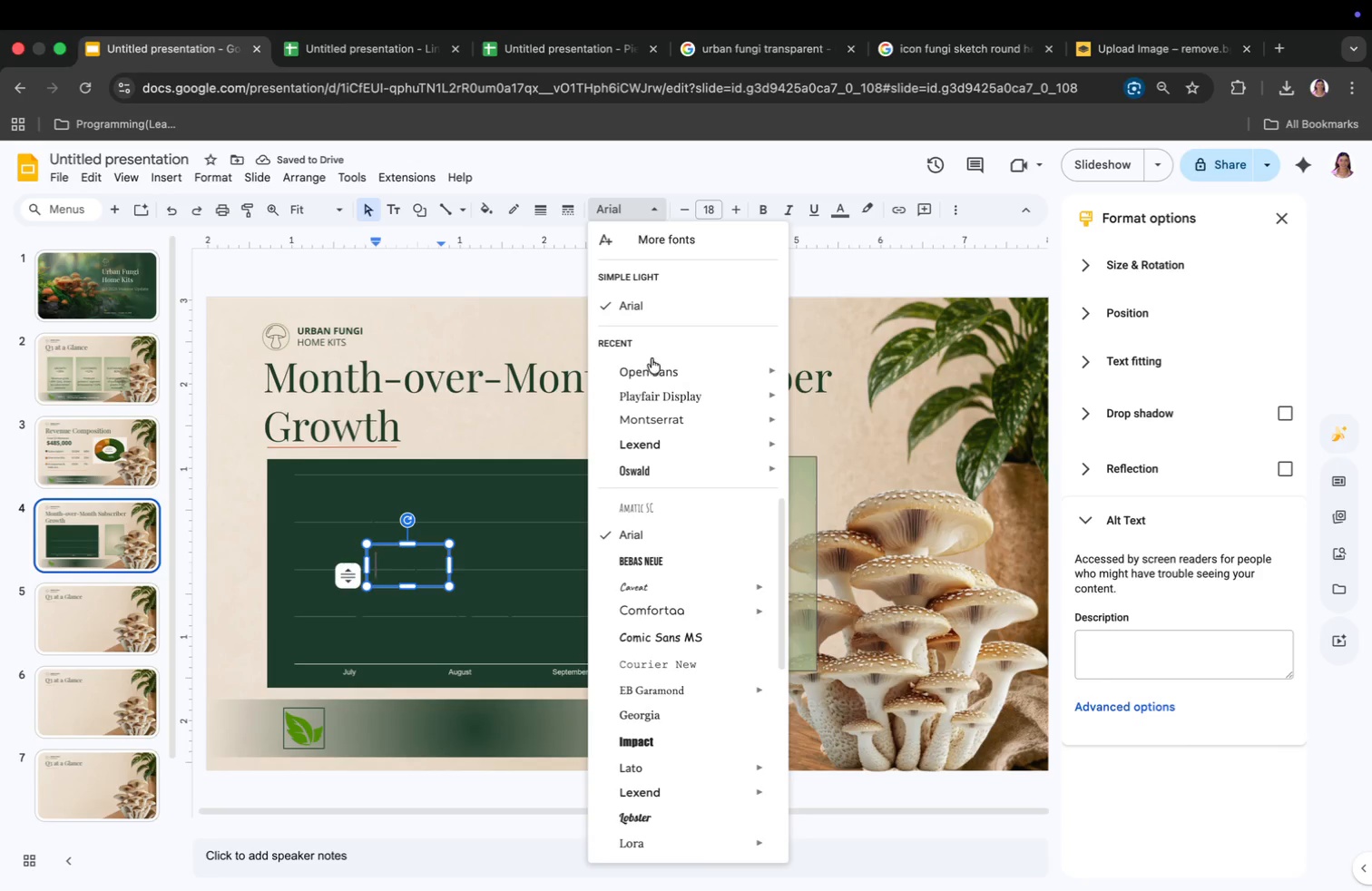 
left_click([652, 368])
 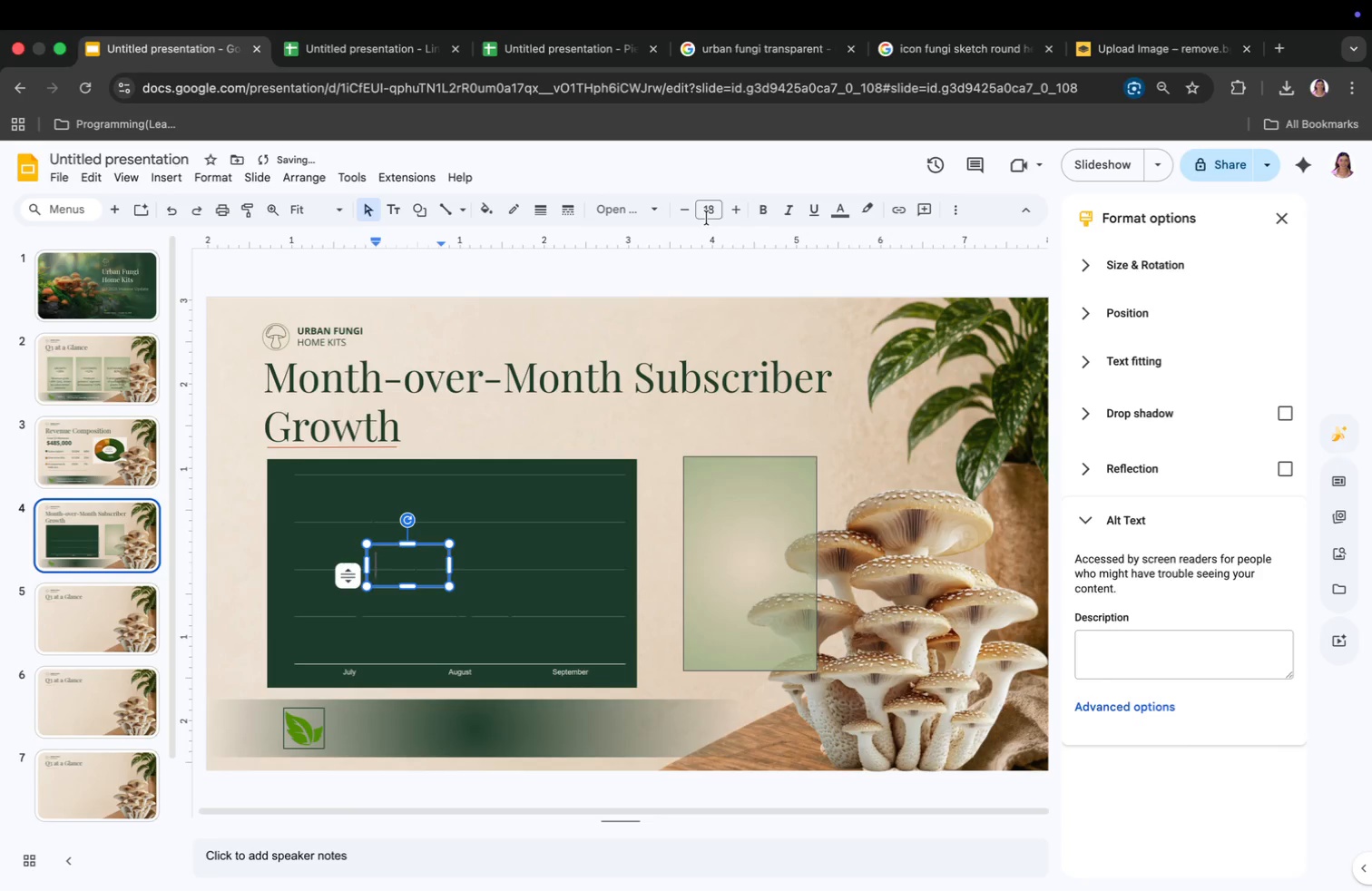 
left_click([707, 217])
 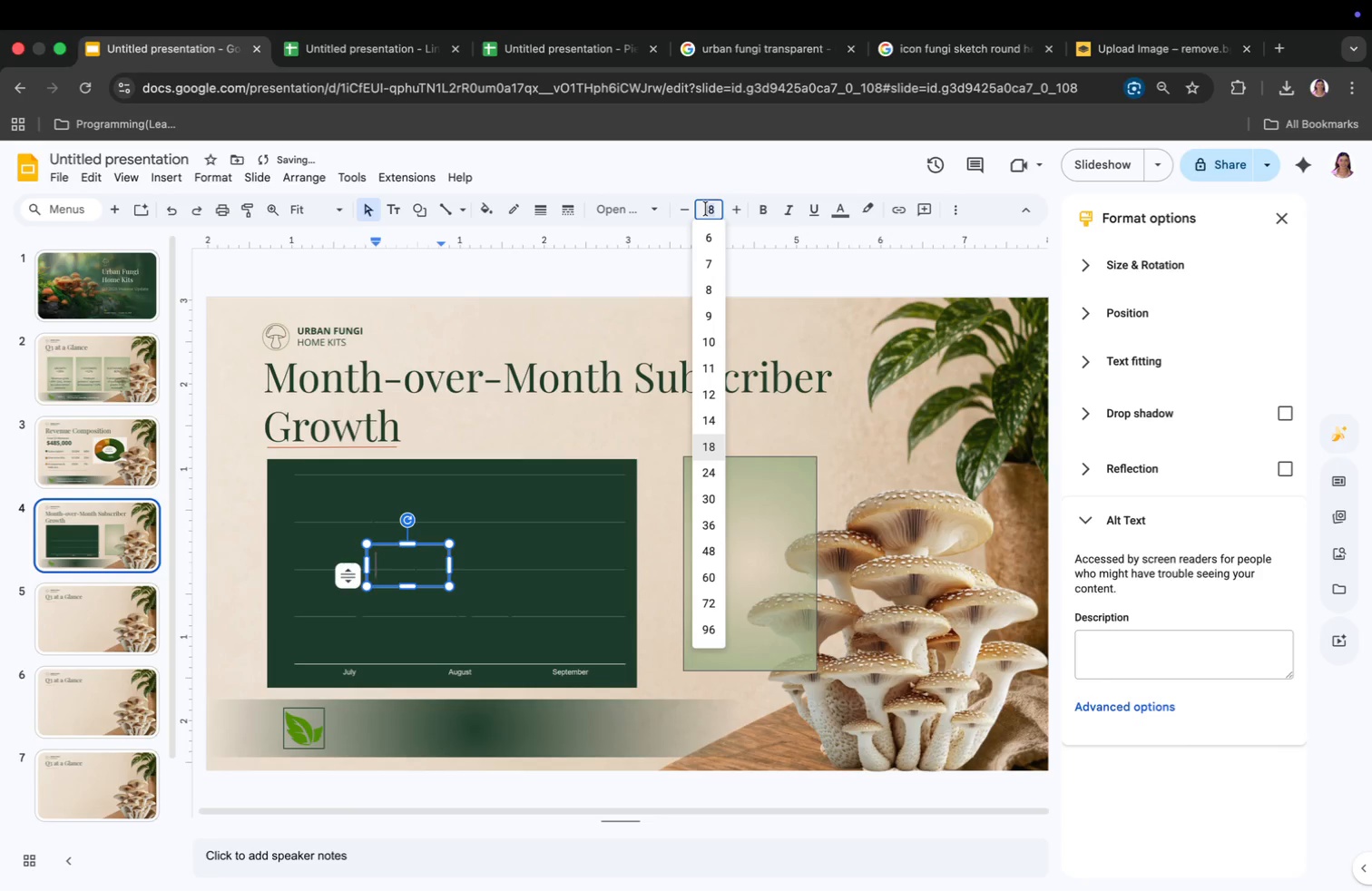 
key(7)
 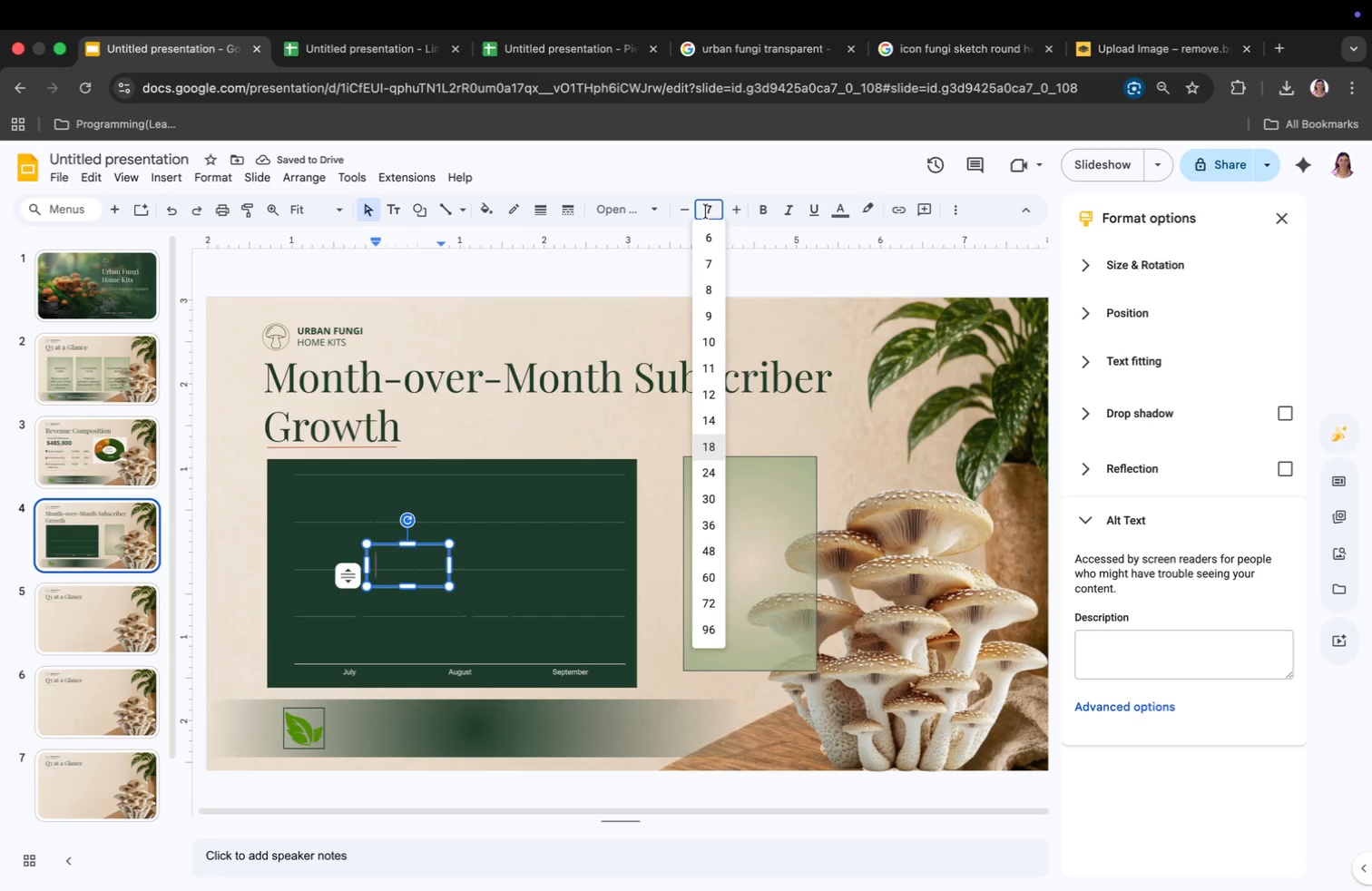 
key(Backspace)
 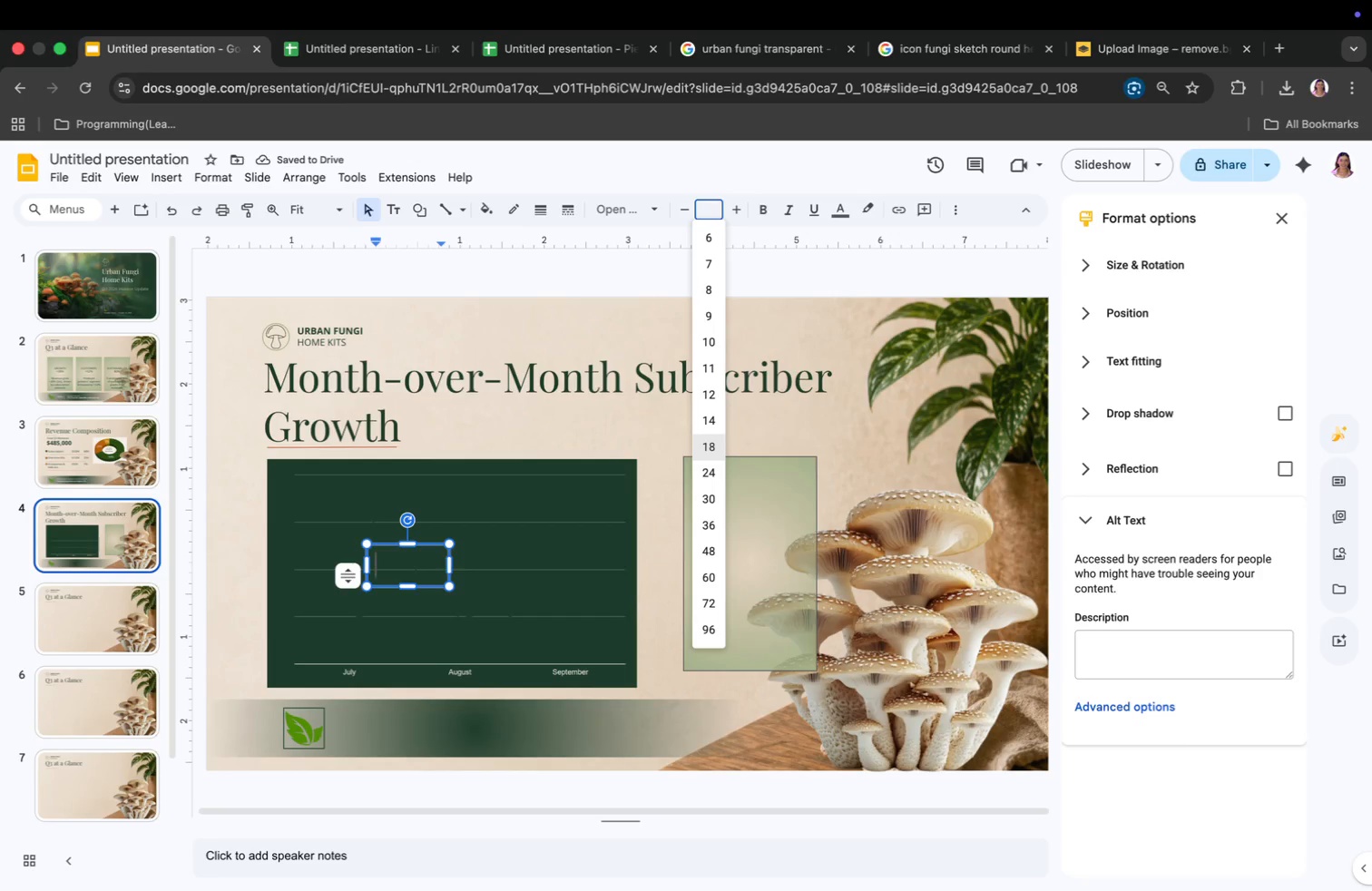 
key(8)
 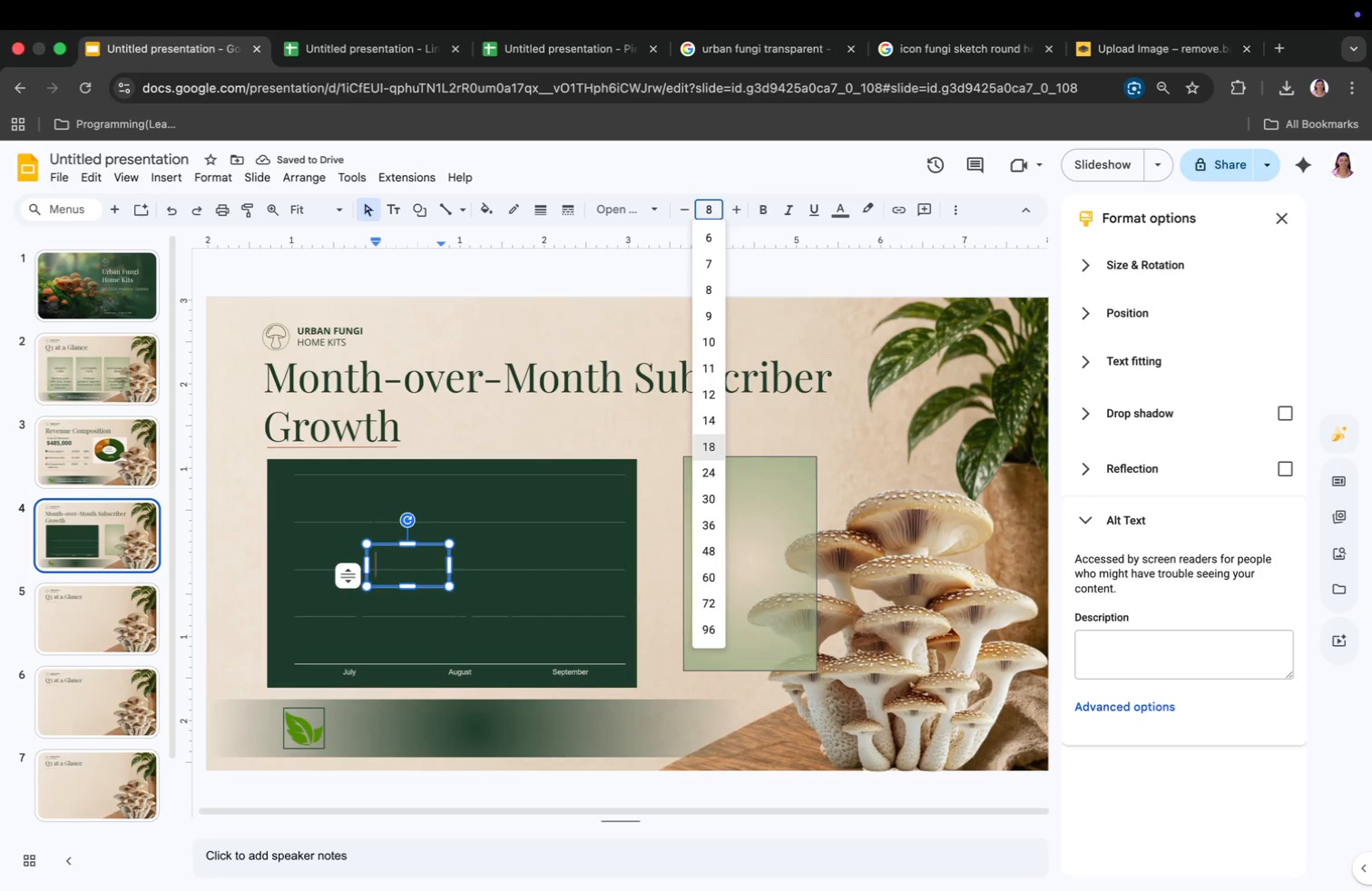 
key(Enter)
 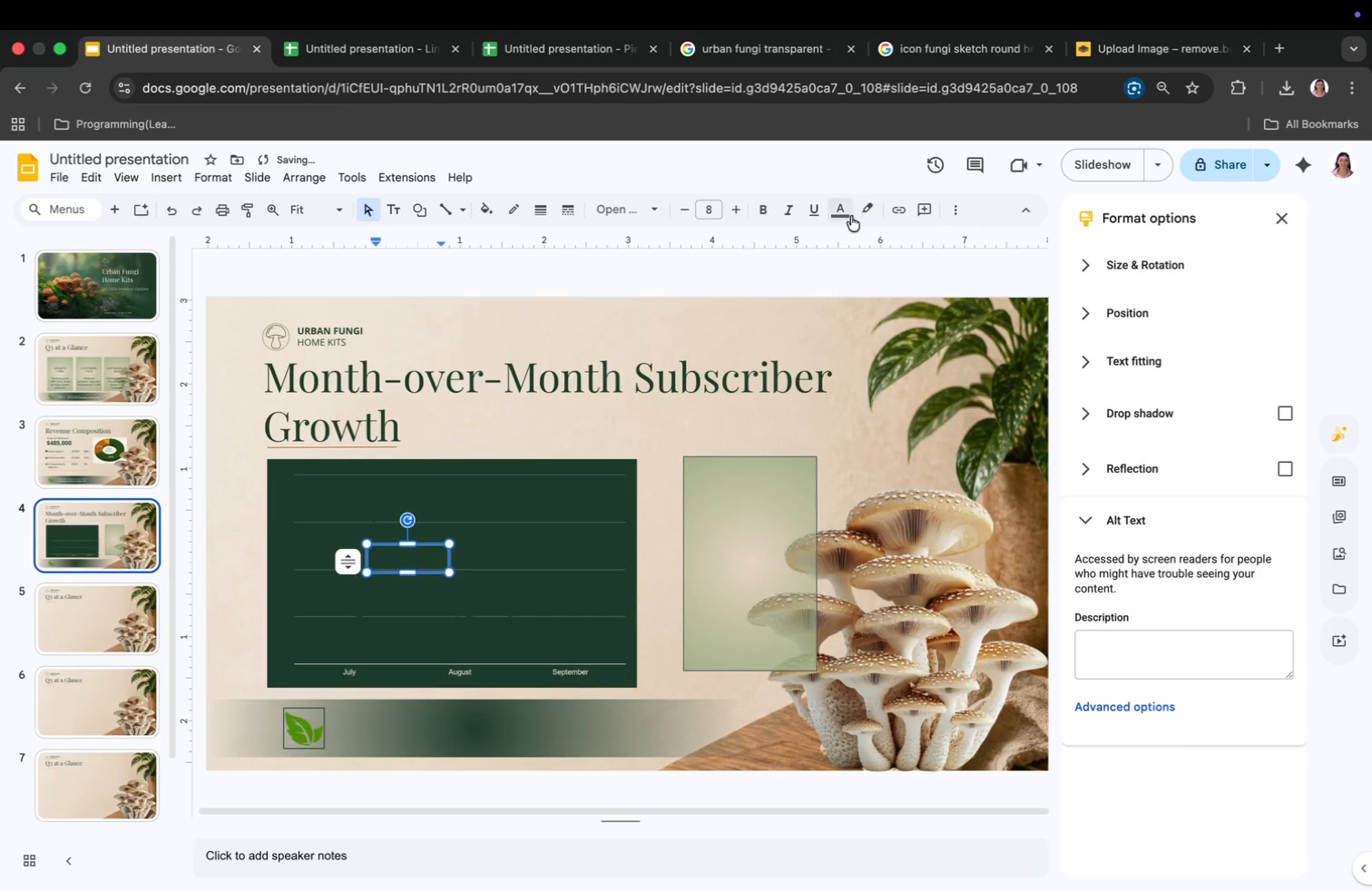 
left_click([840, 215])
 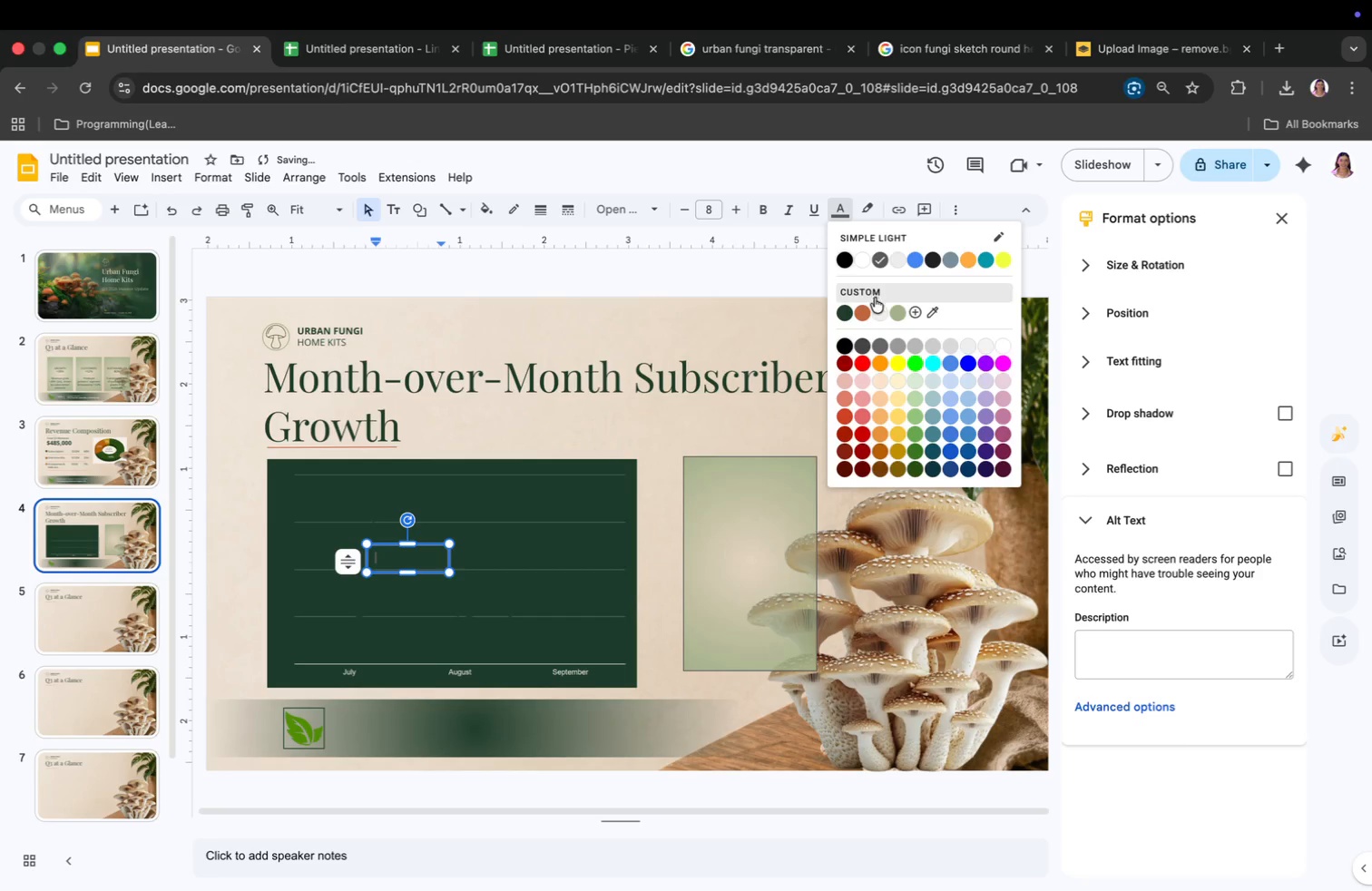 
left_click([877, 309])
 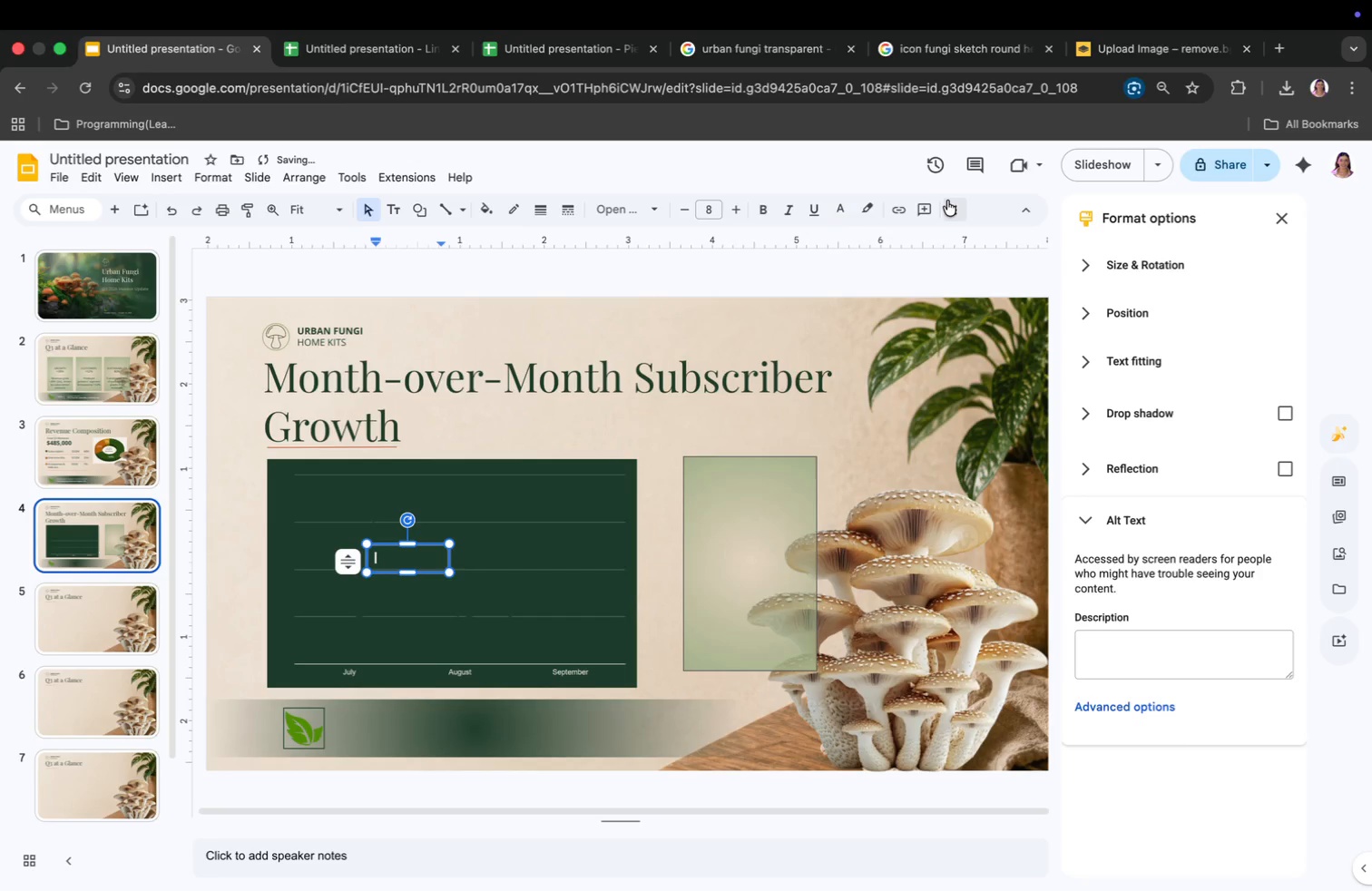 
left_click([950, 203])
 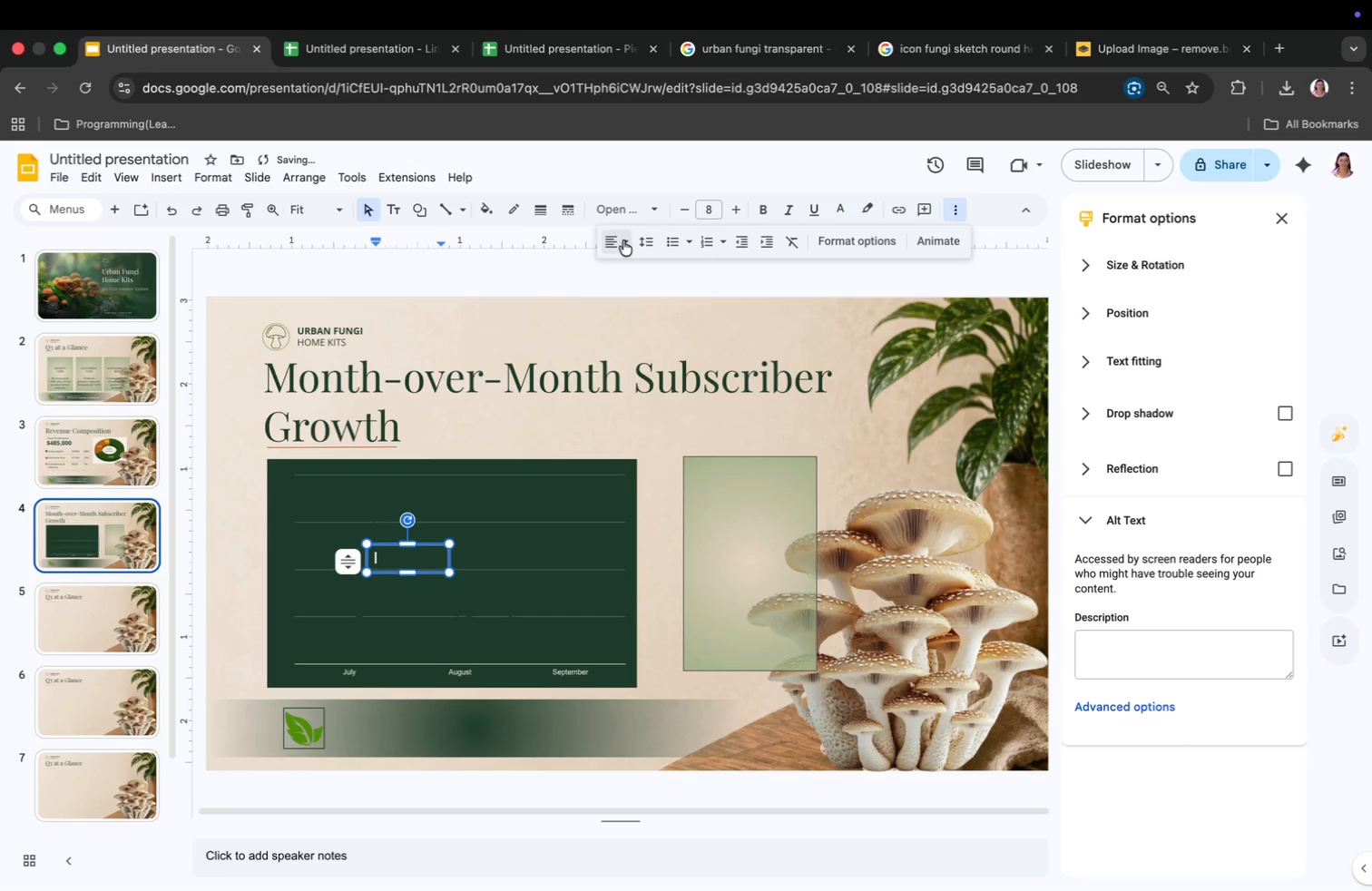 
left_click([621, 241])
 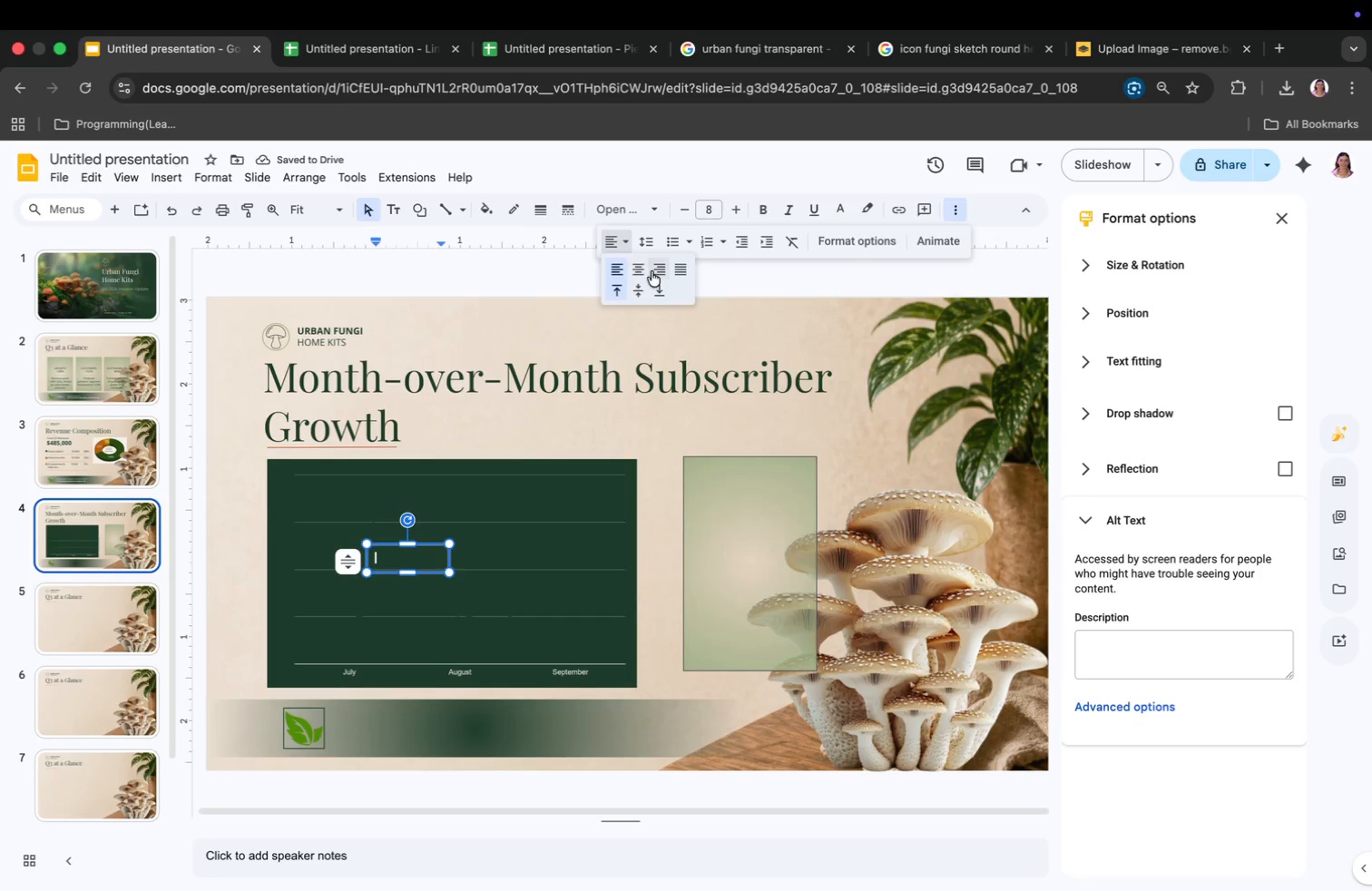 
left_click([653, 270])
 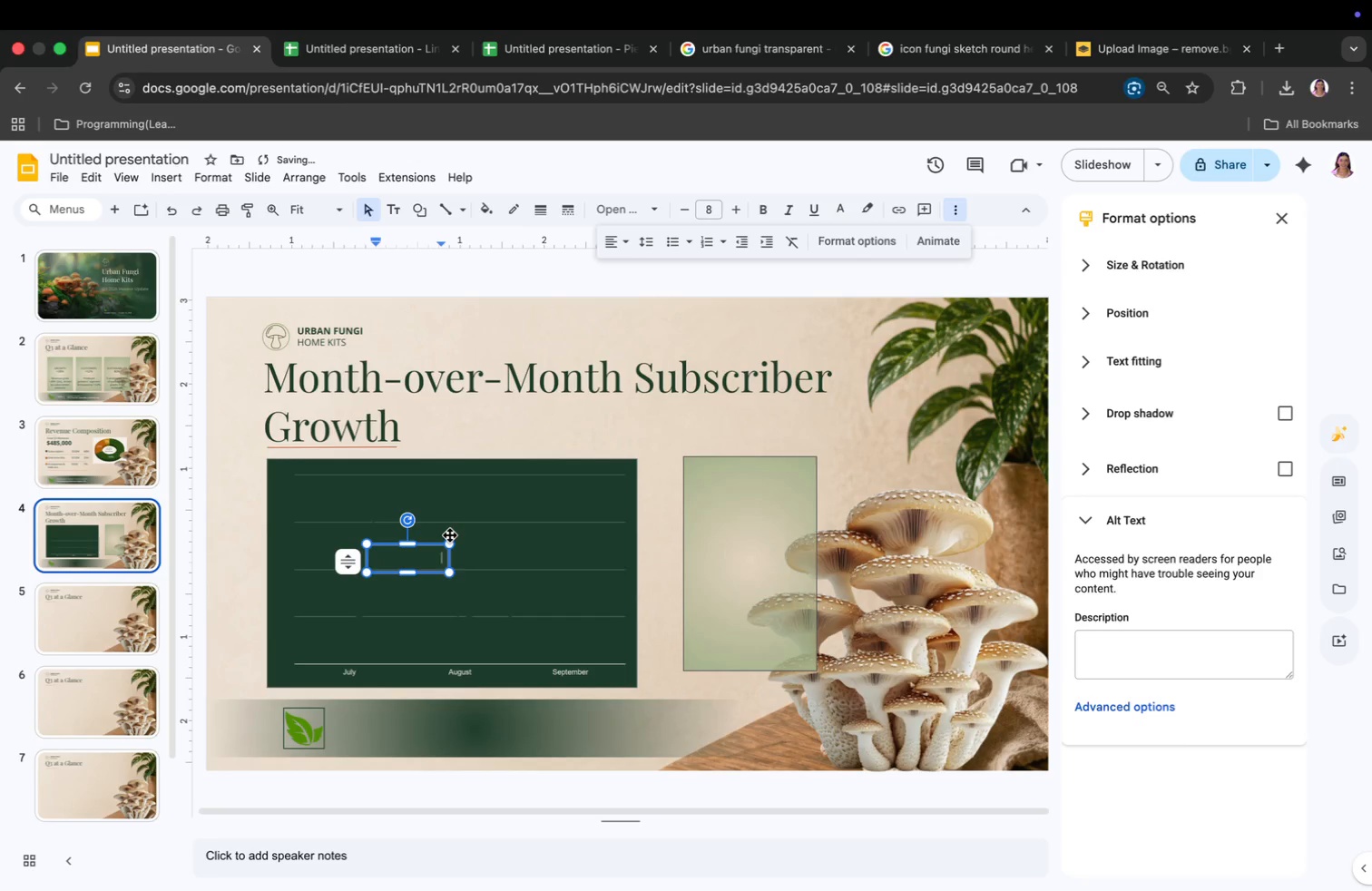 
type(5,000)
 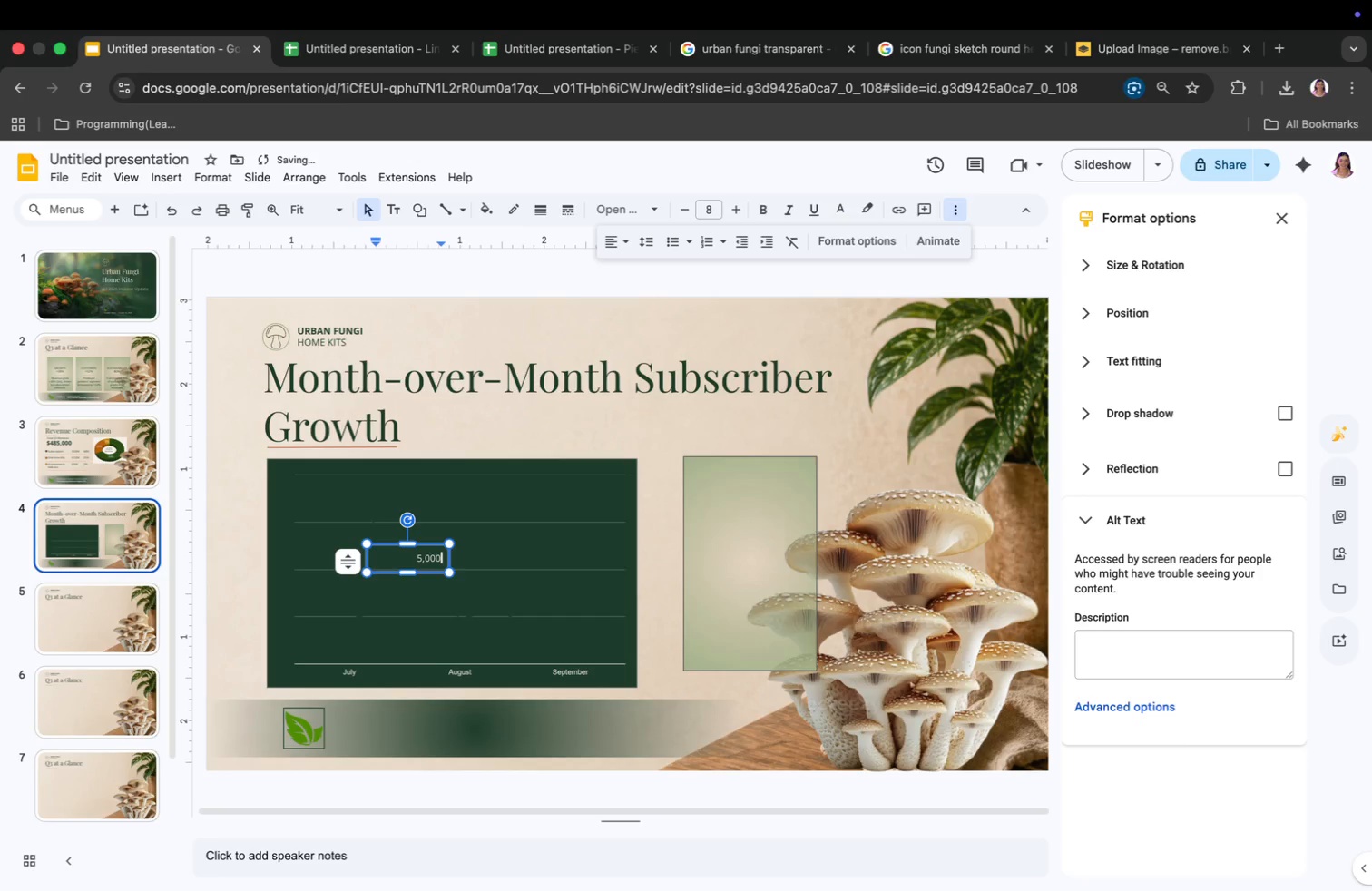 
key(Enter)
 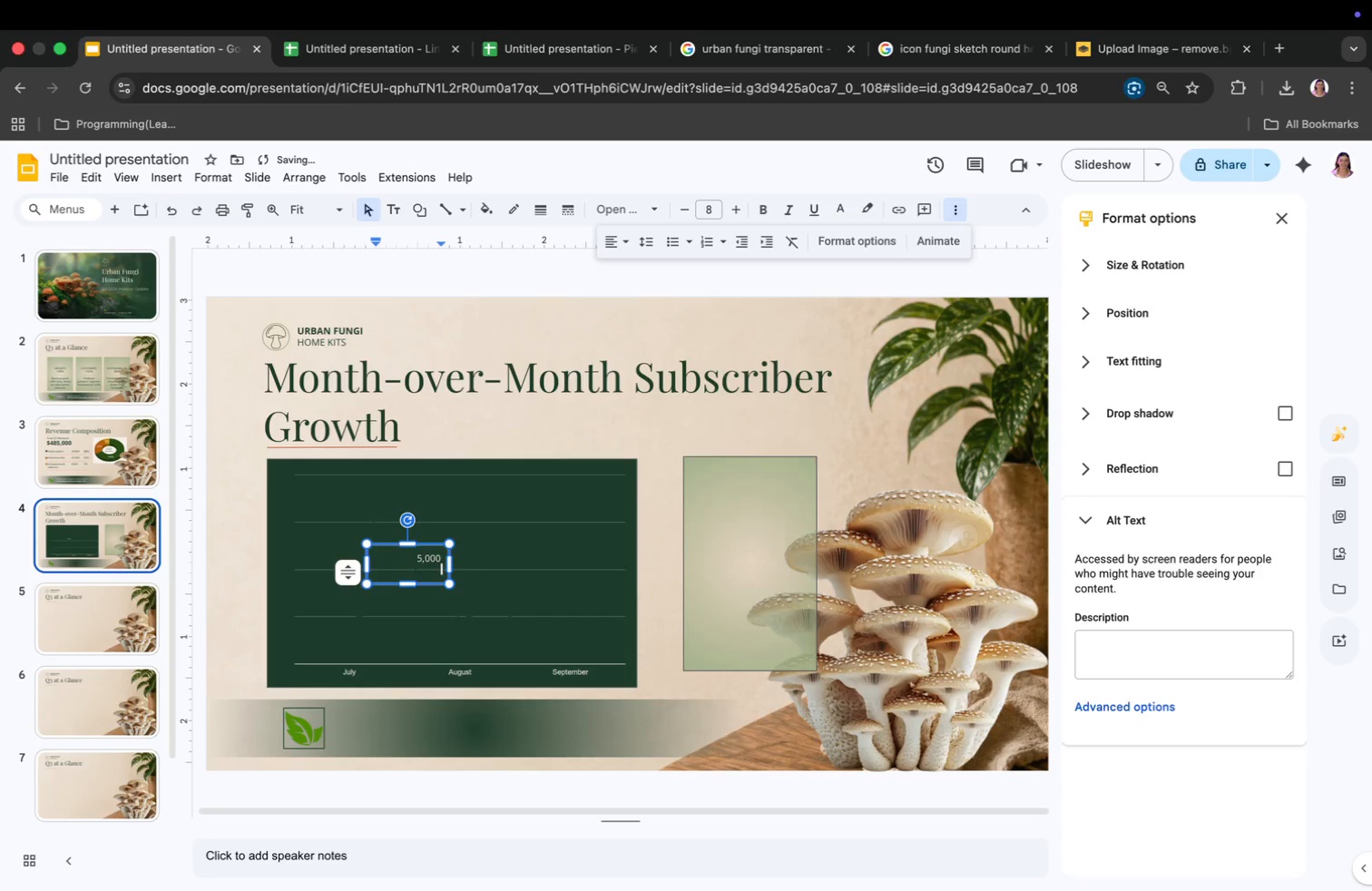 
type(4,00)
 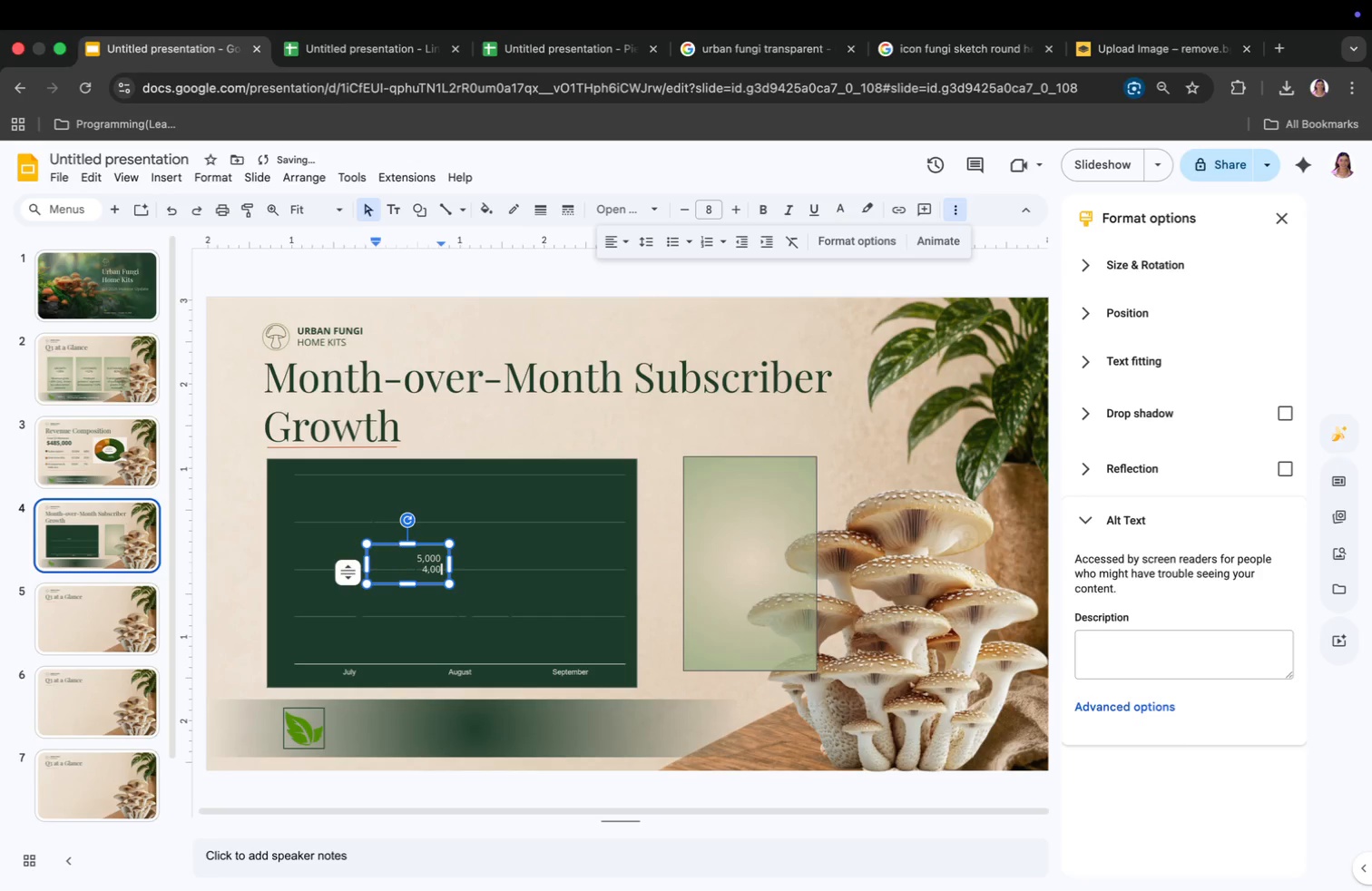 
key(Enter)
 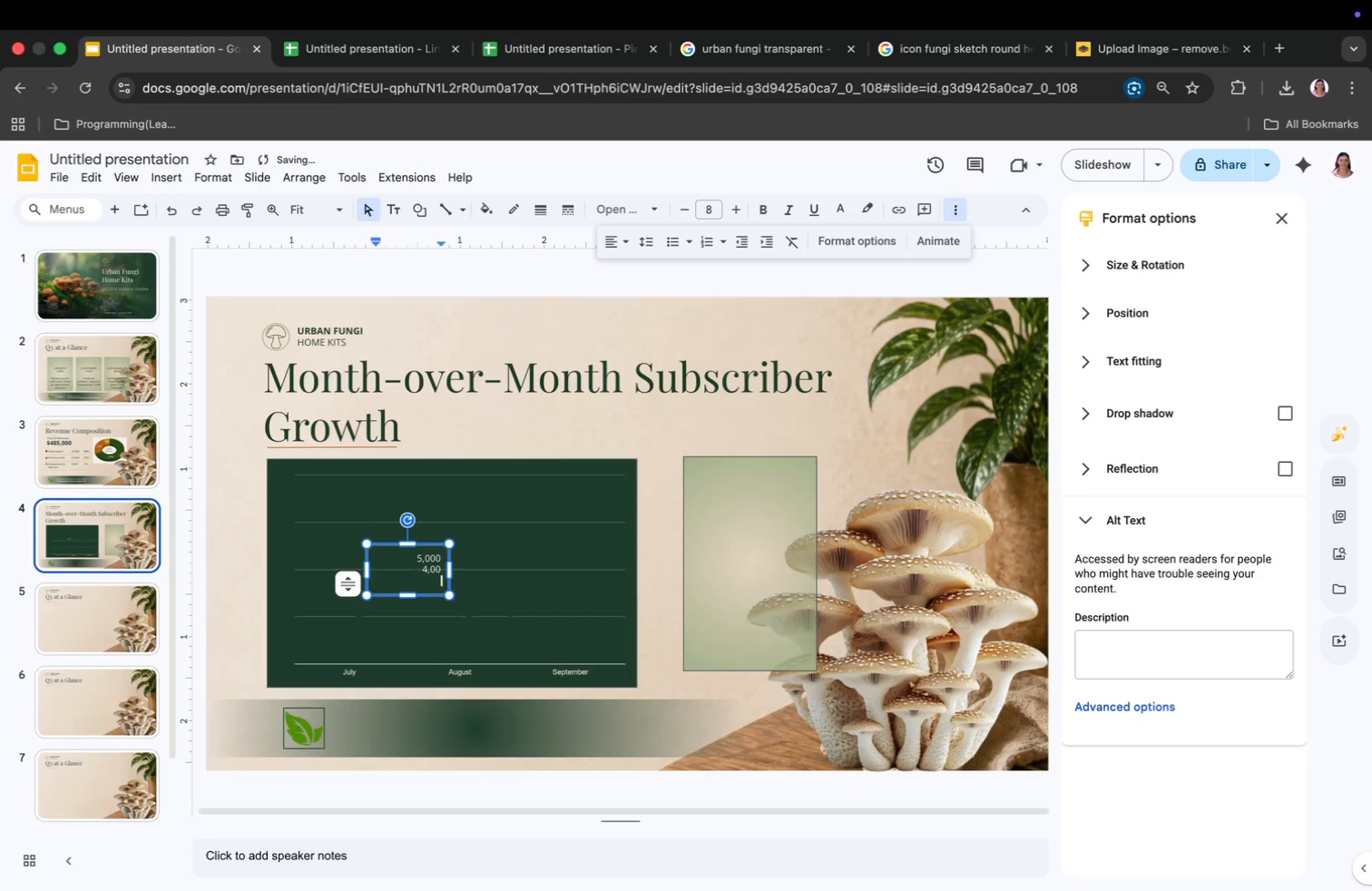 
type(3,00)
 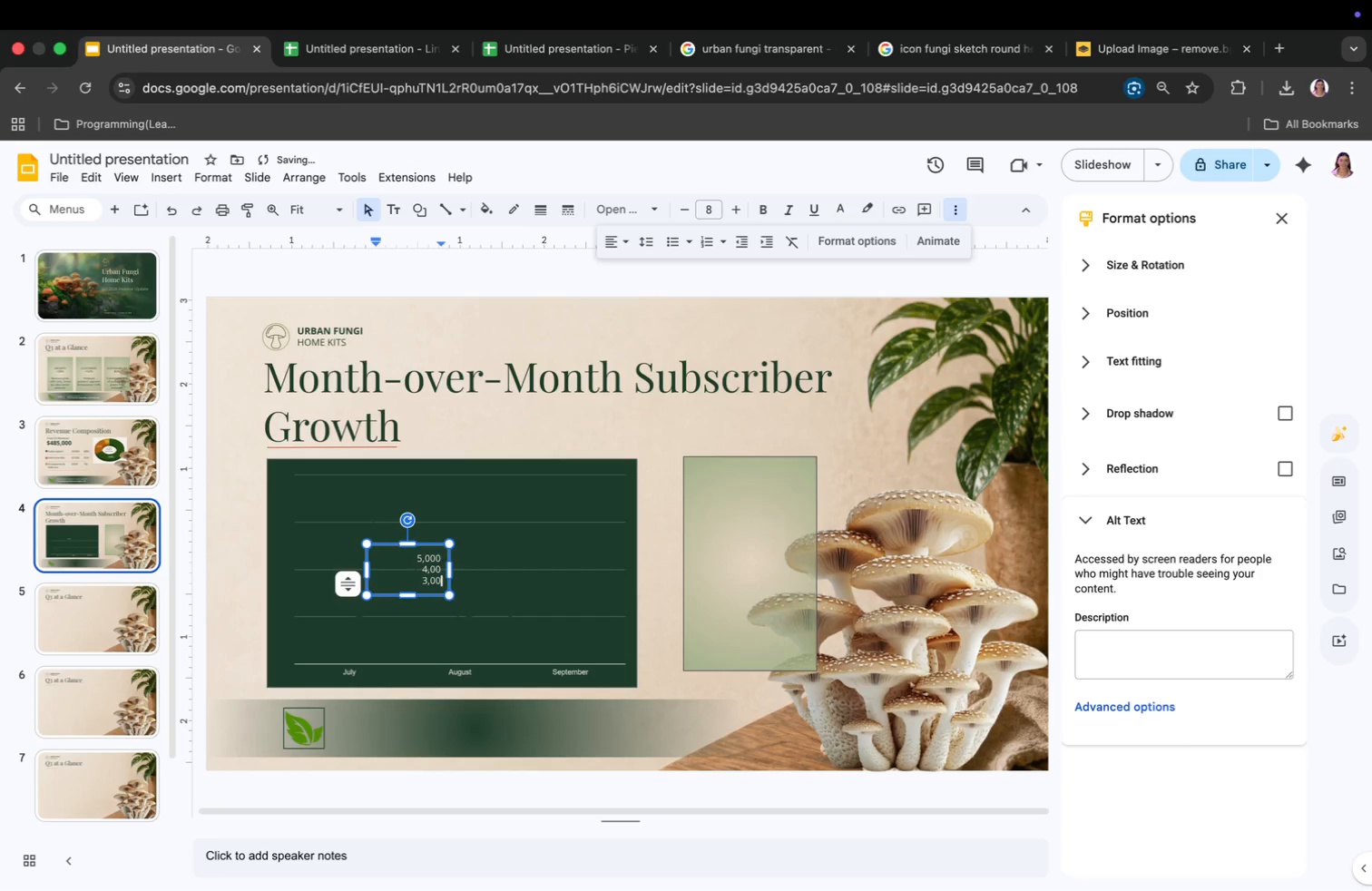 
key(Enter)
 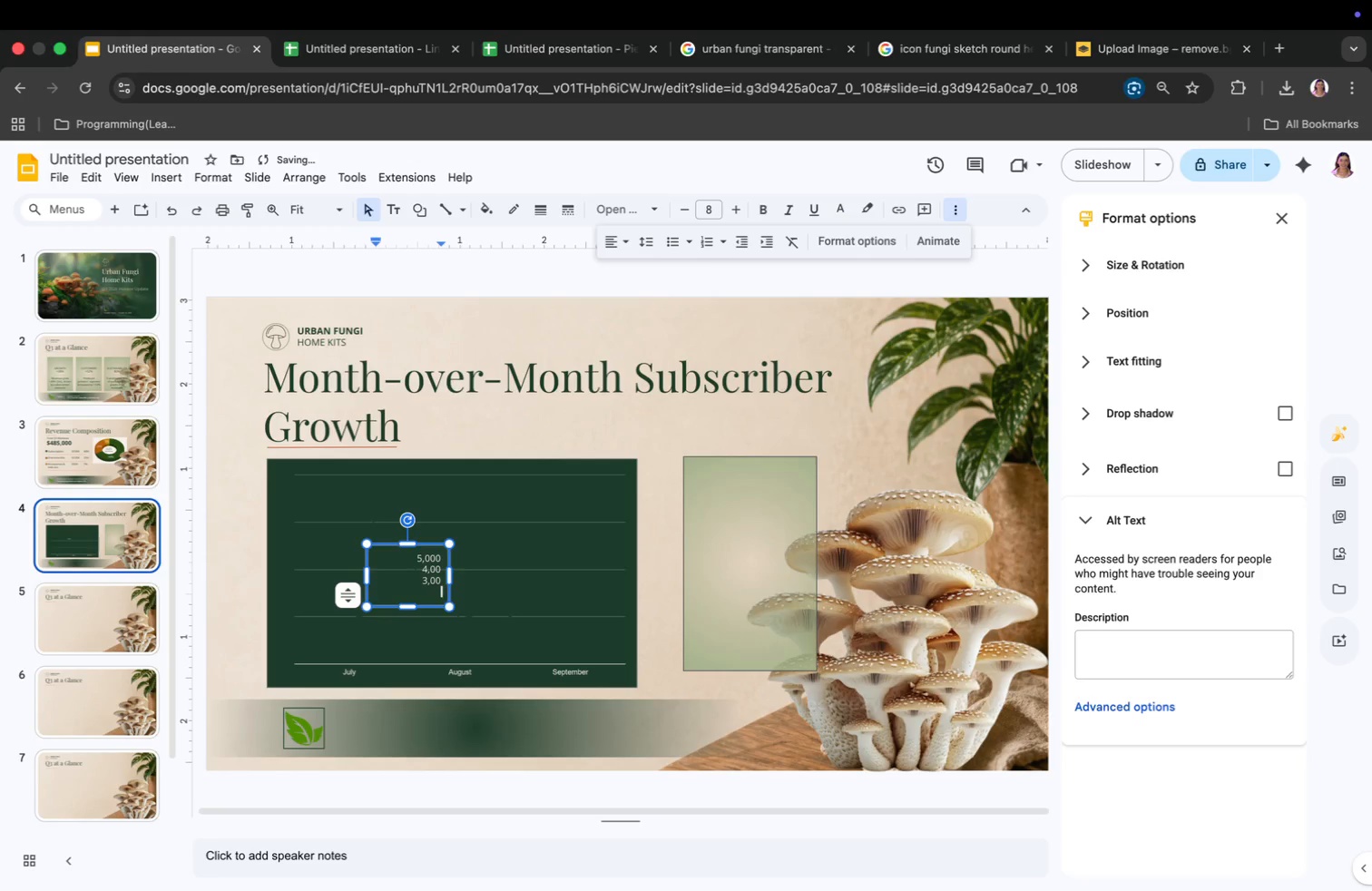 
type(2,00)
 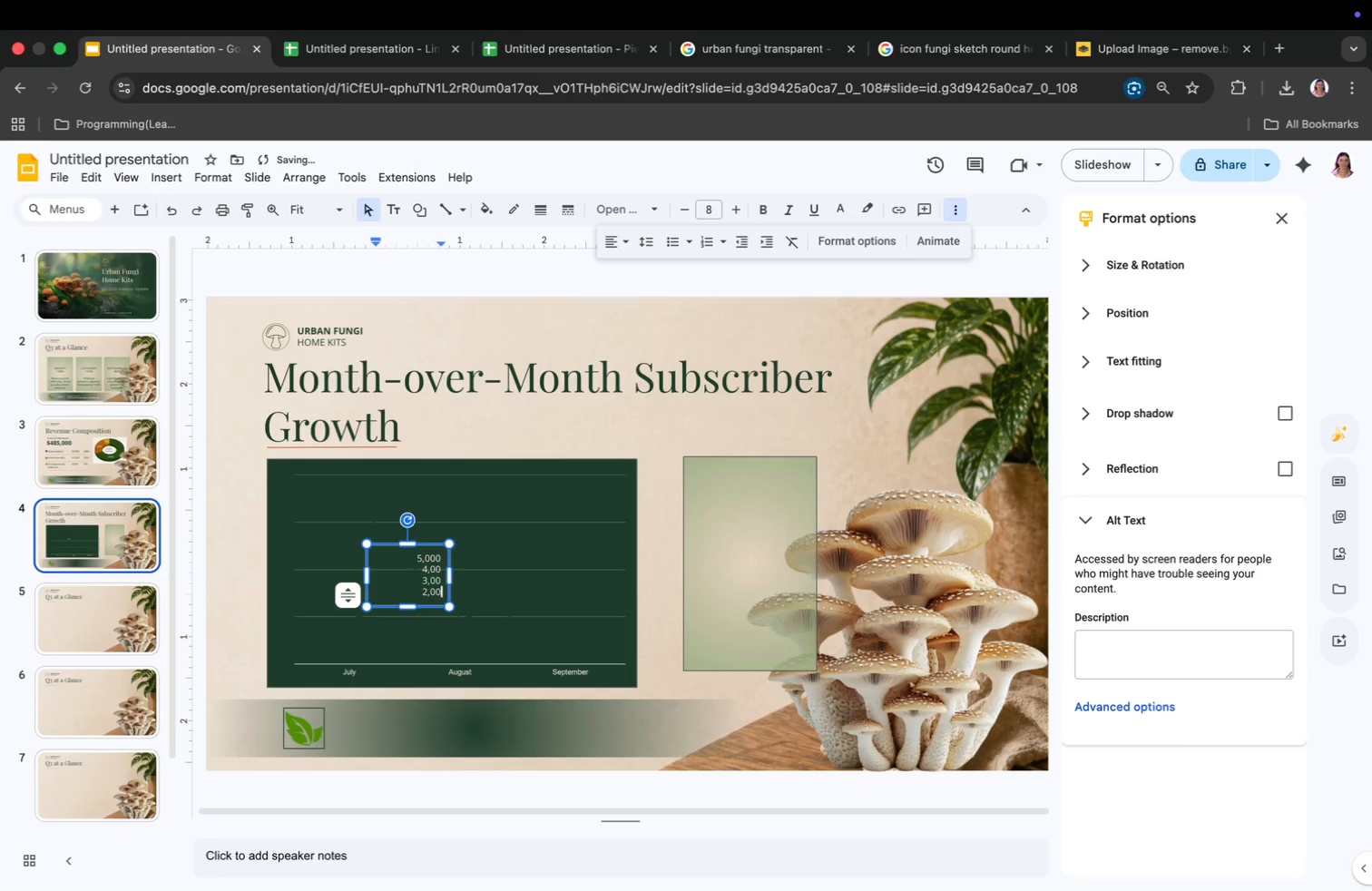 
key(Enter)
 